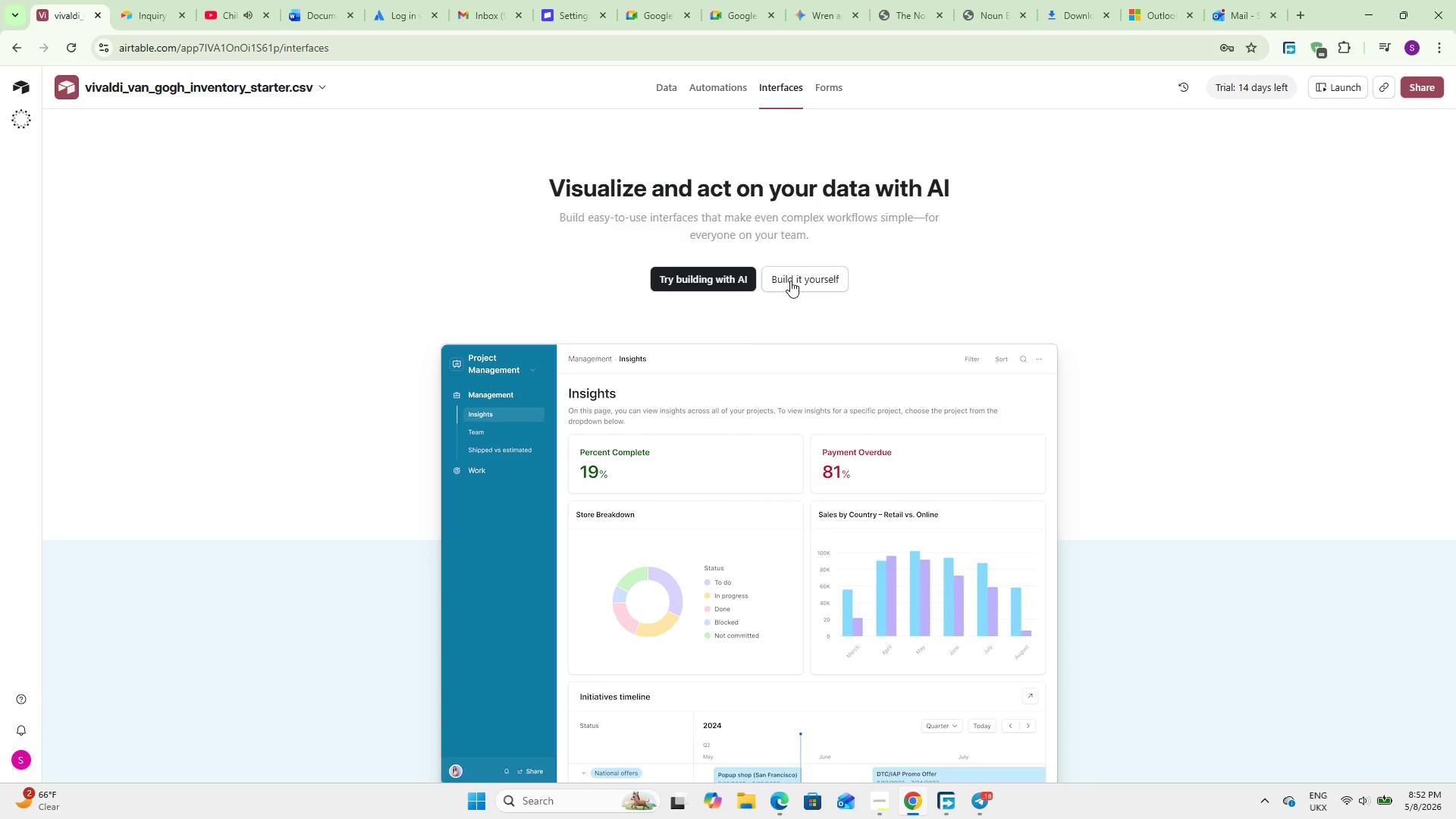 
left_click([790, 281])
 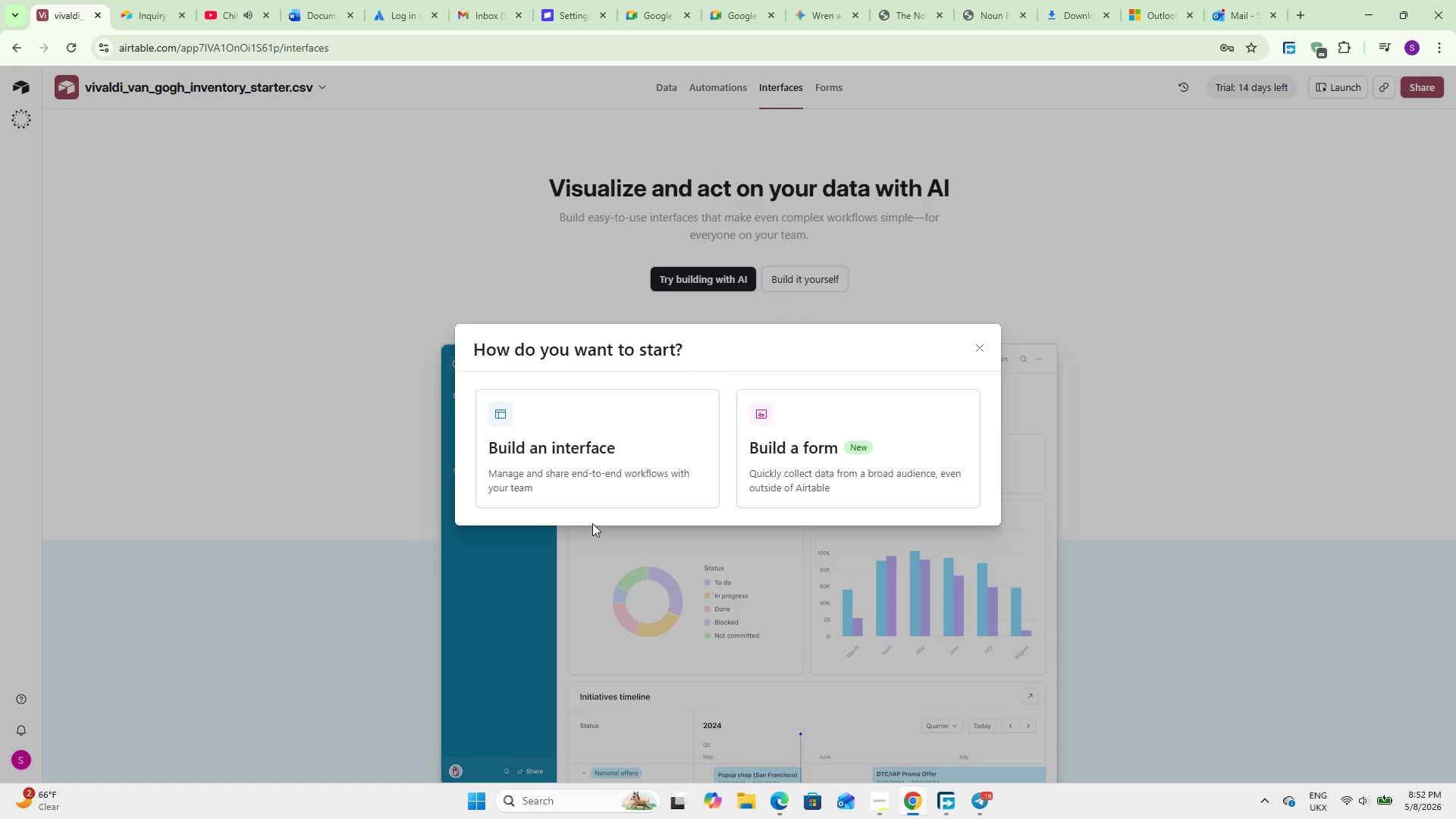 
left_click_drag(start_coordinate=[588, 486], to_coordinate=[575, 506])
 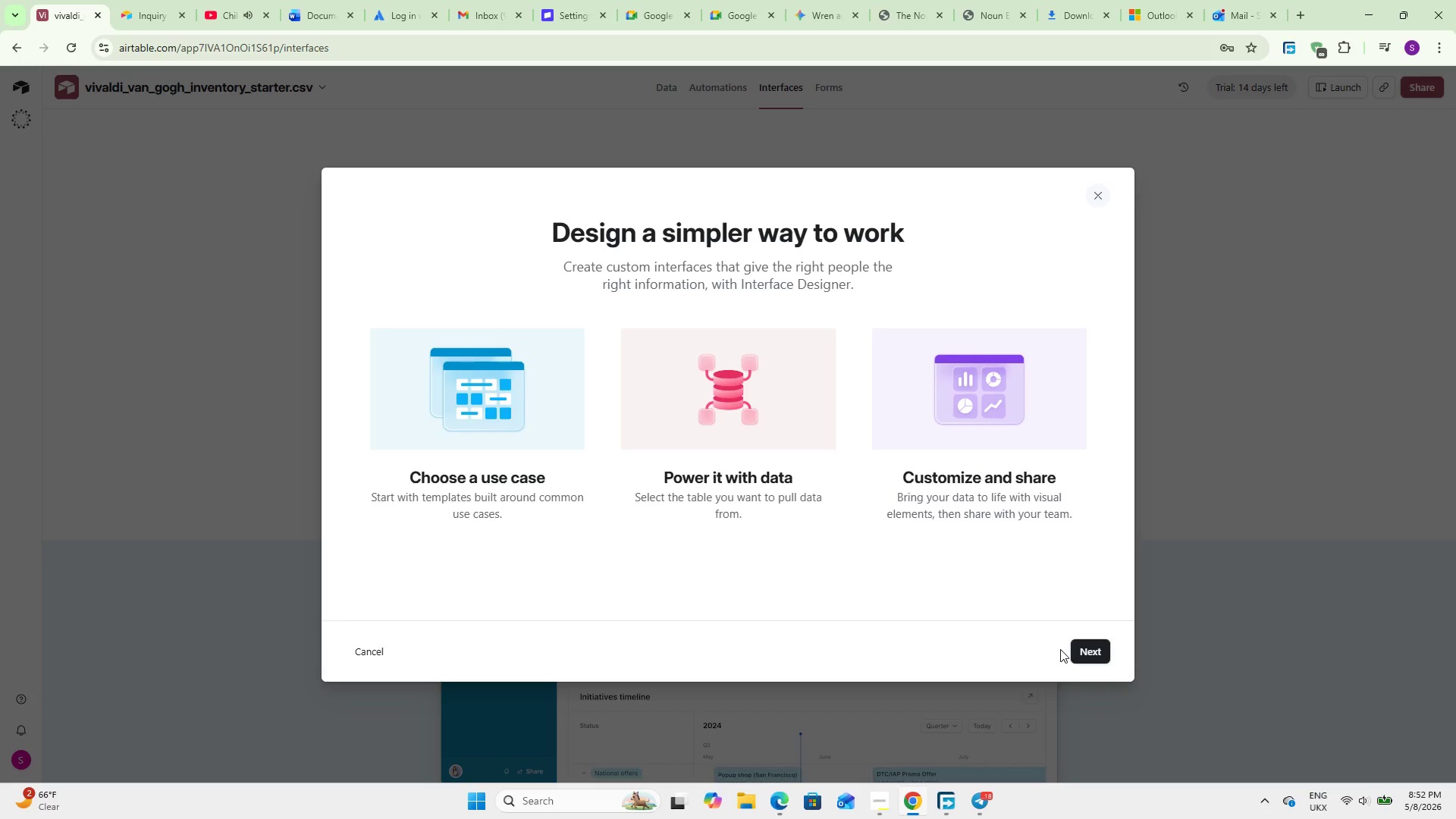 
double_click([1090, 646])
 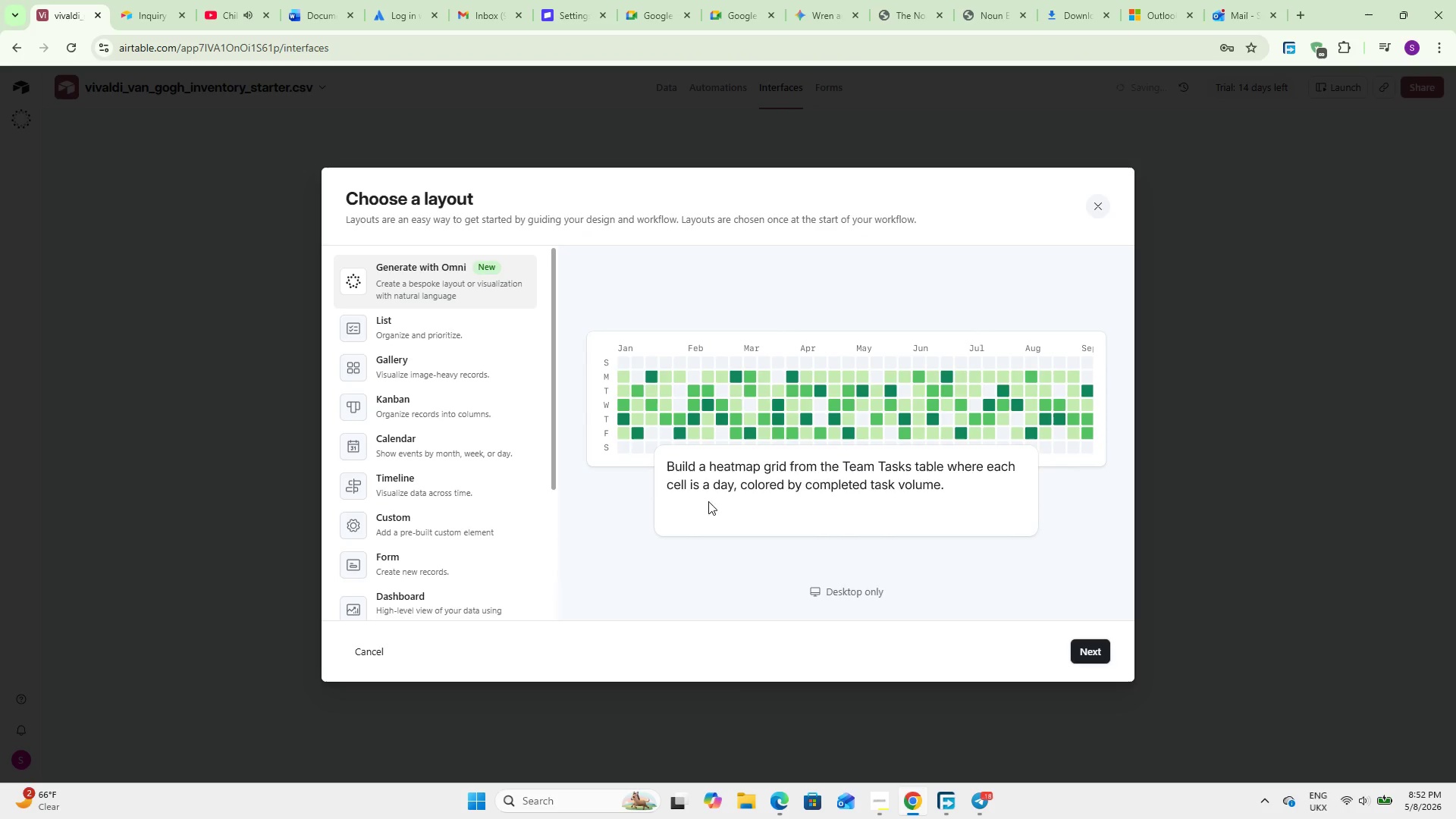 
left_click([446, 579])
 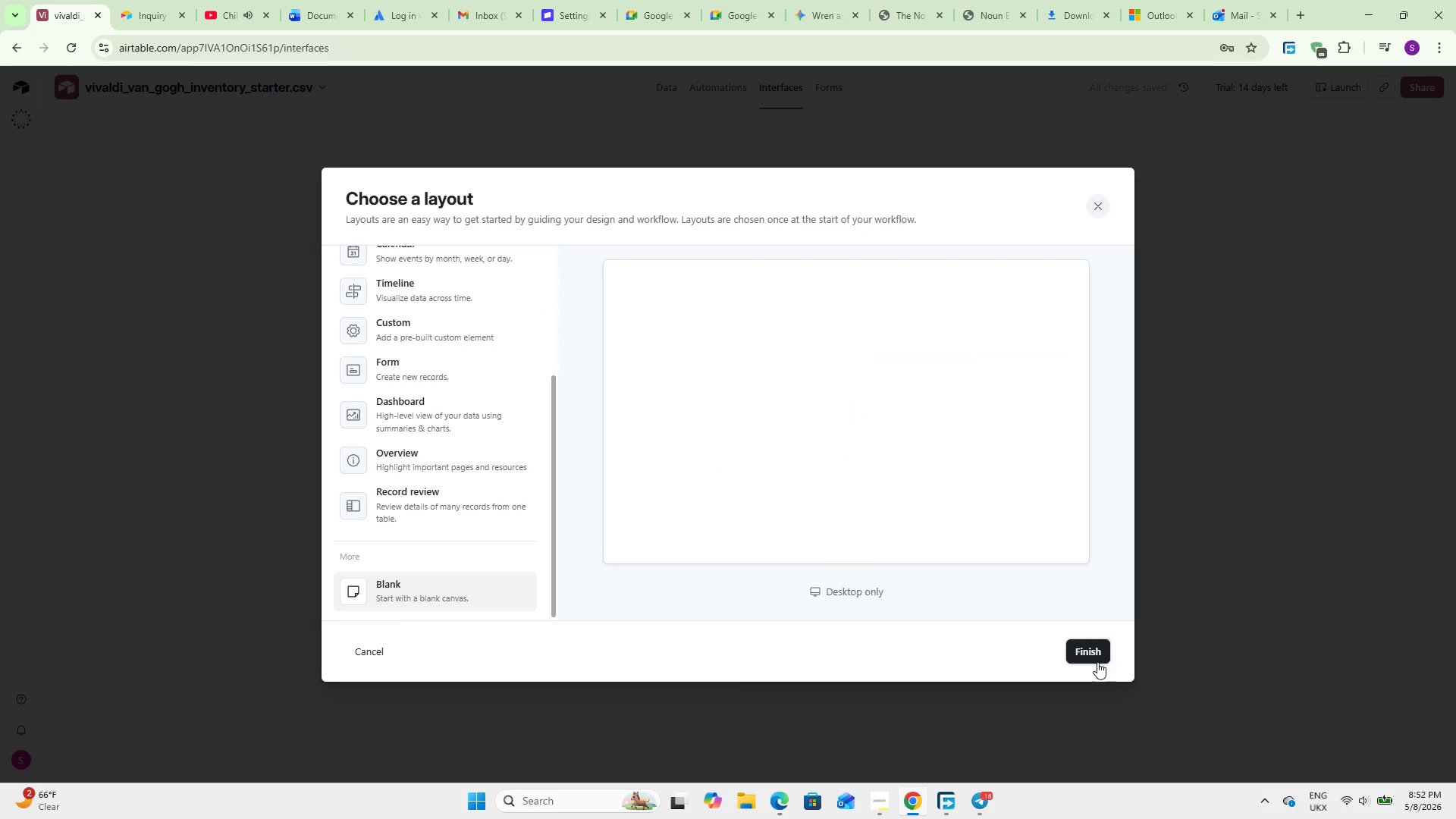 
scroll: coordinate [470, 549], scroll_direction: down, amount: 12.0
 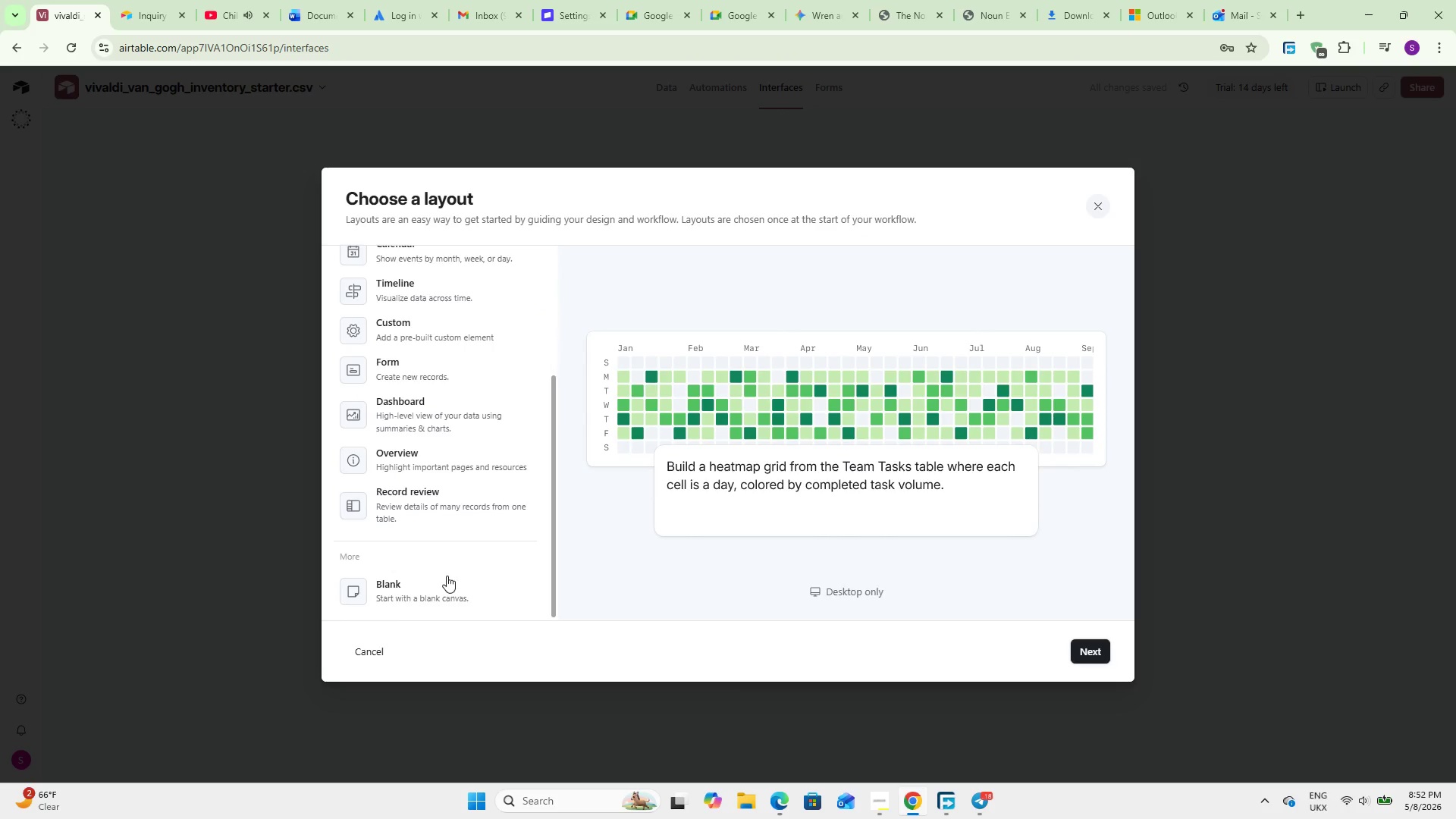 
left_click([1085, 648])
 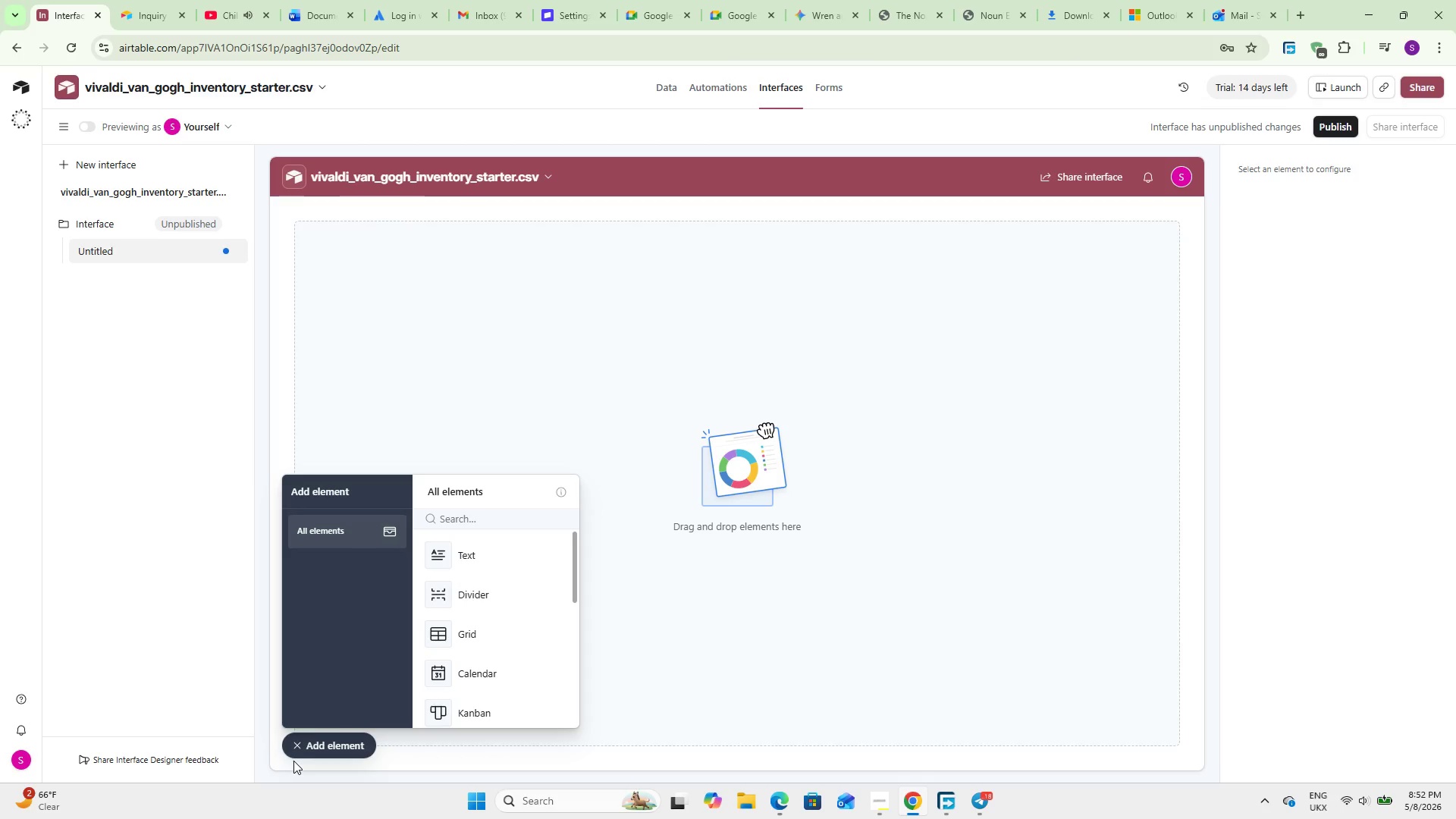 
wait(14.95)
 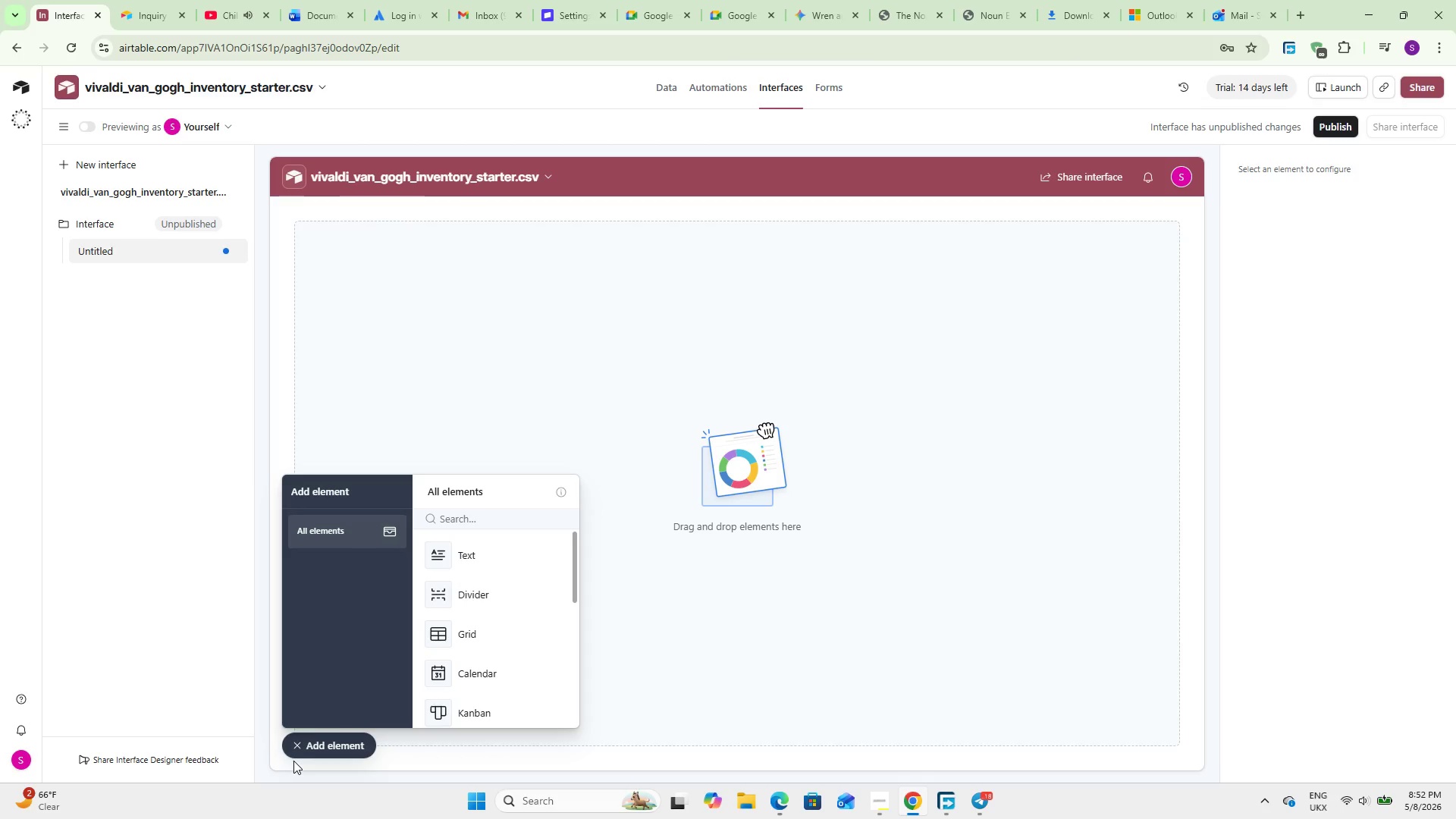 
type(nu)
 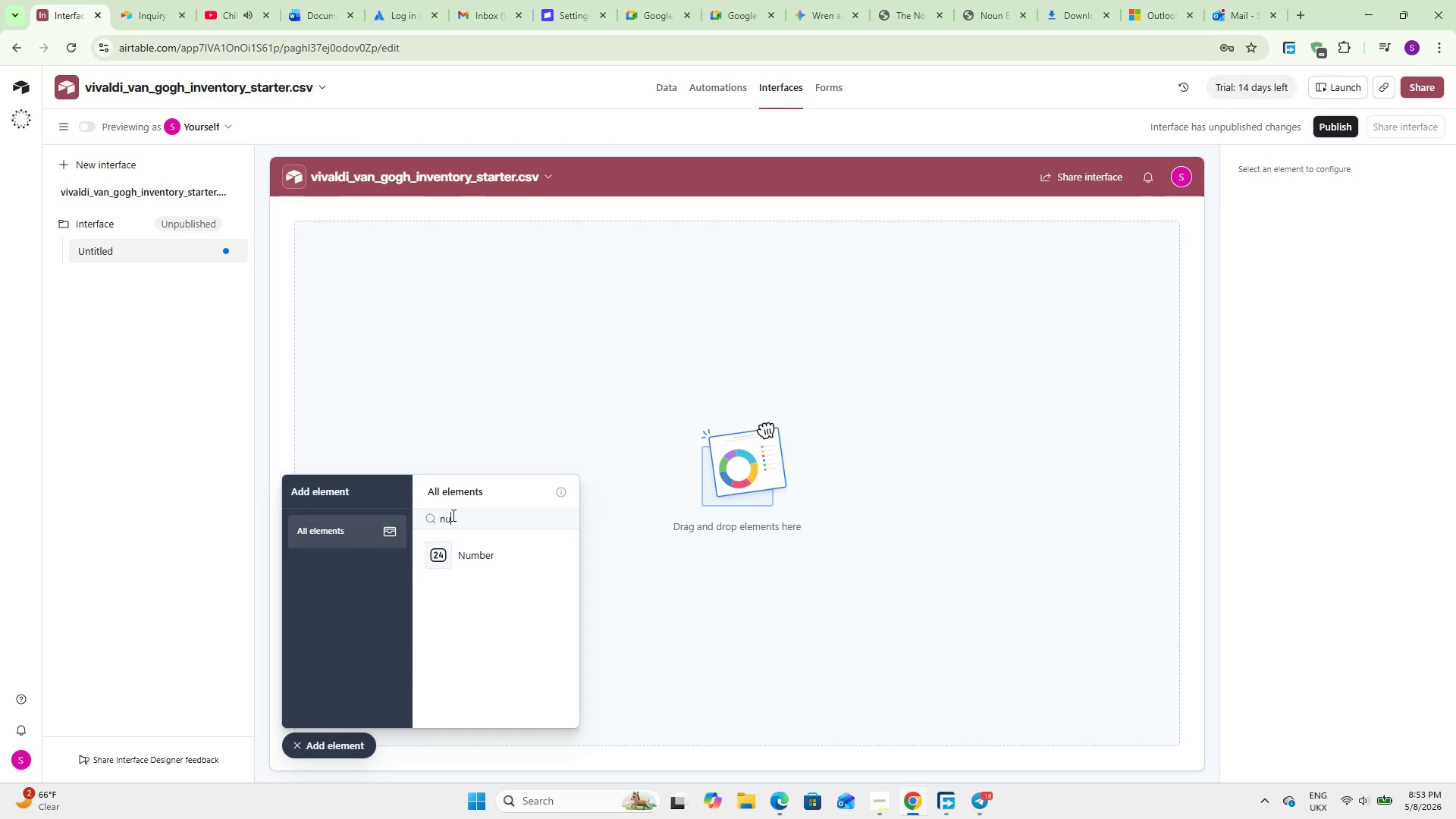 
left_click([460, 560])
 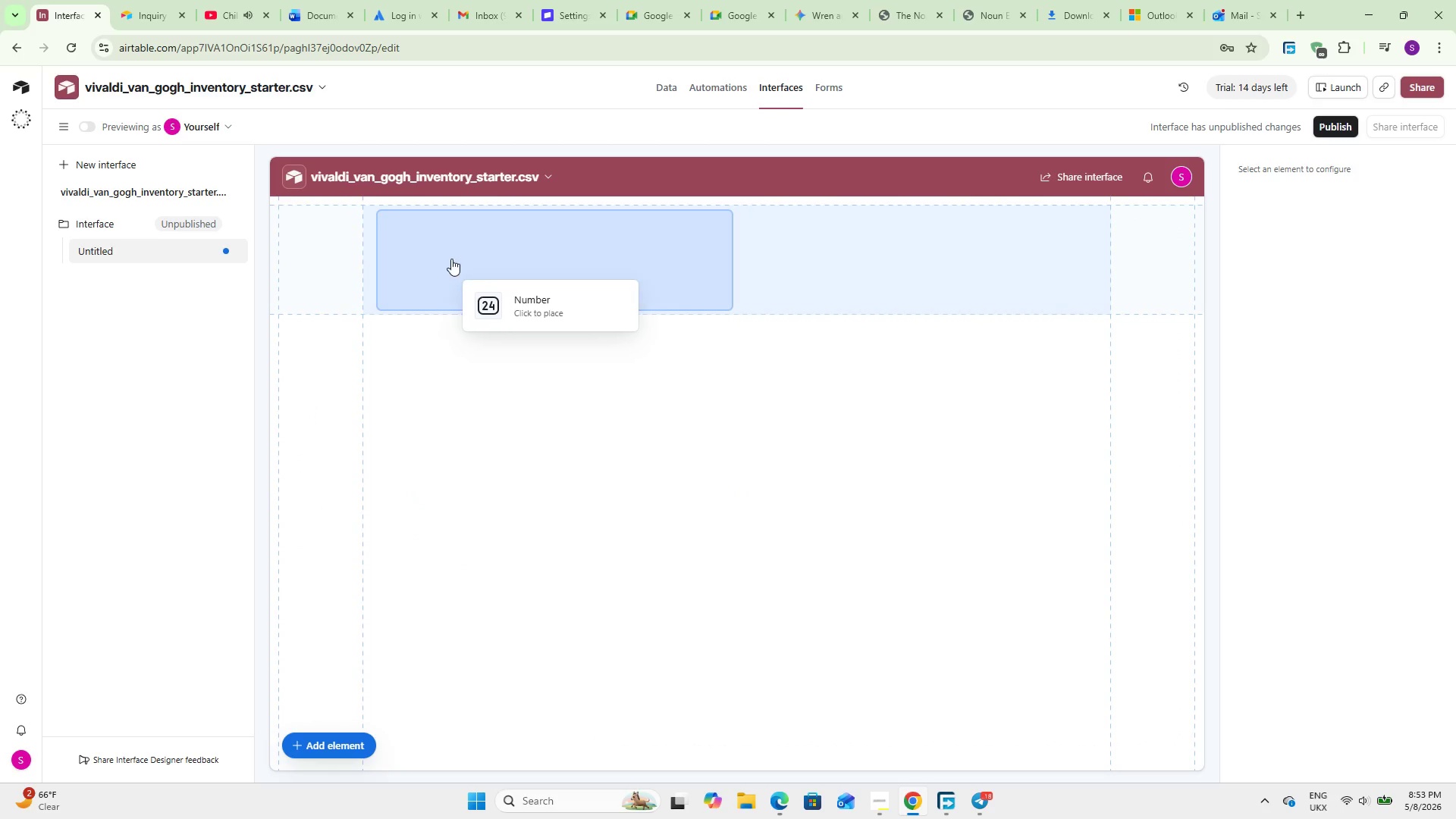 
left_click([451, 250])
 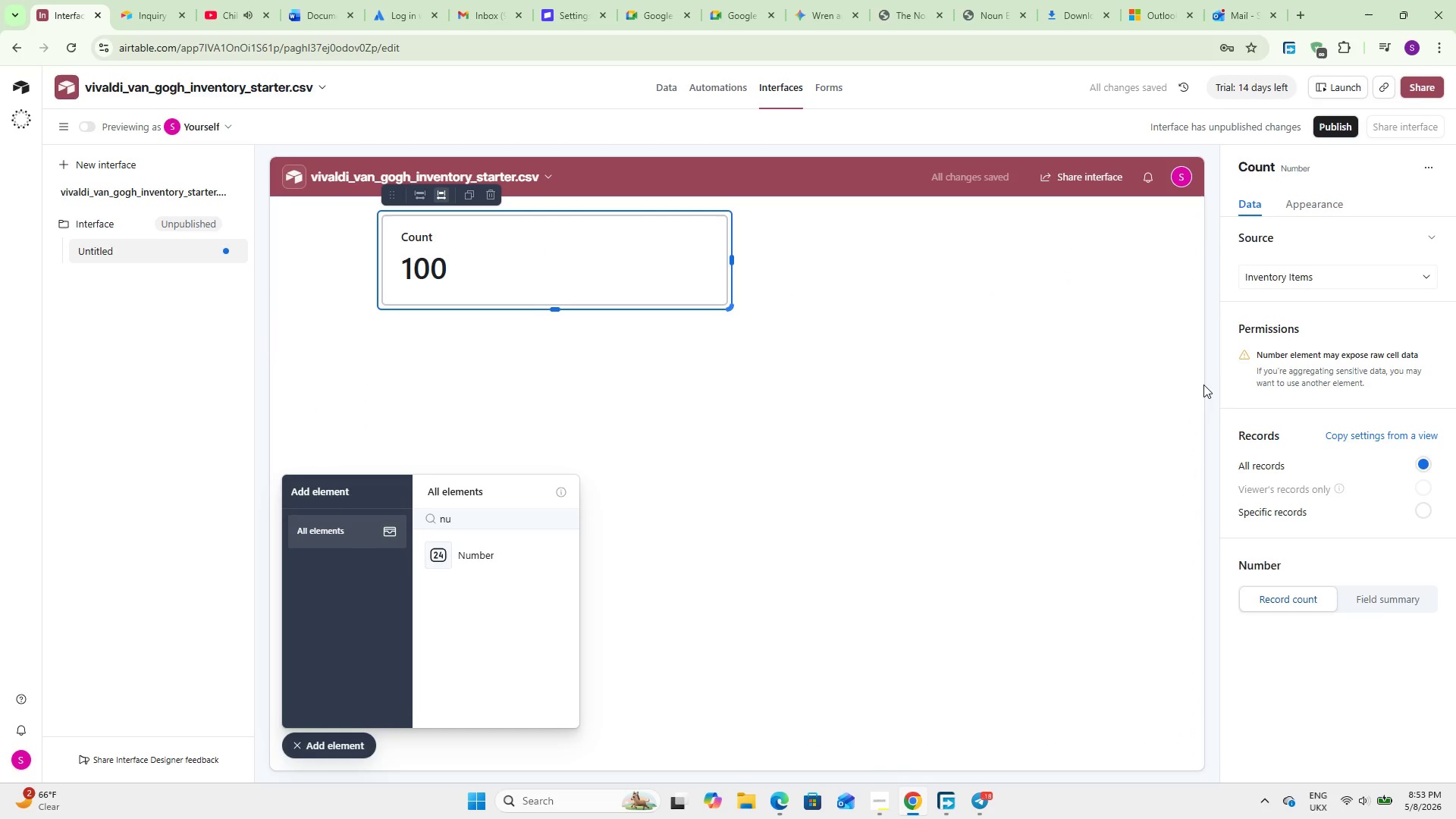 
wait(10.02)
 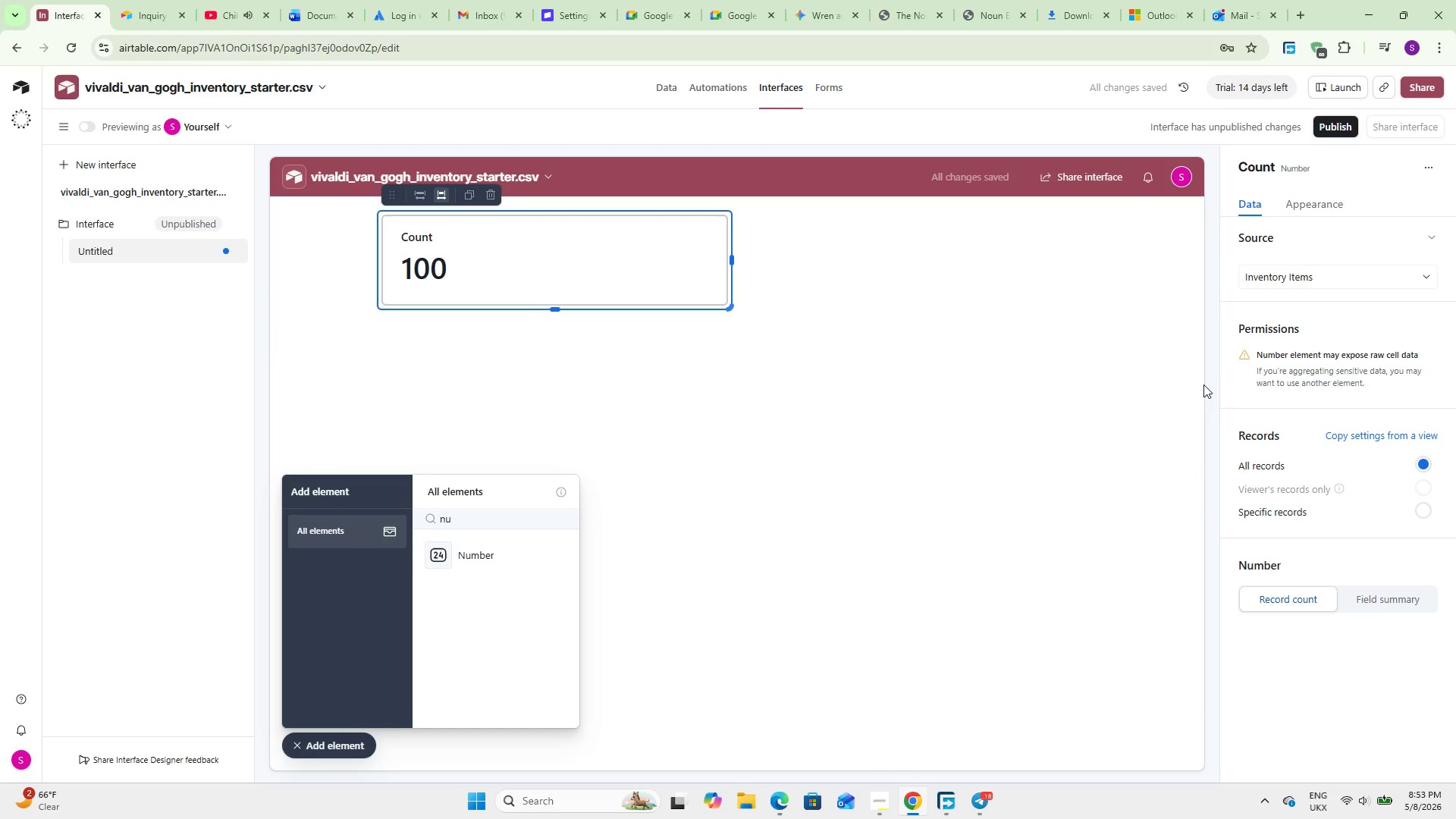 
left_click([501, 557])
 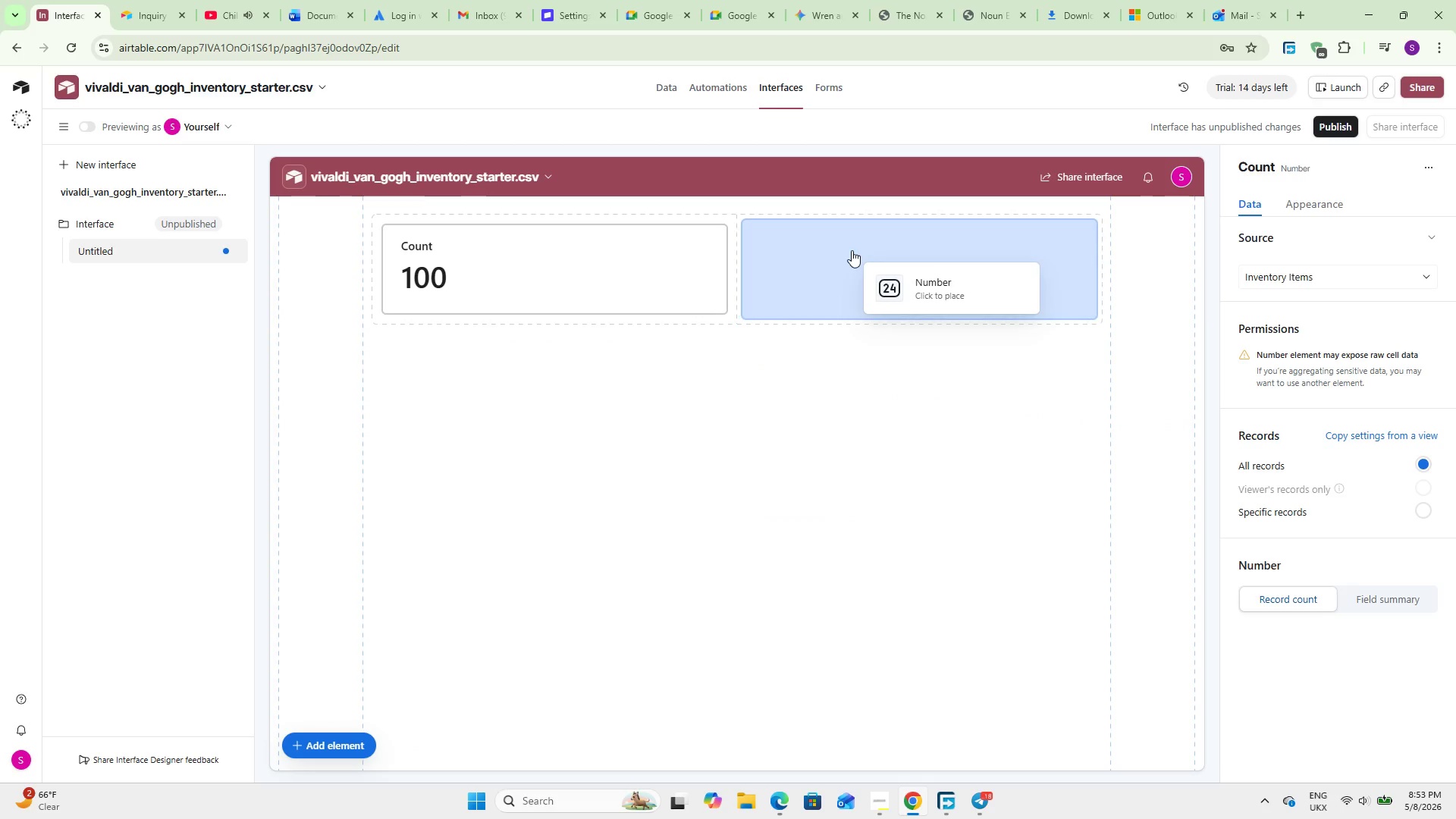 
left_click([852, 250])
 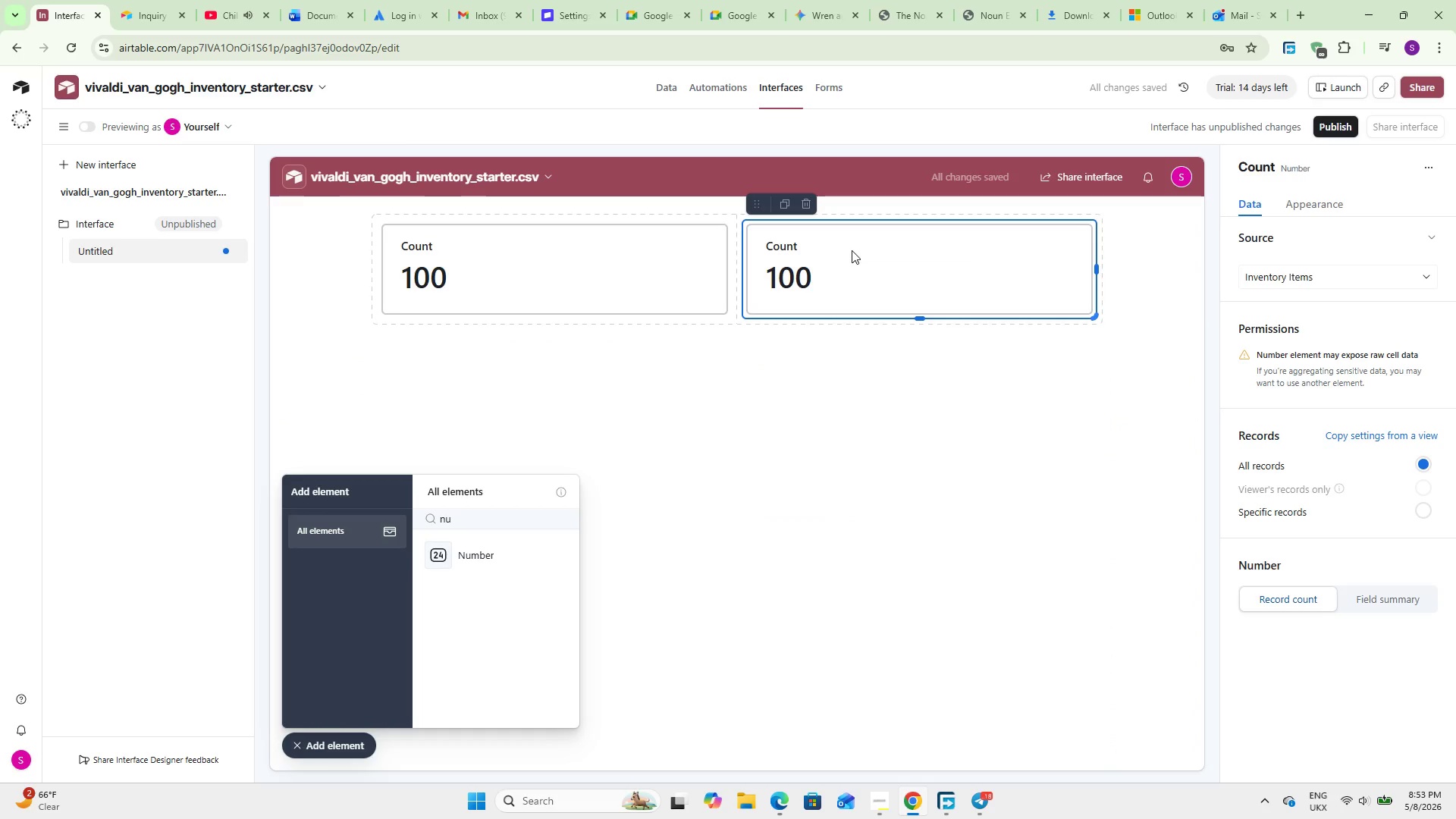 
wait(7.36)
 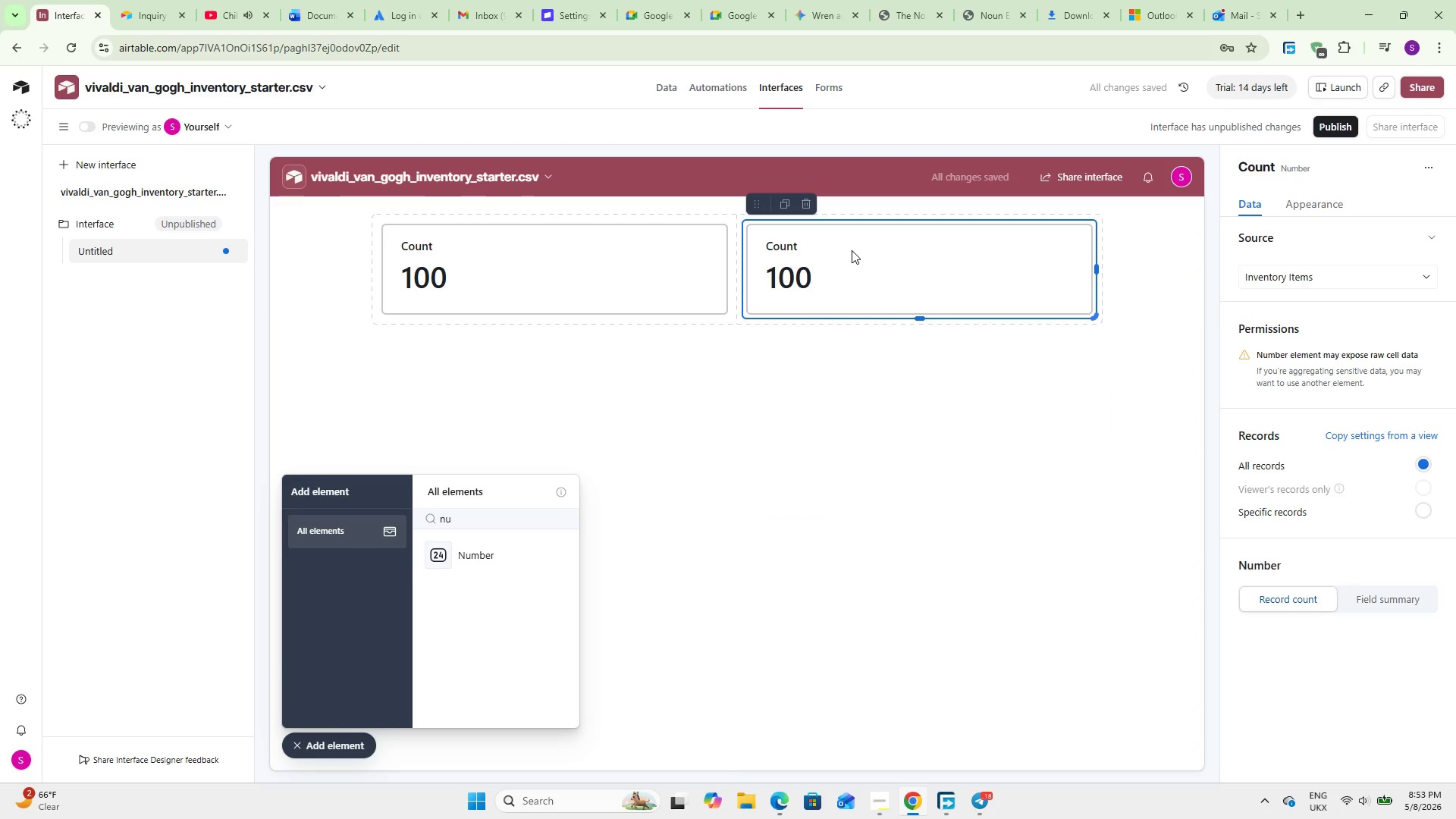 
left_click([1315, 511])
 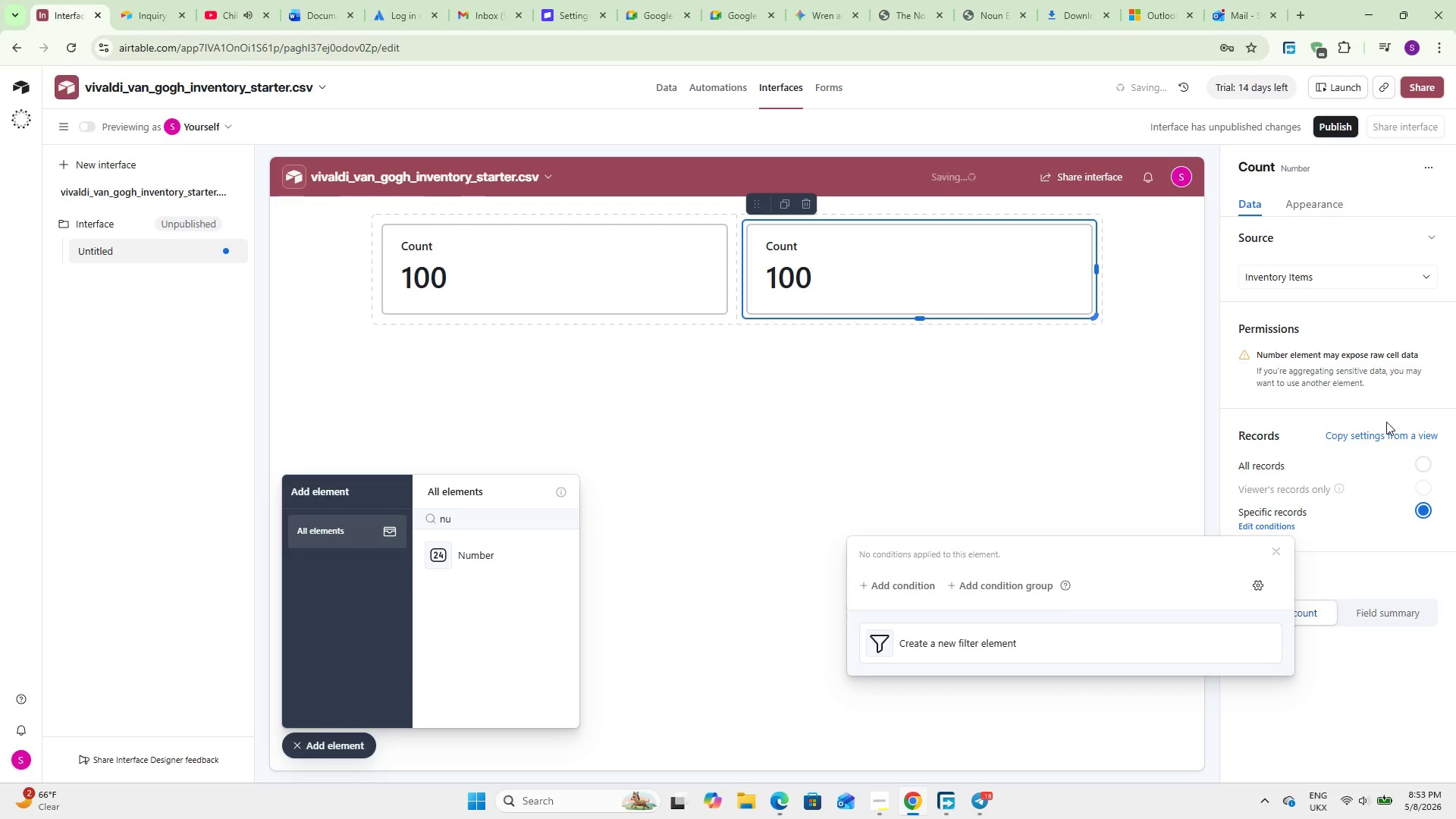 
left_click([1382, 428])
 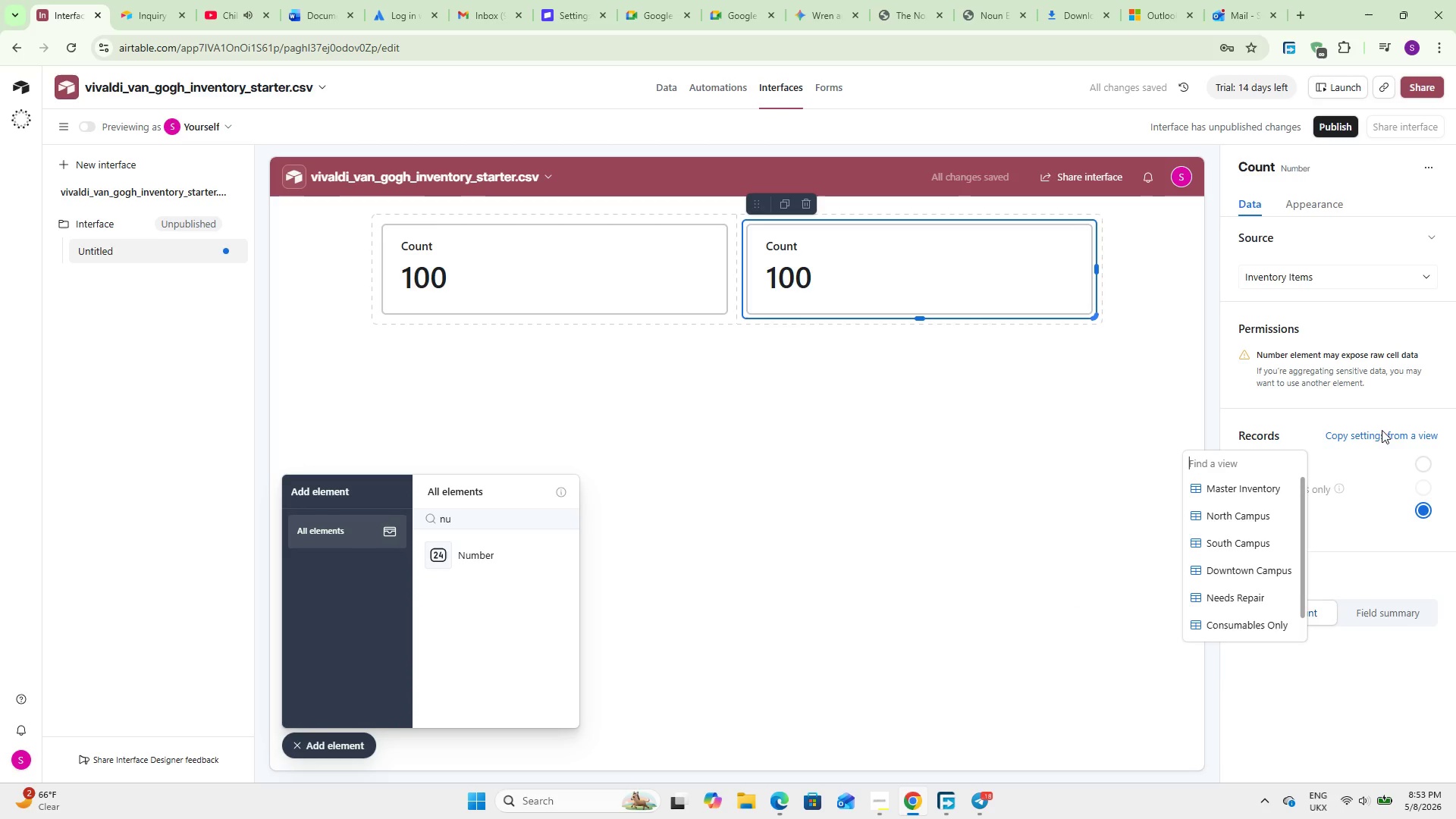 
scroll: coordinate [1233, 513], scroll_direction: down, amount: 4.0
 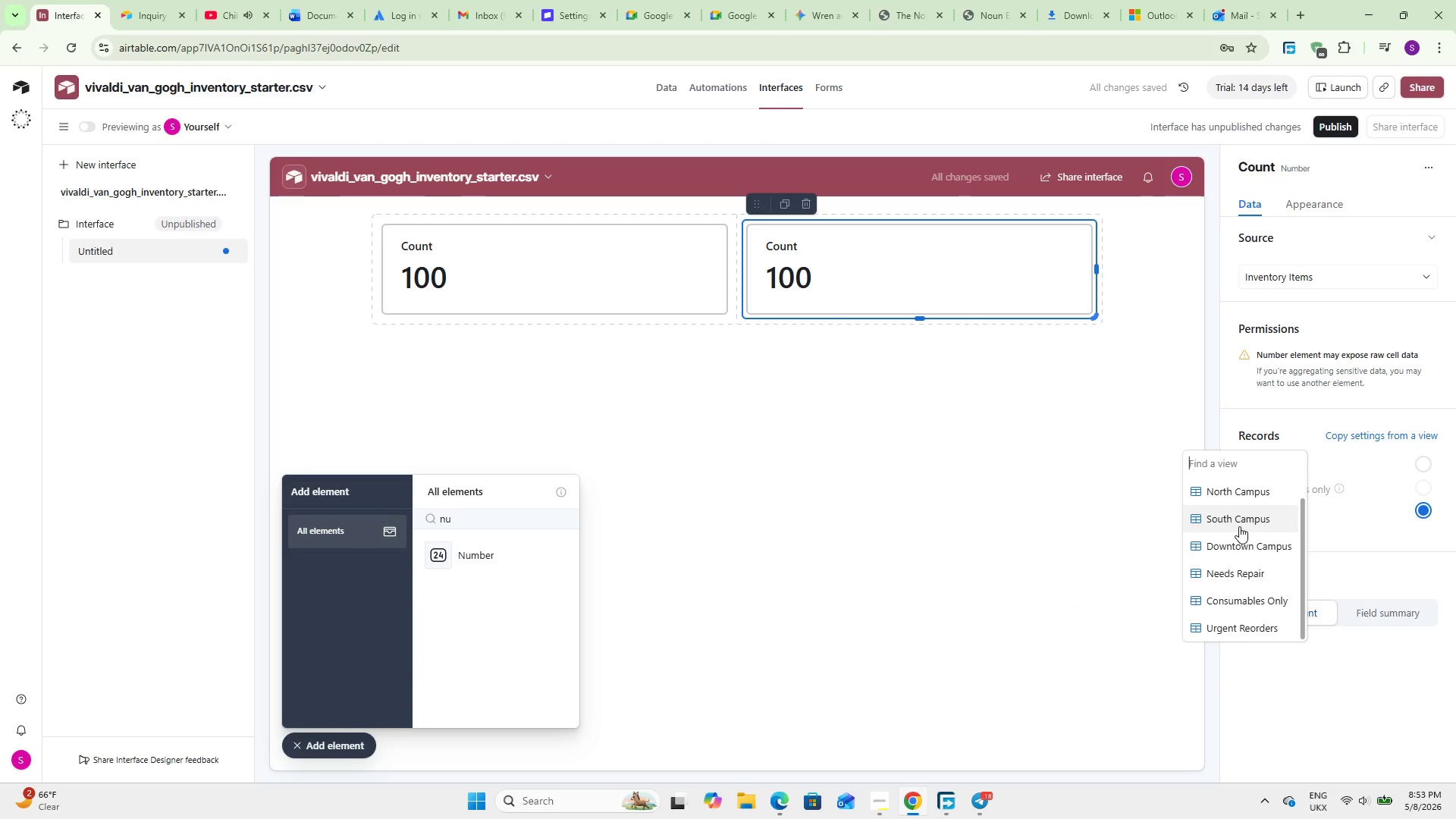 
scroll: coordinate [1239, 526], scroll_direction: up, amount: 3.0
 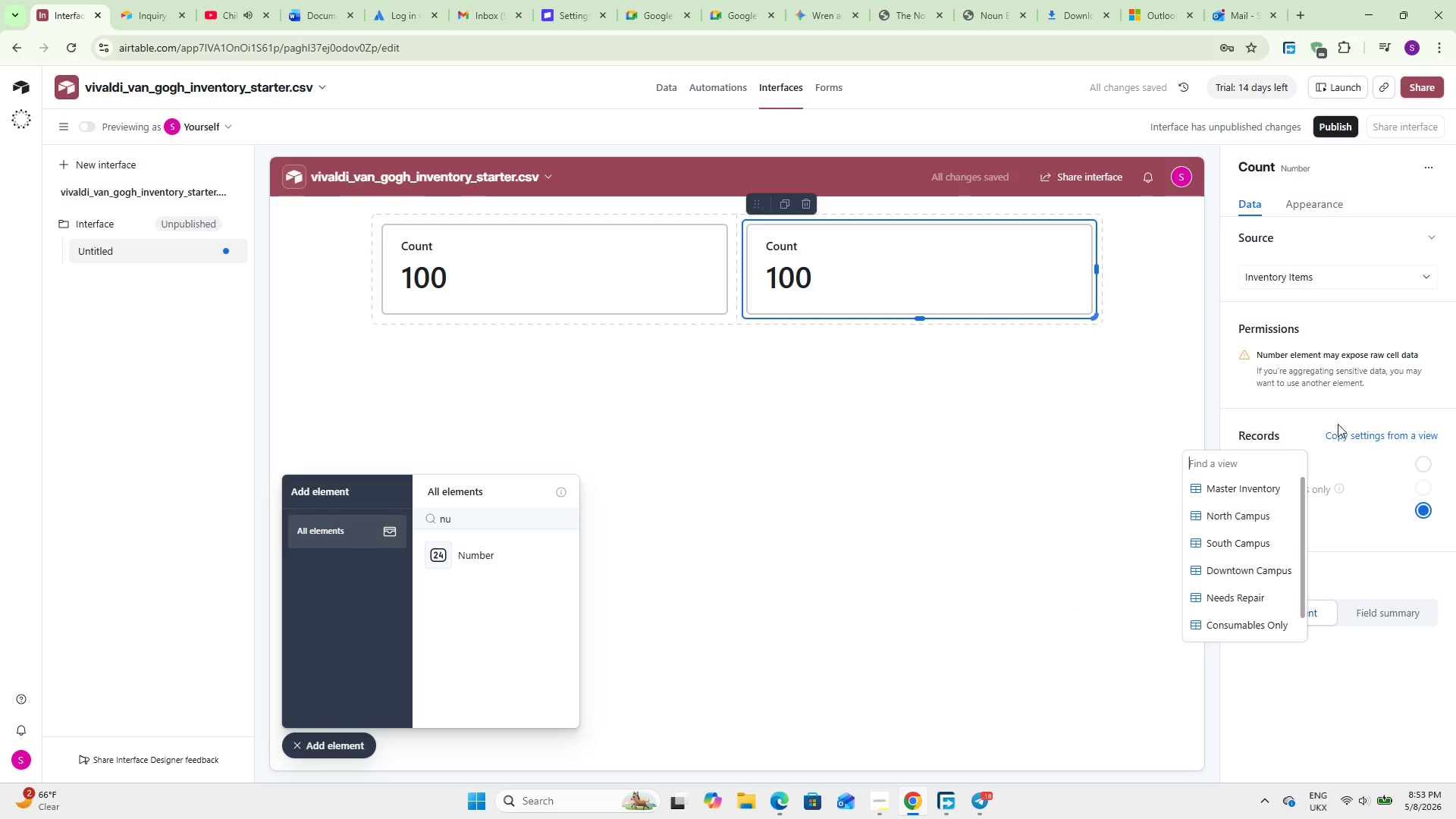 
left_click([1318, 424])
 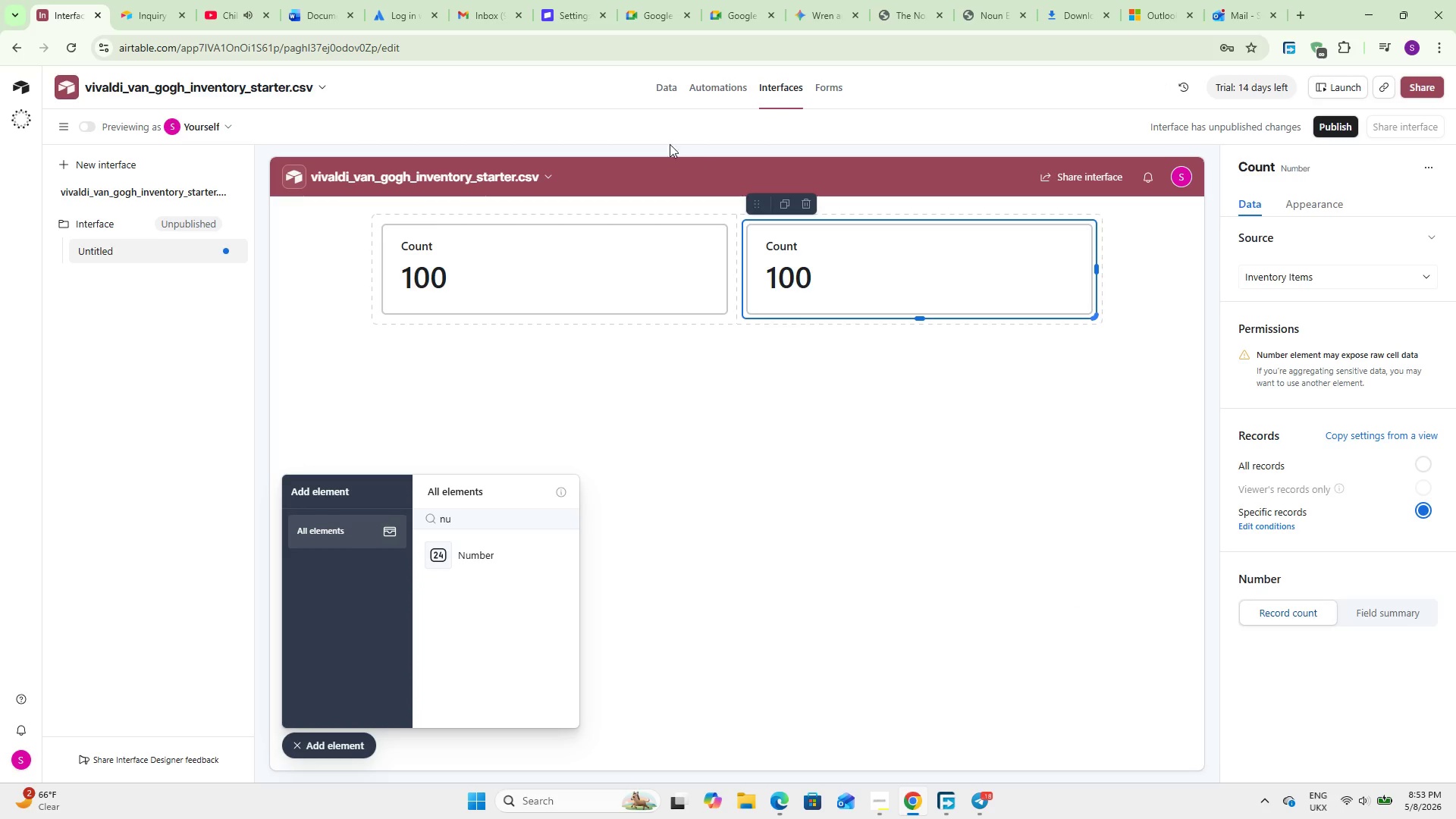 
left_click([657, 86])
 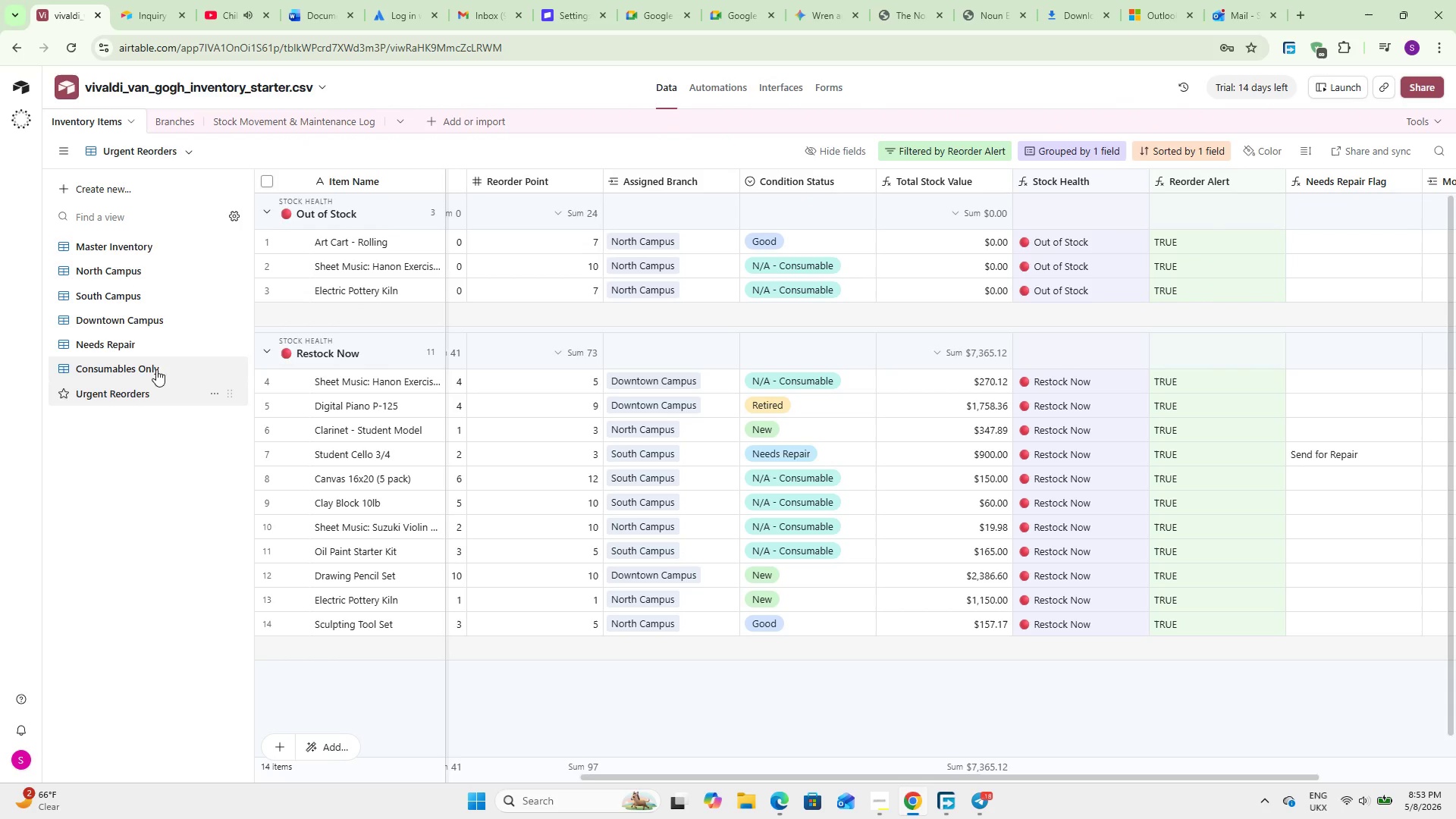 
left_click([146, 243])
 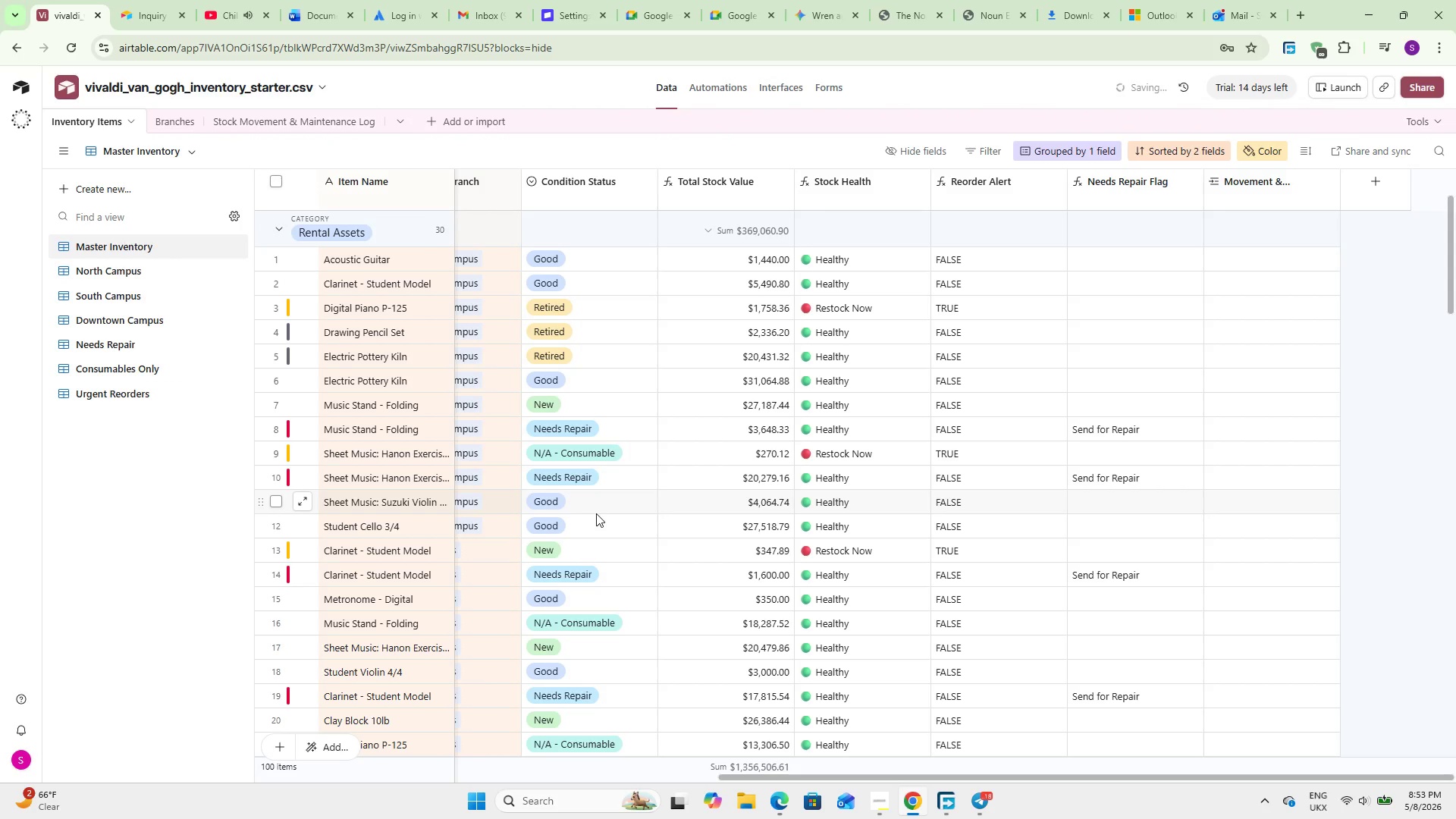 
hold_key(key=ShiftLeft, duration=1.51)
 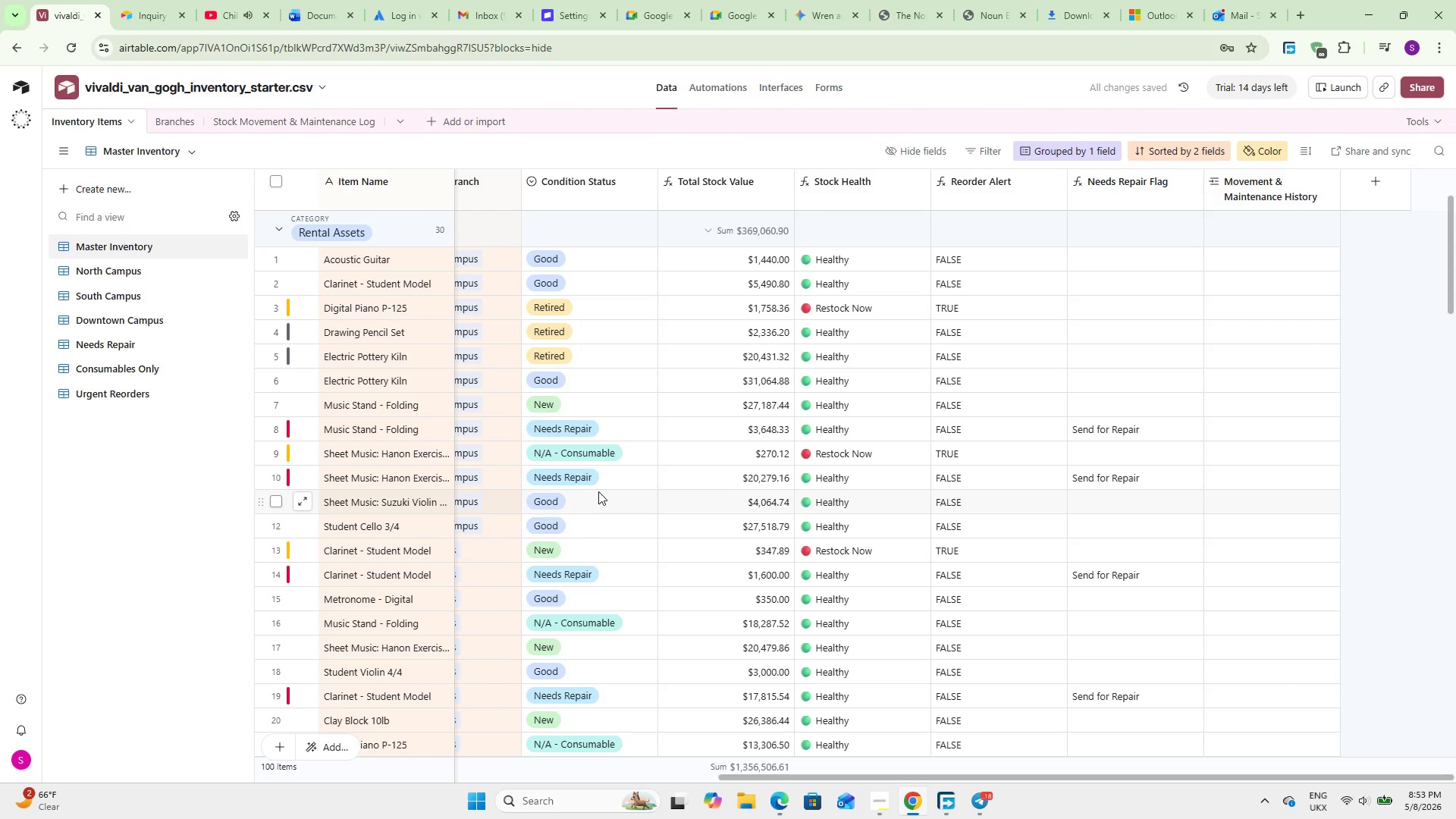 
hold_key(key=ShiftLeft, duration=1.2)
scroll: coordinate [858, 480], scroll_direction: down, amount: 19.0
 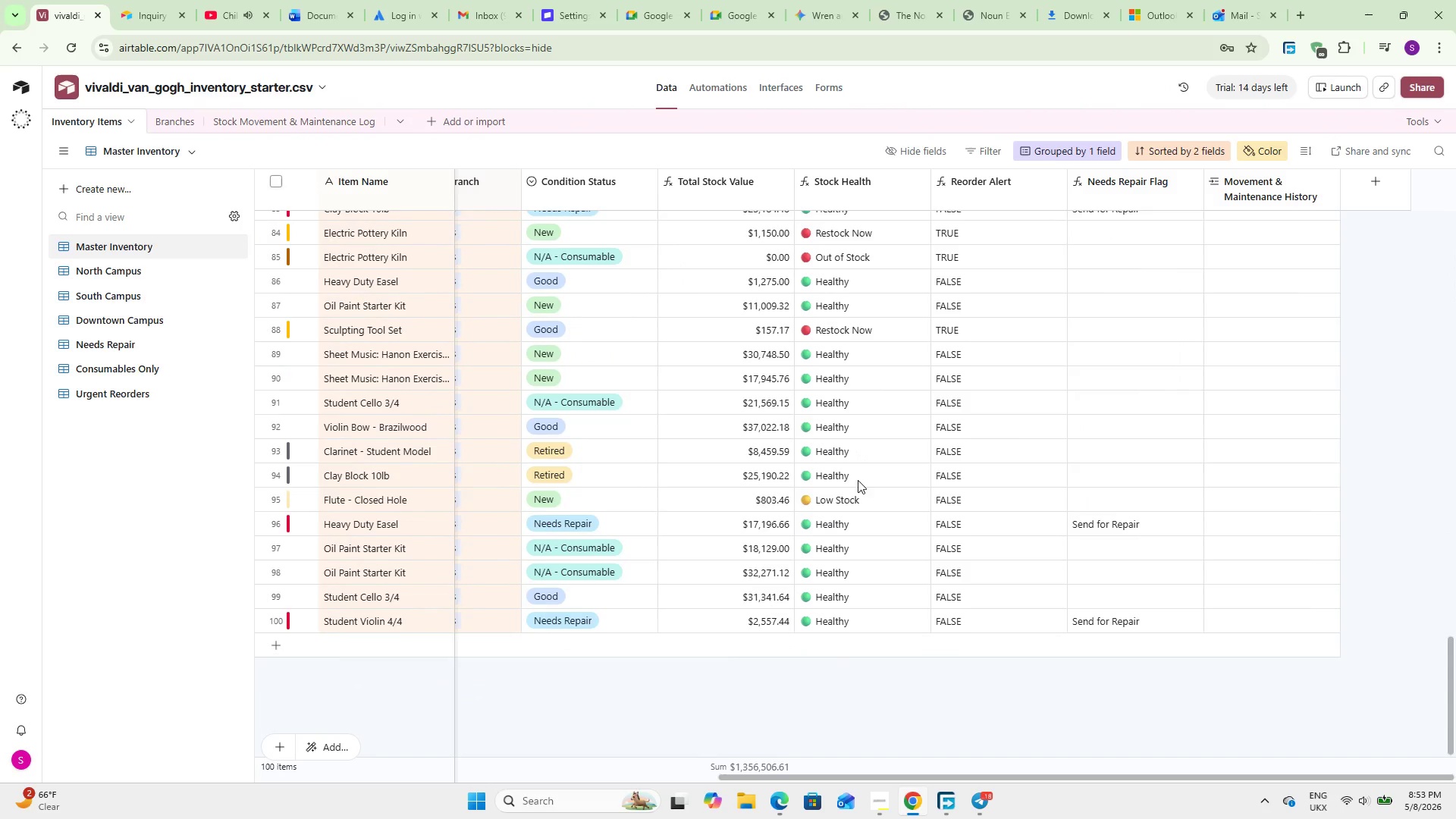 
scroll: coordinate [613, 559], scroll_direction: up, amount: 42.0
 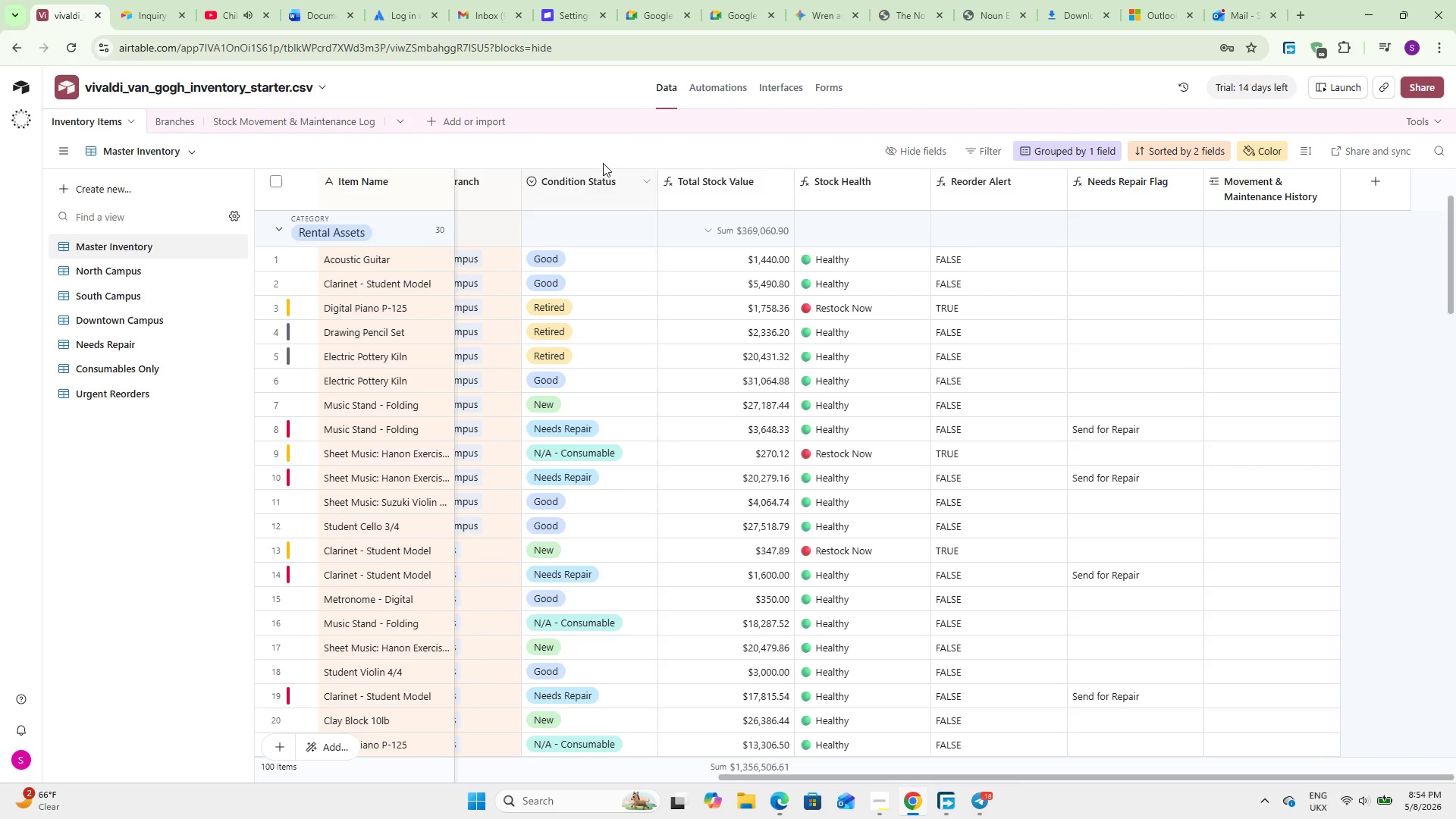 
double_click([582, 176])
 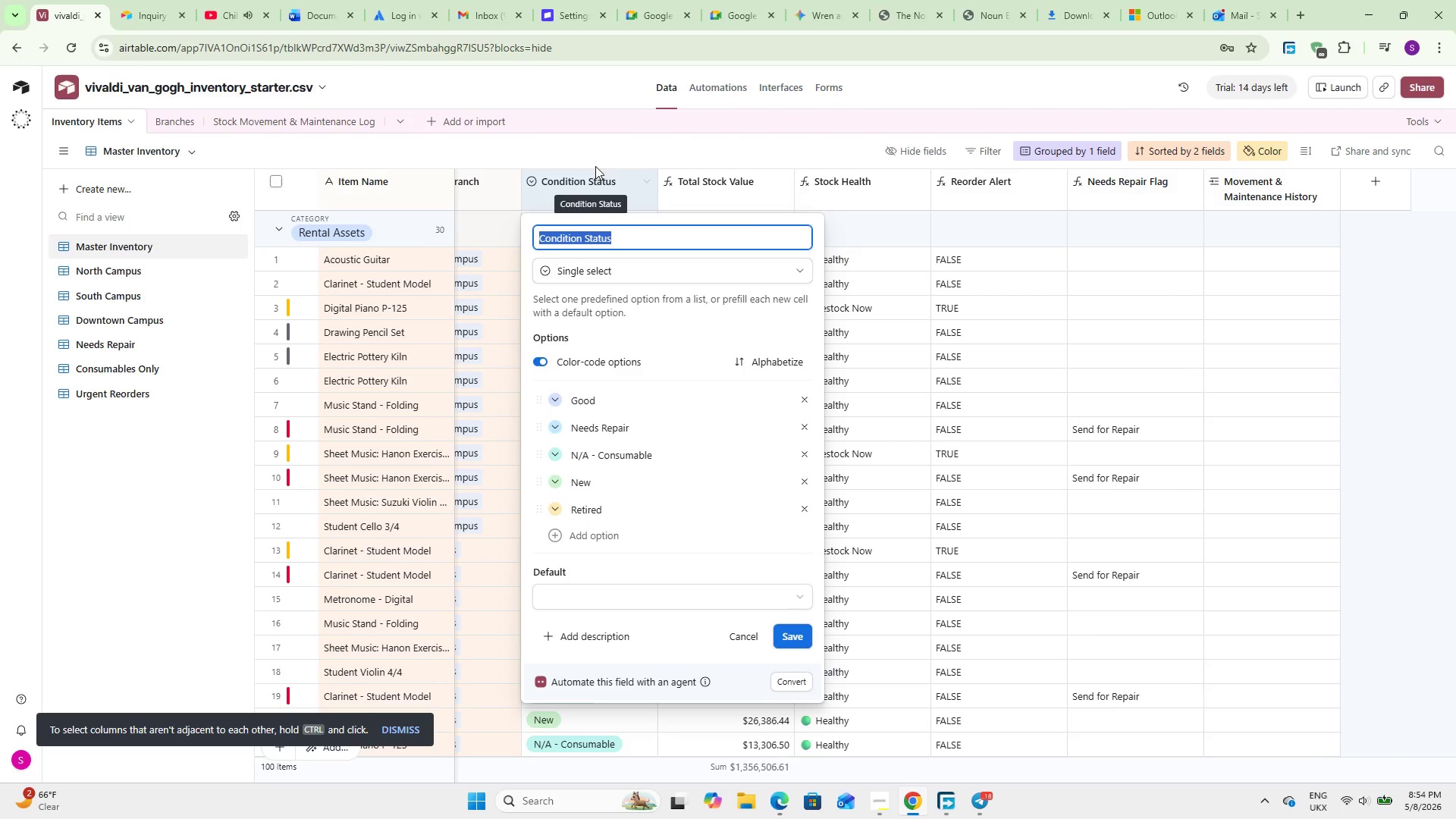 
left_click([596, 140])
 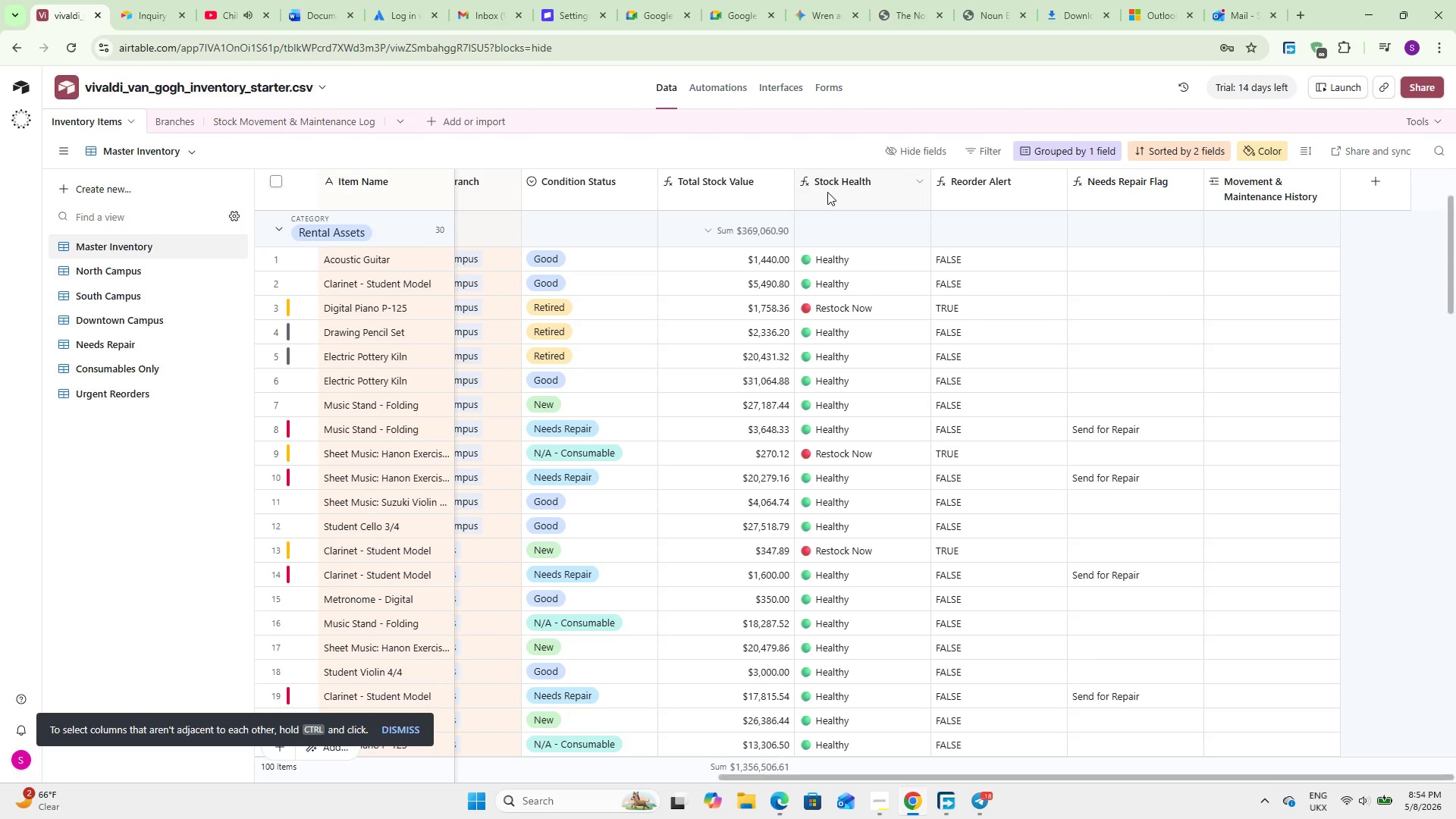 
double_click([827, 192])
 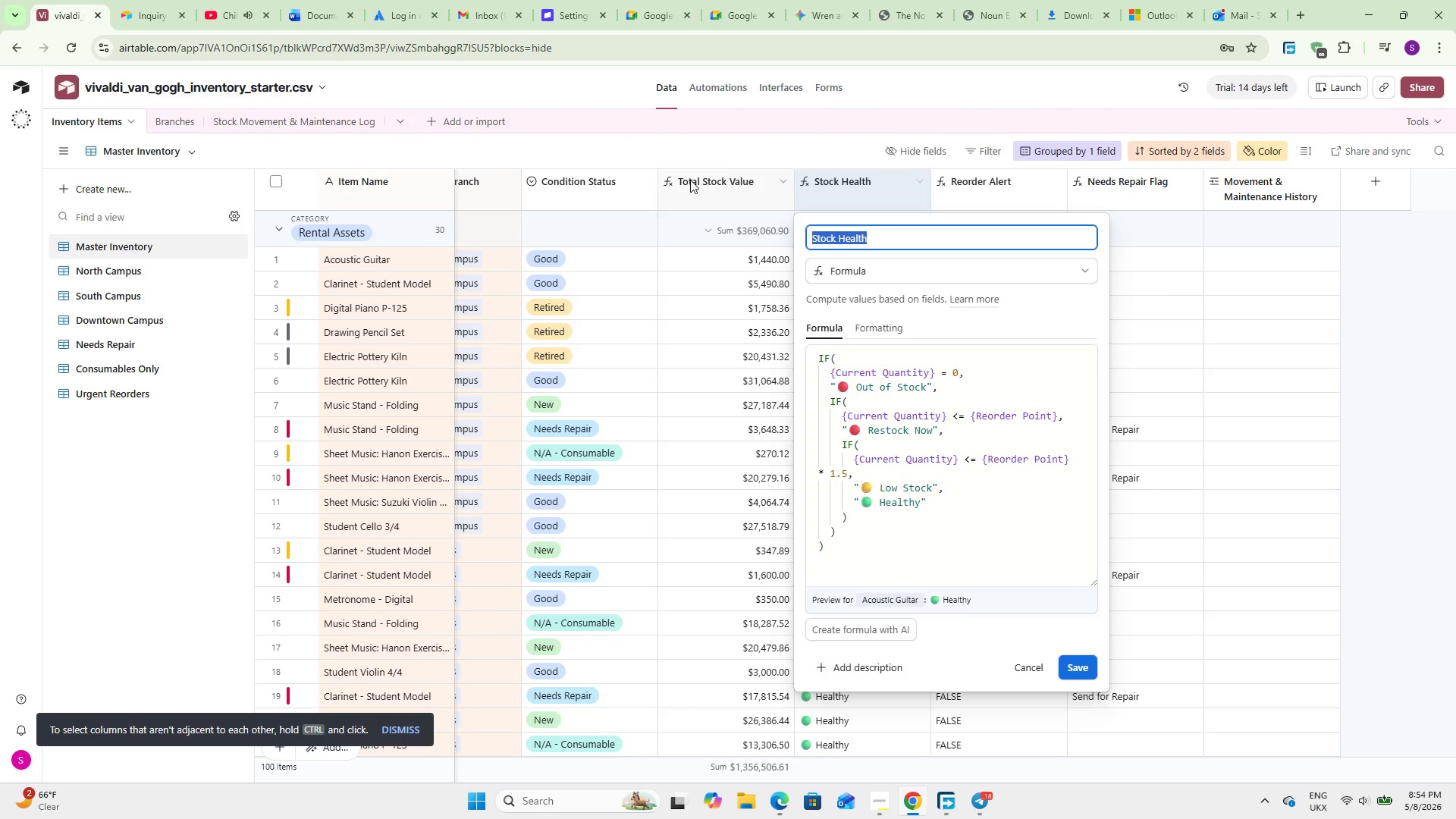 
left_click([630, 146])
 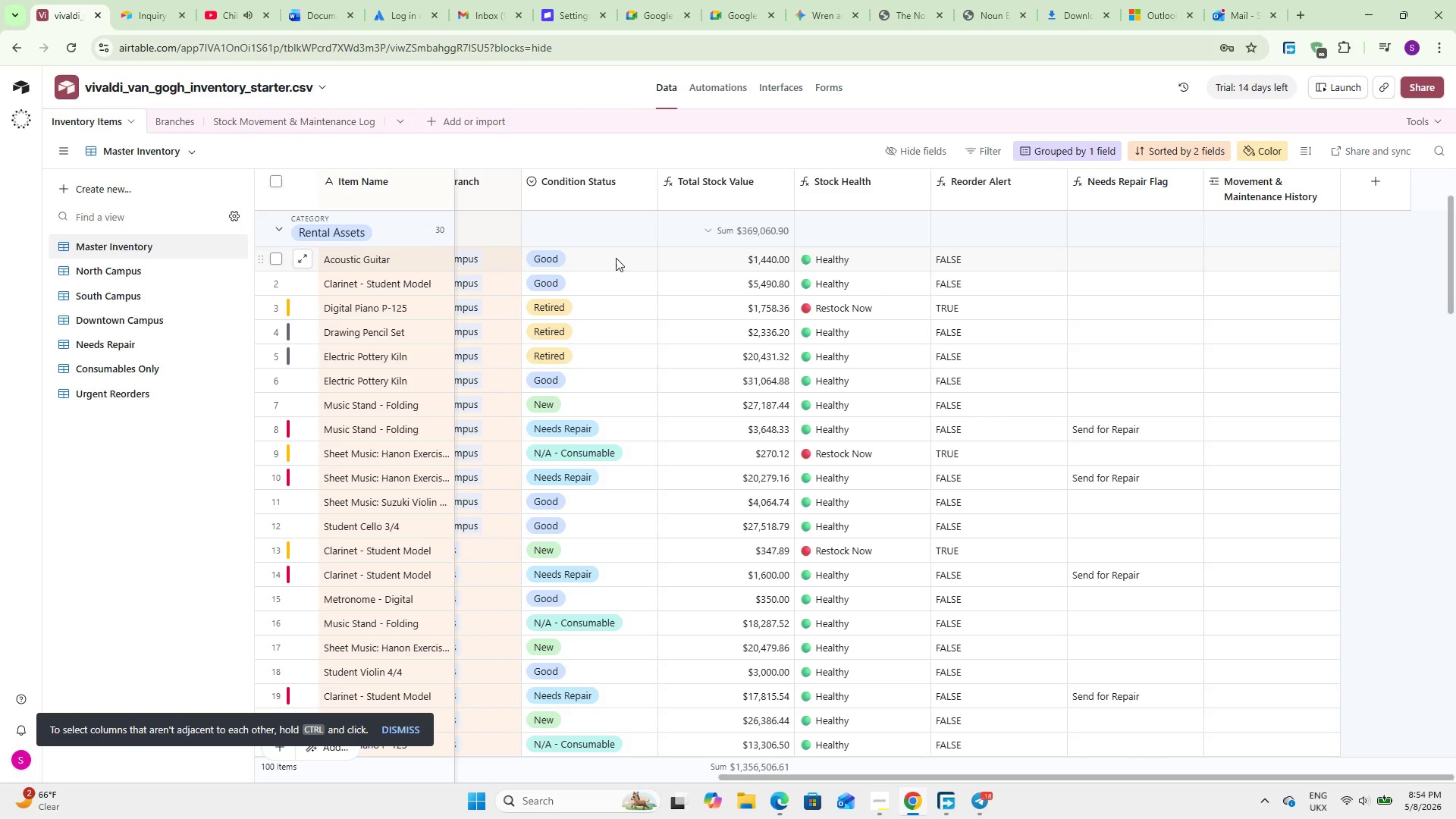 
hold_key(key=ShiftLeft, duration=1.05)
scroll: coordinate [616, 258], scroll_direction: down, amount: 5.0
 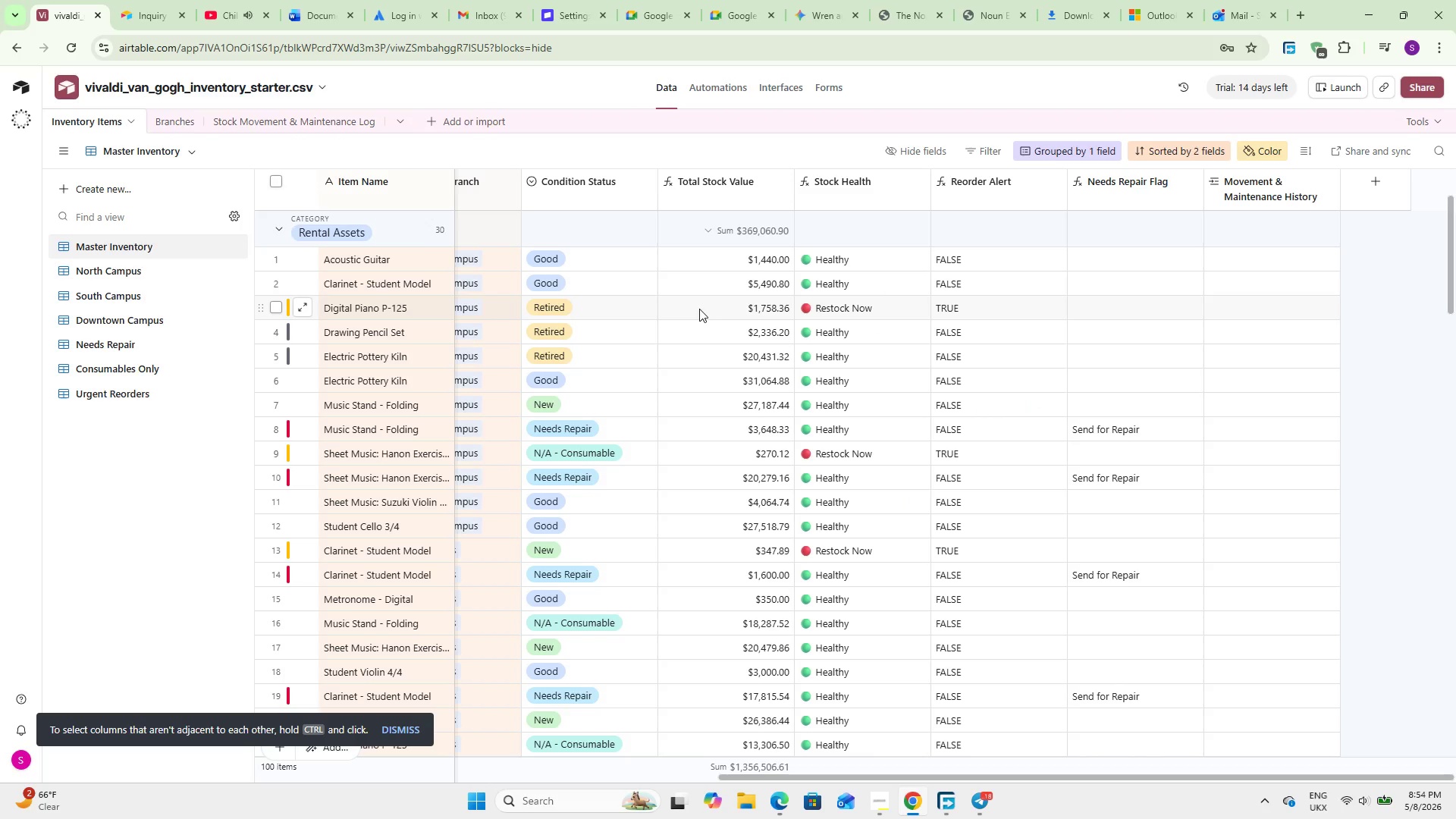 
hold_key(key=ShiftLeft, duration=3.98)
scroll: coordinate [811, 383], scroll_direction: down, amount: 6.0
 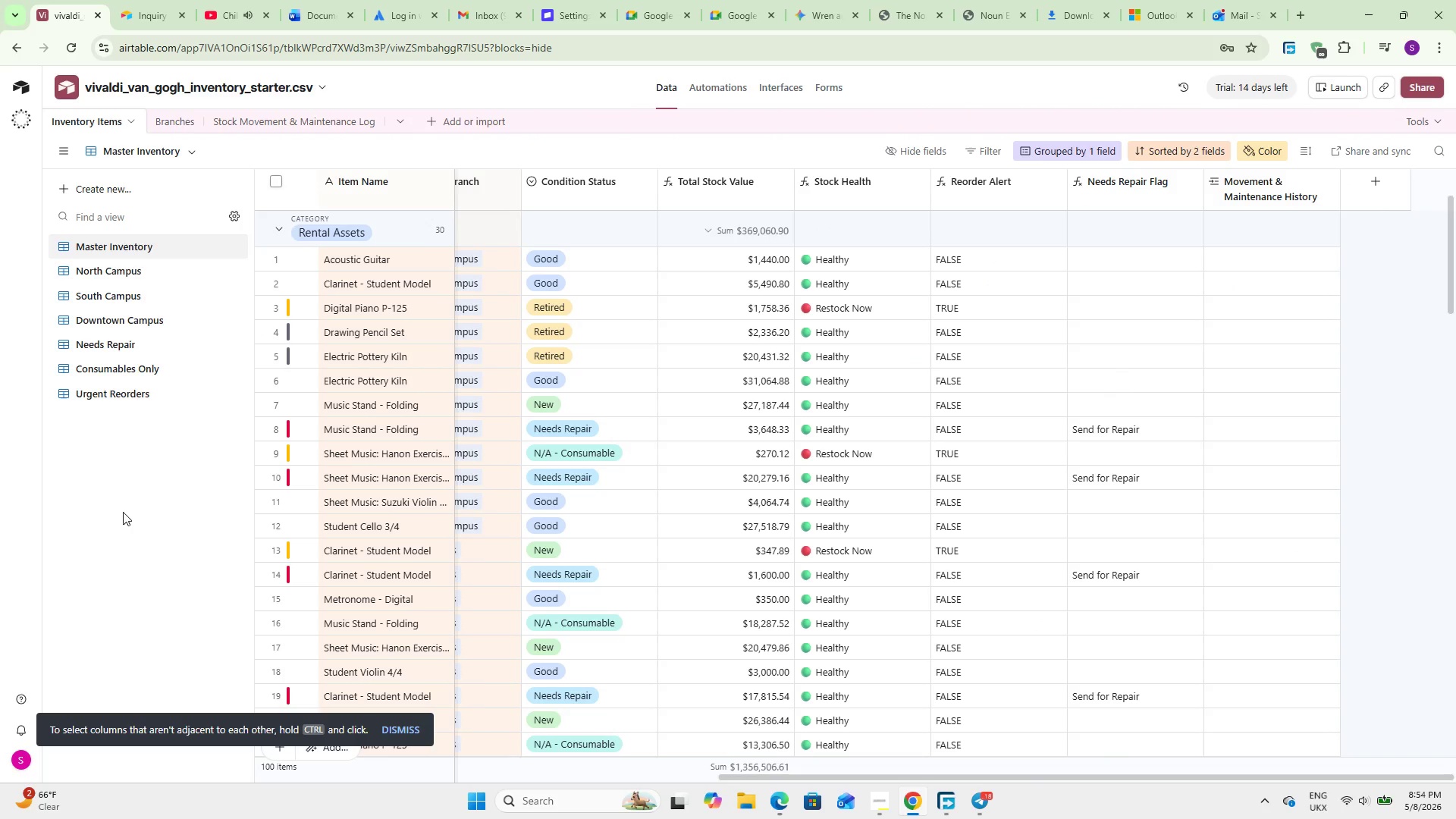 
wait(22.43)
 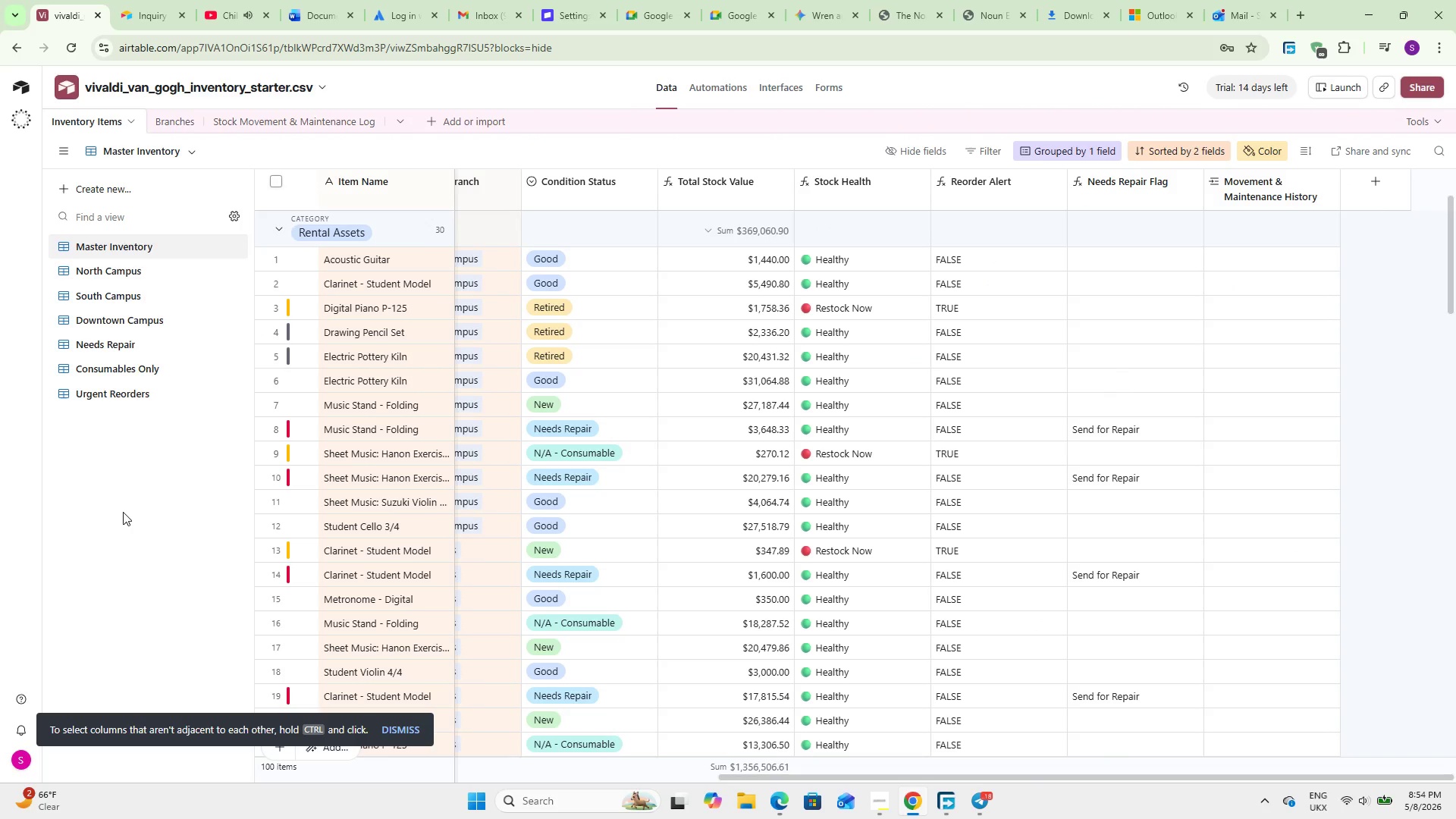 
double_click([590, 181])
 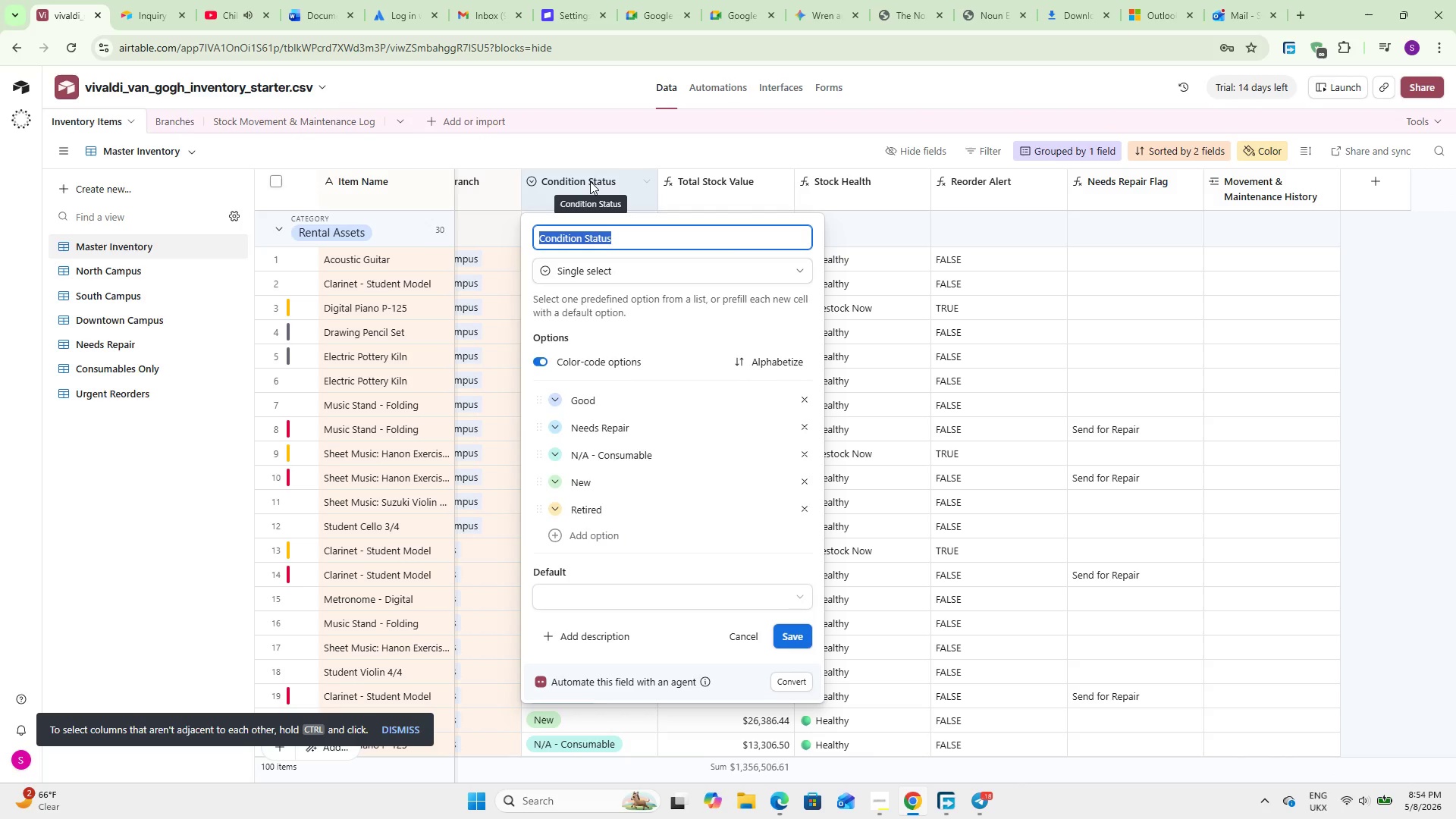 
left_click([582, 150])
 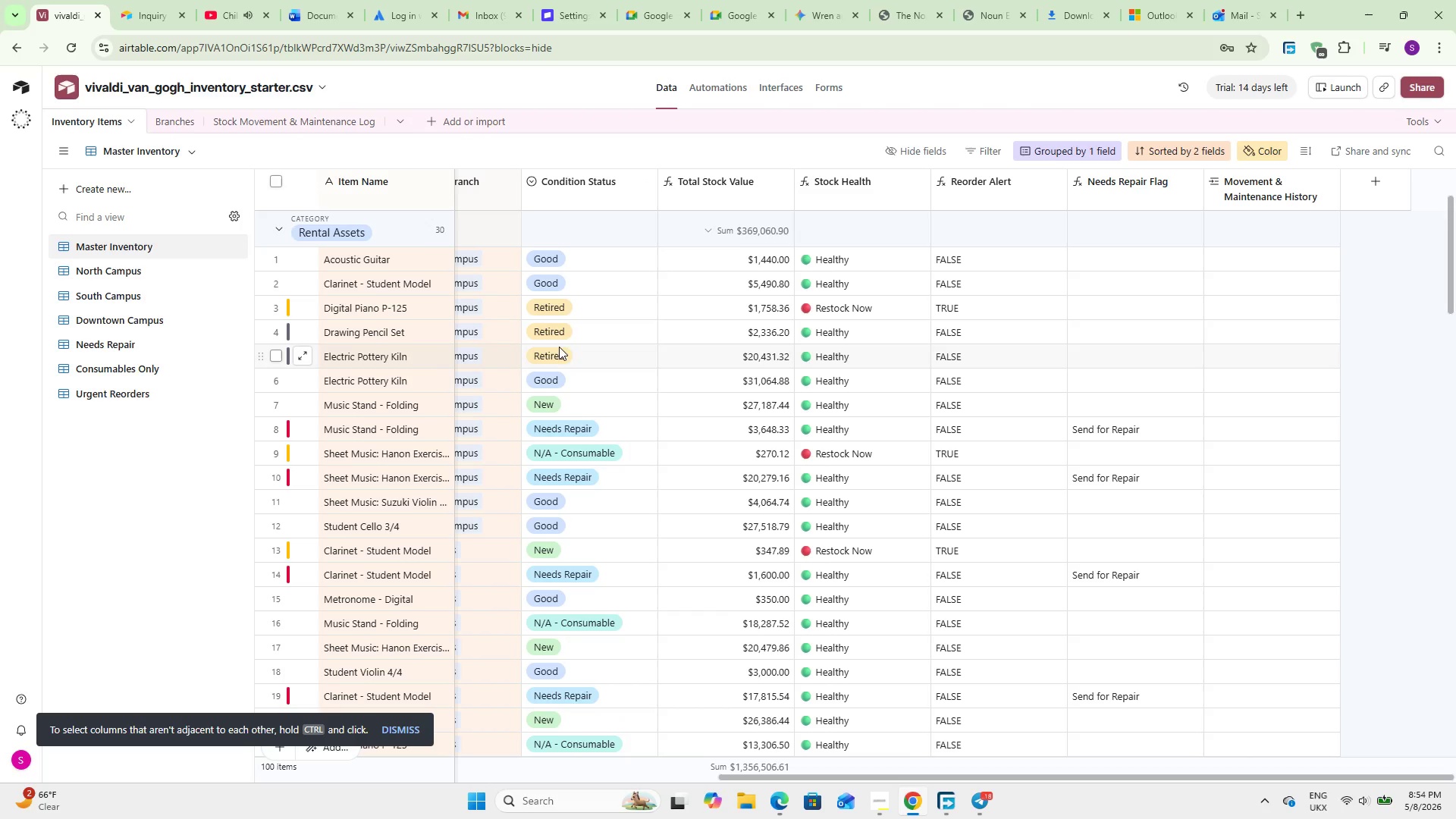 
scroll: coordinate [571, 335], scroll_direction: down, amount: 13.0
 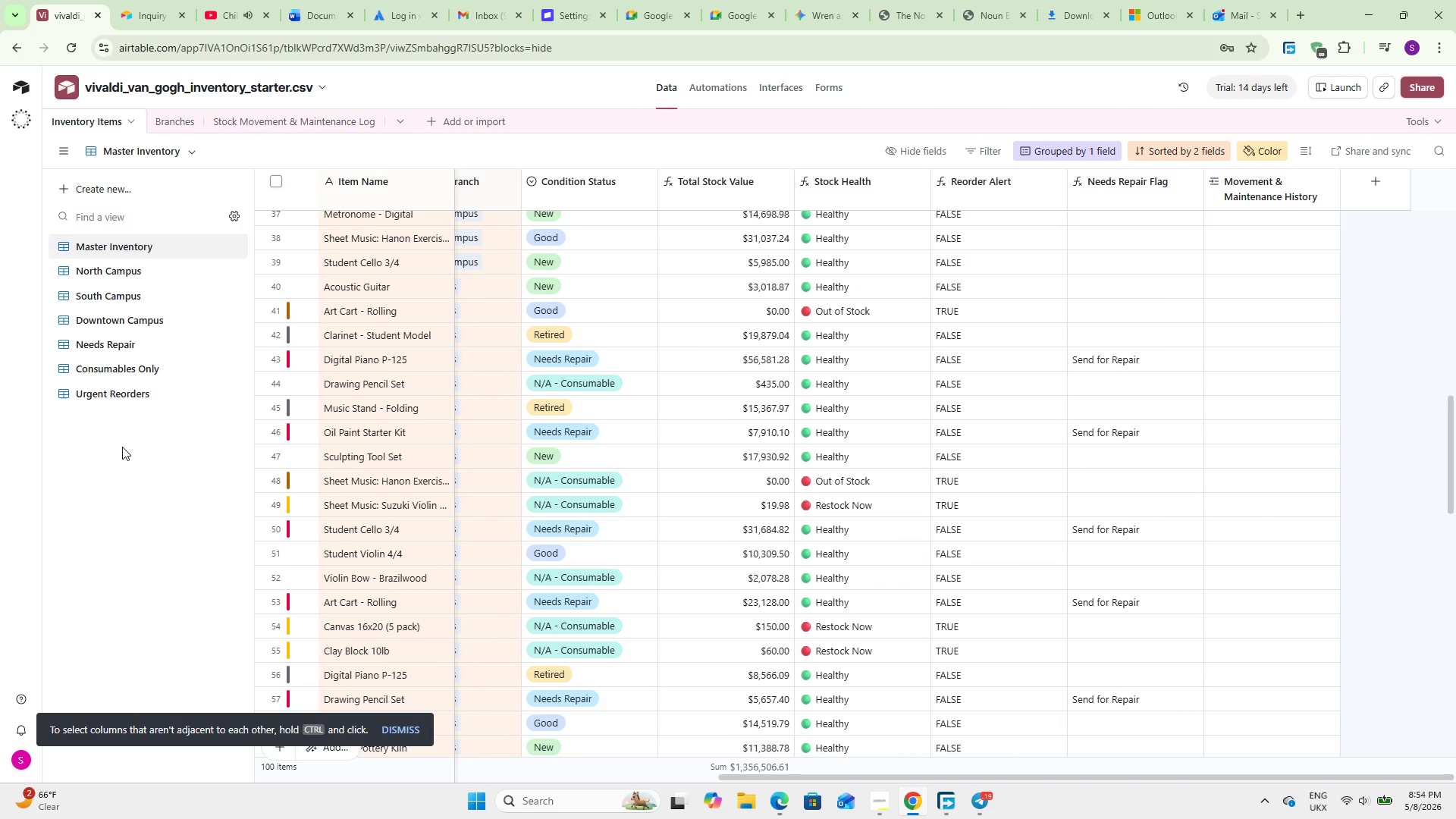 
wait(9.46)
 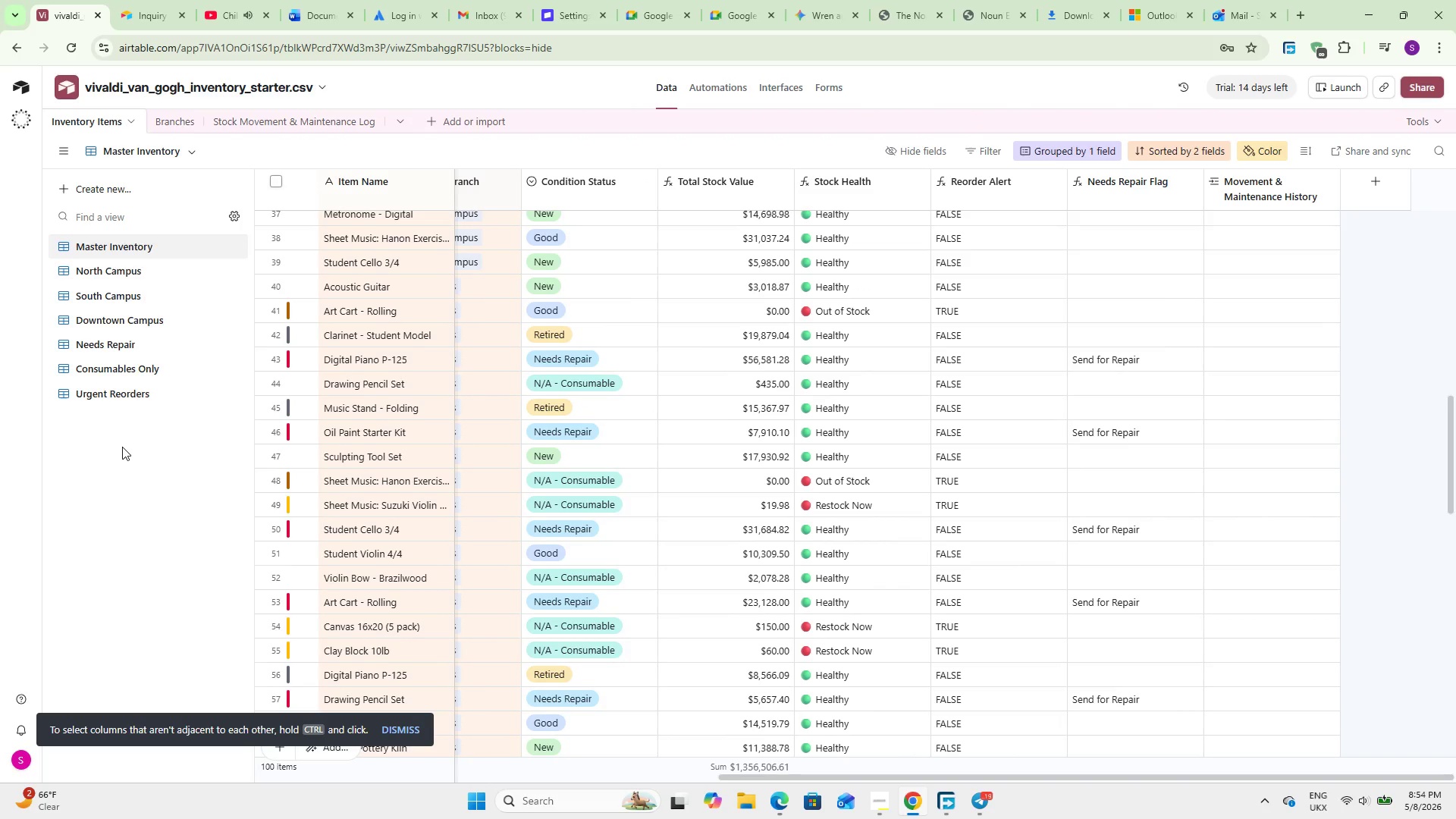 
scroll: coordinate [789, 614], scroll_direction: up, amount: 27.0
 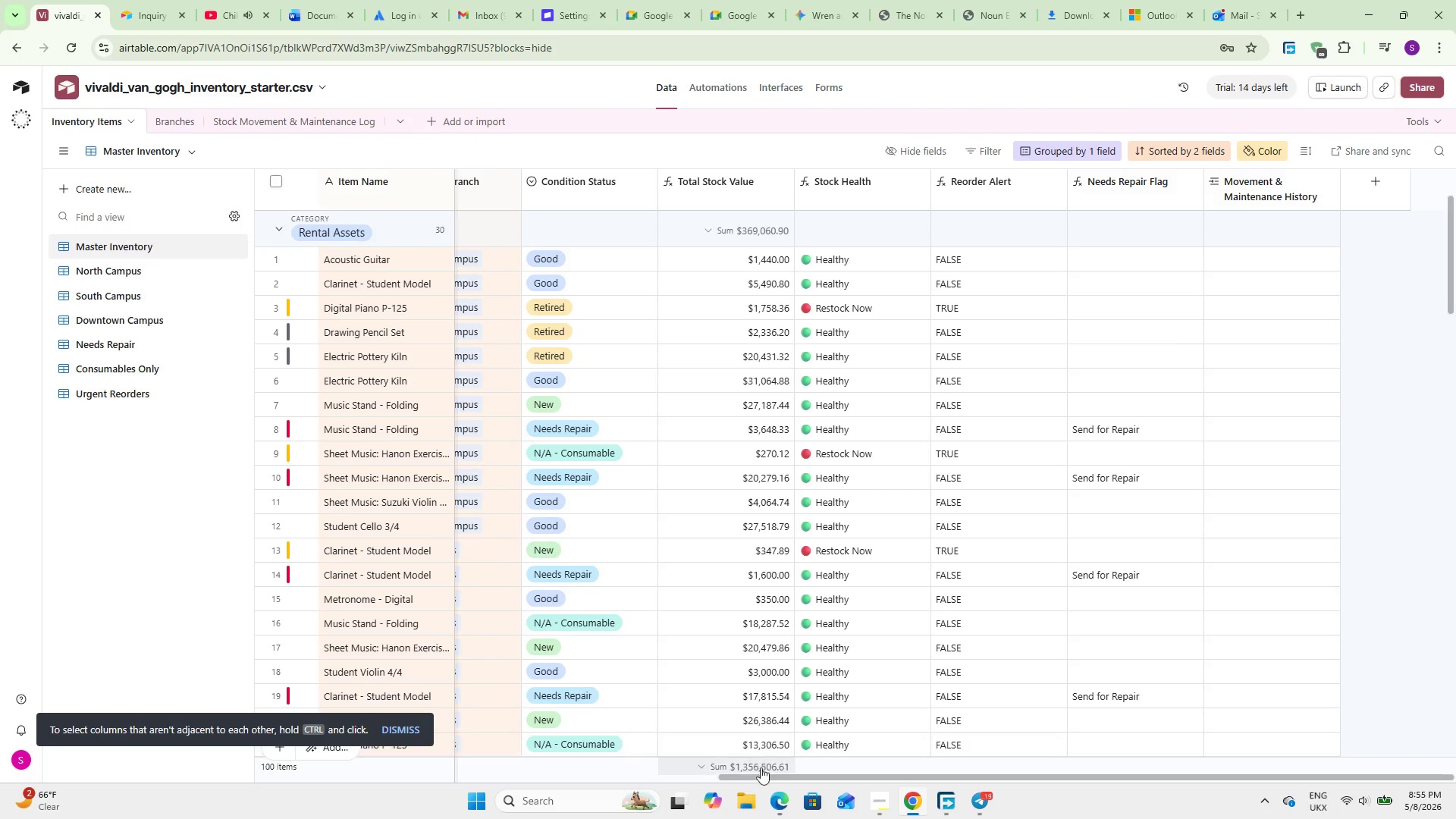 
left_click_drag(start_coordinate=[764, 778], to_coordinate=[384, 785])
 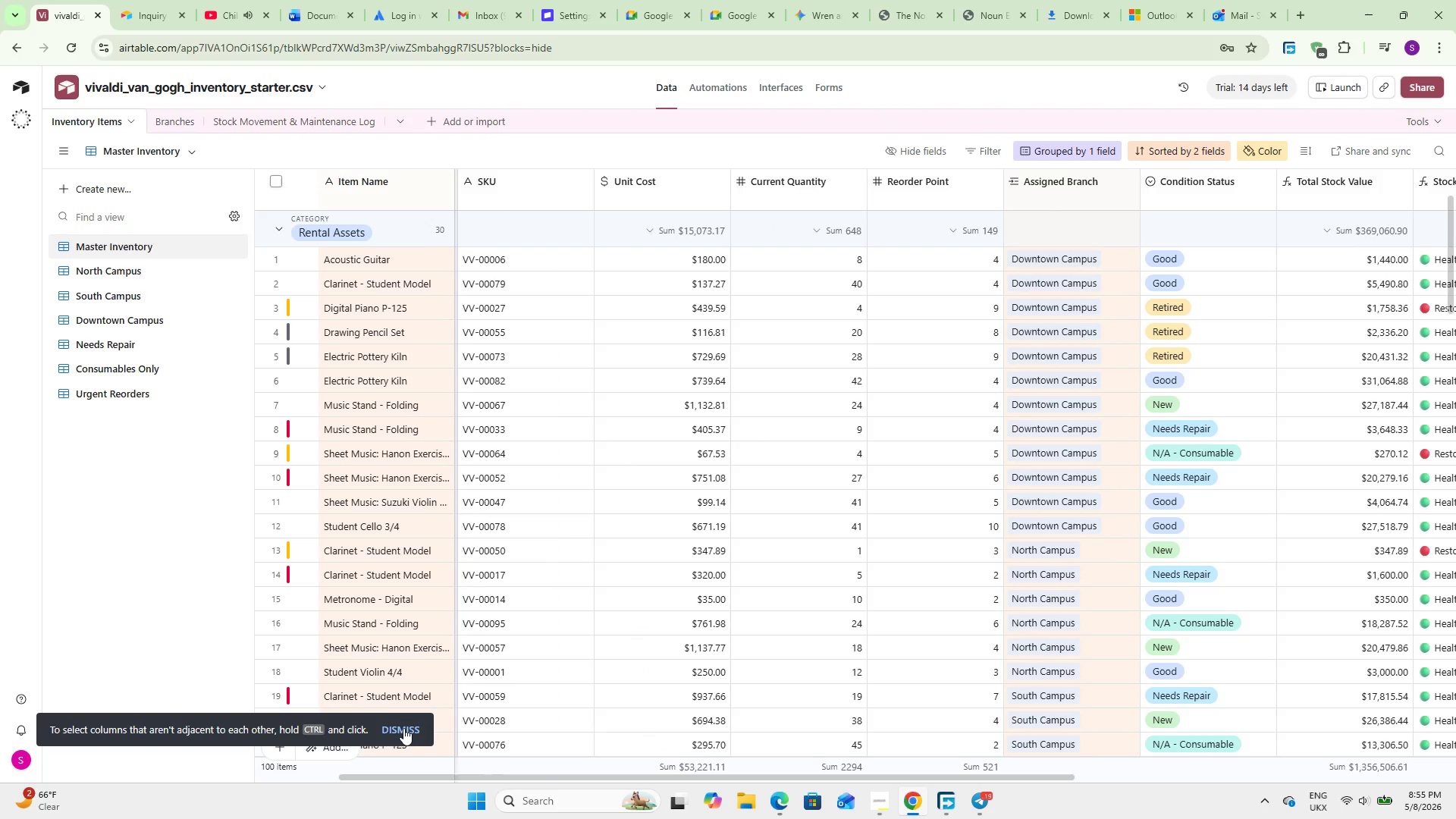 
left_click([403, 728])
 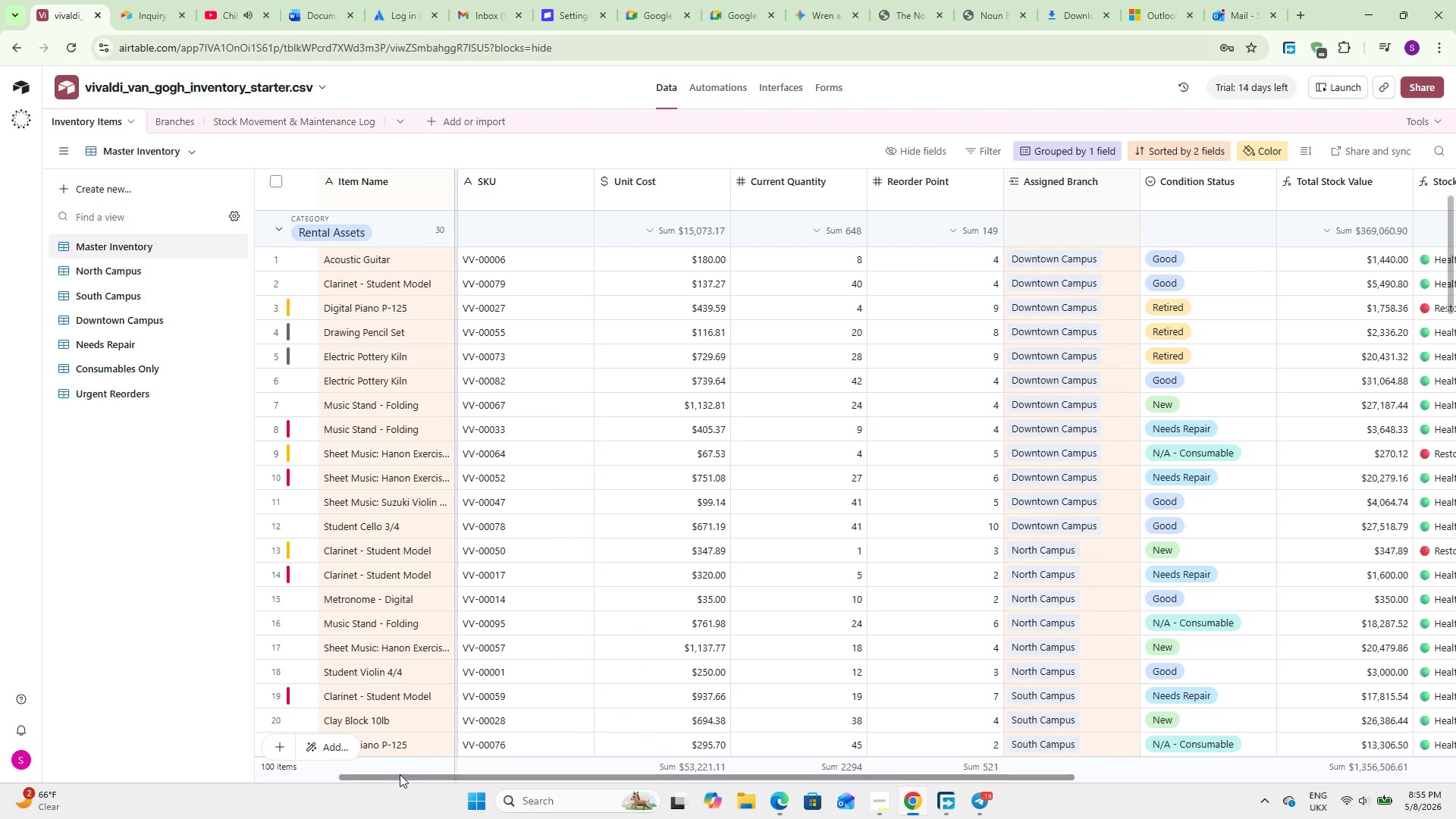 
left_click_drag(start_coordinate=[400, 774], to_coordinate=[397, 733])
 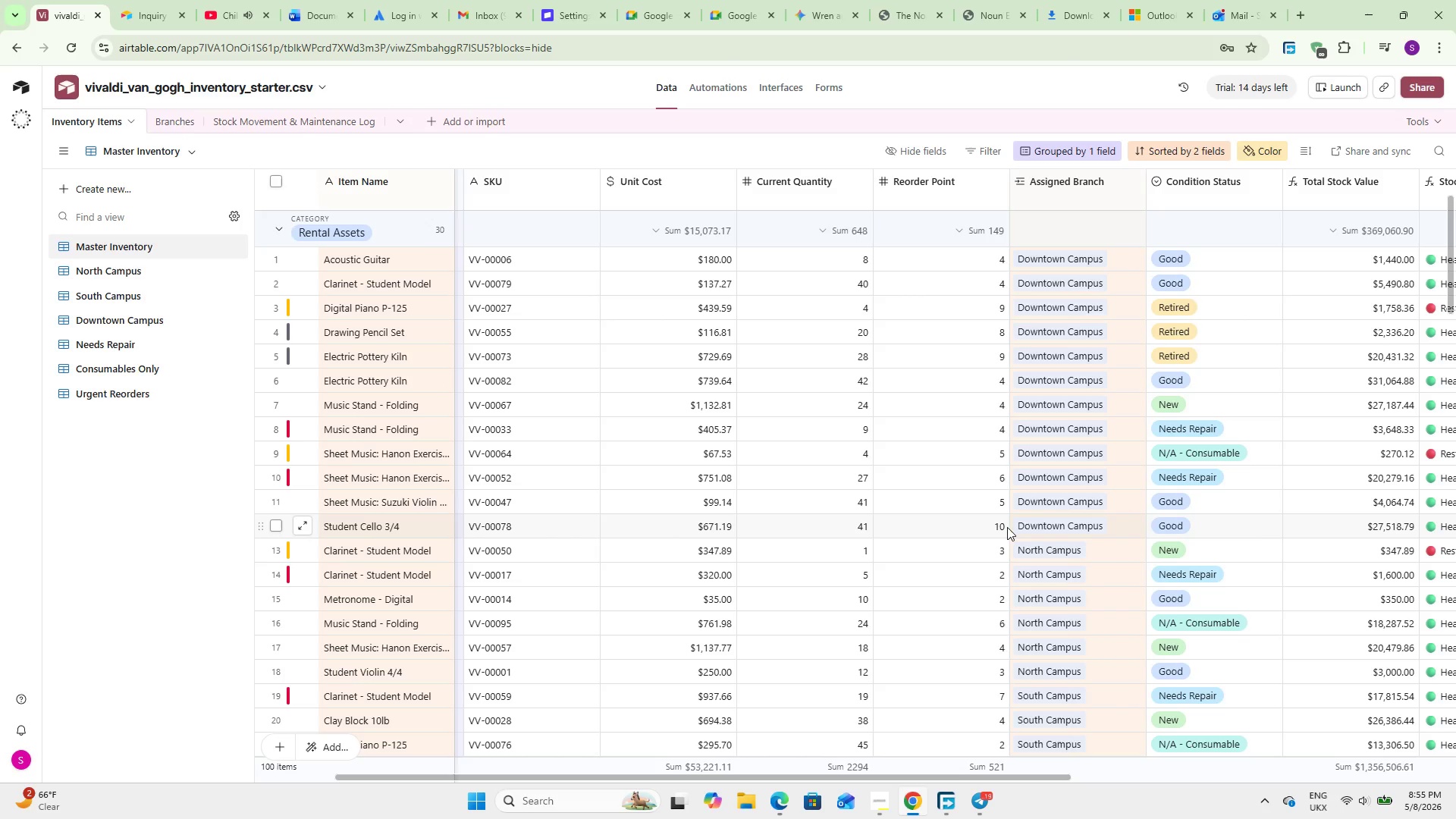 
wait(23.86)
 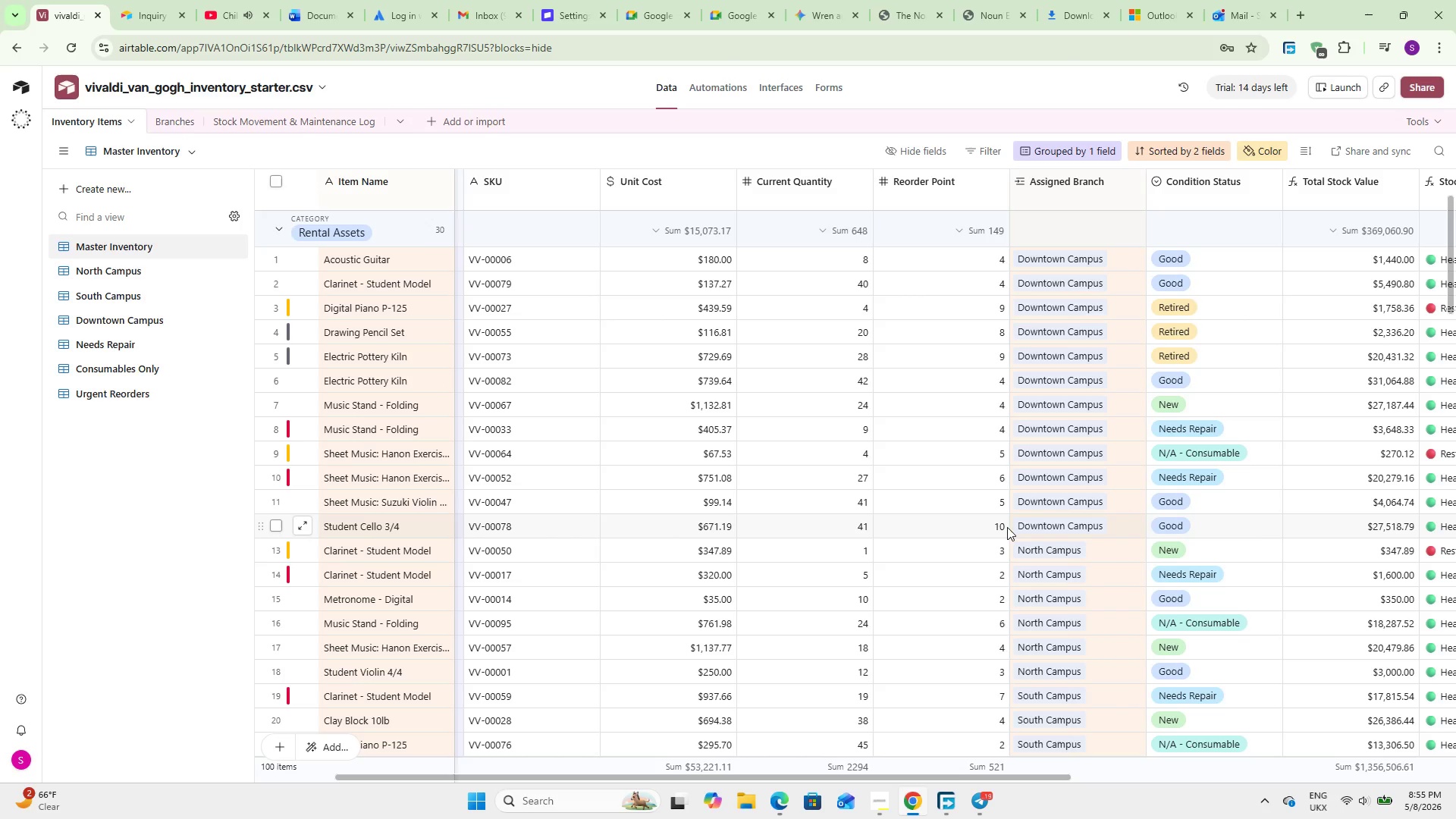 
left_click([772, 90])
 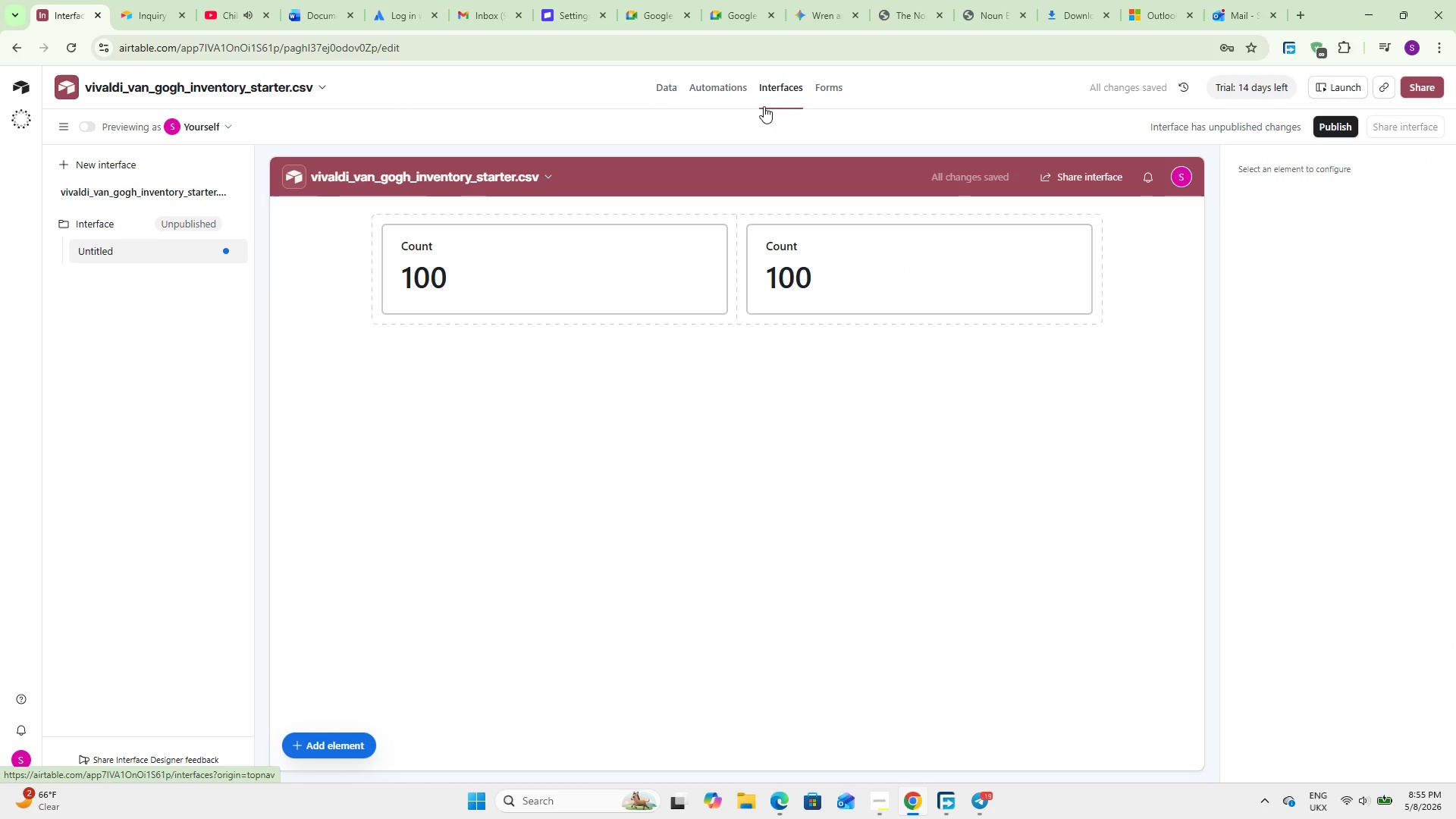 
left_click([821, 268])
 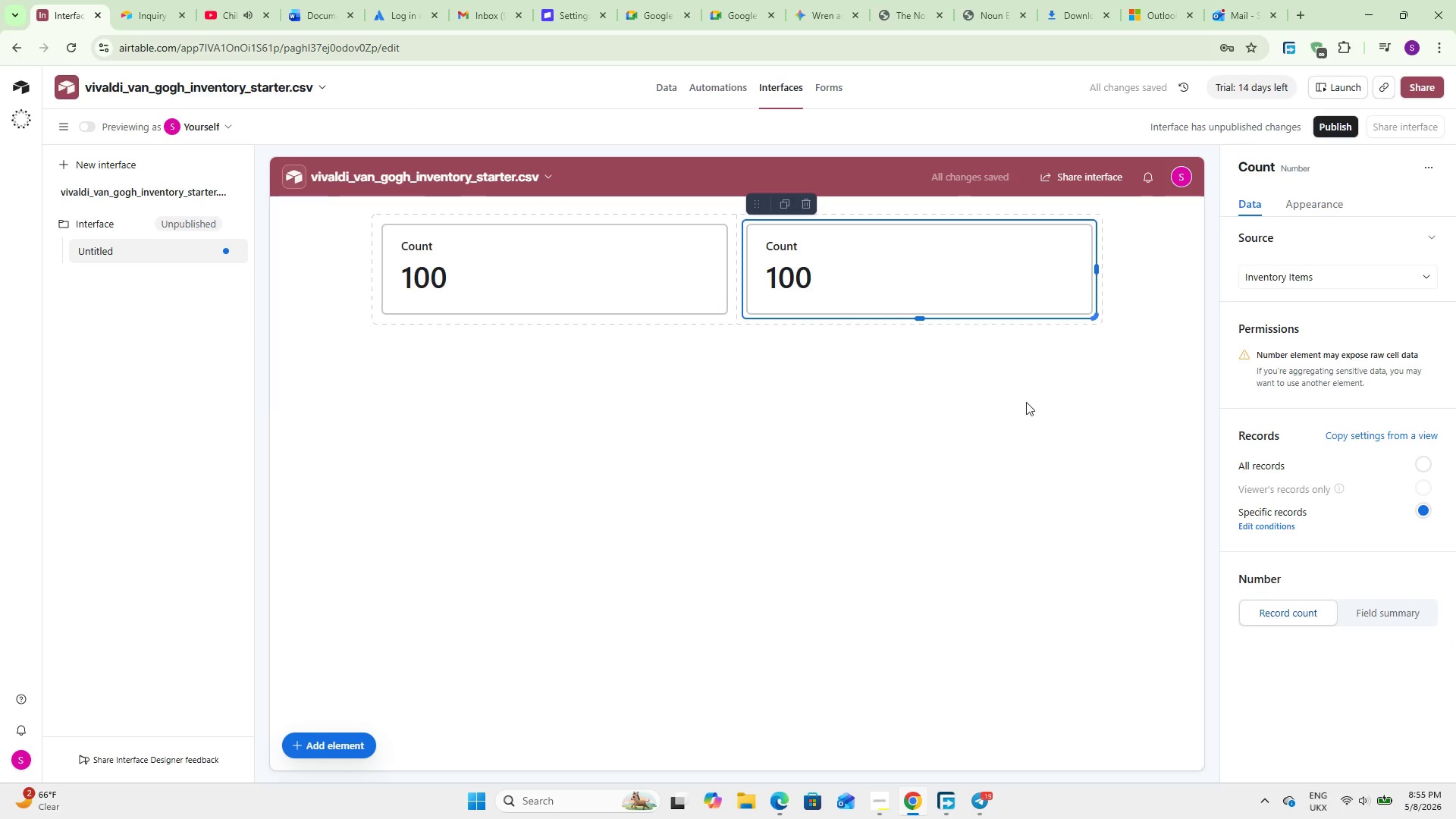 
mouse_move([1229, 536])
 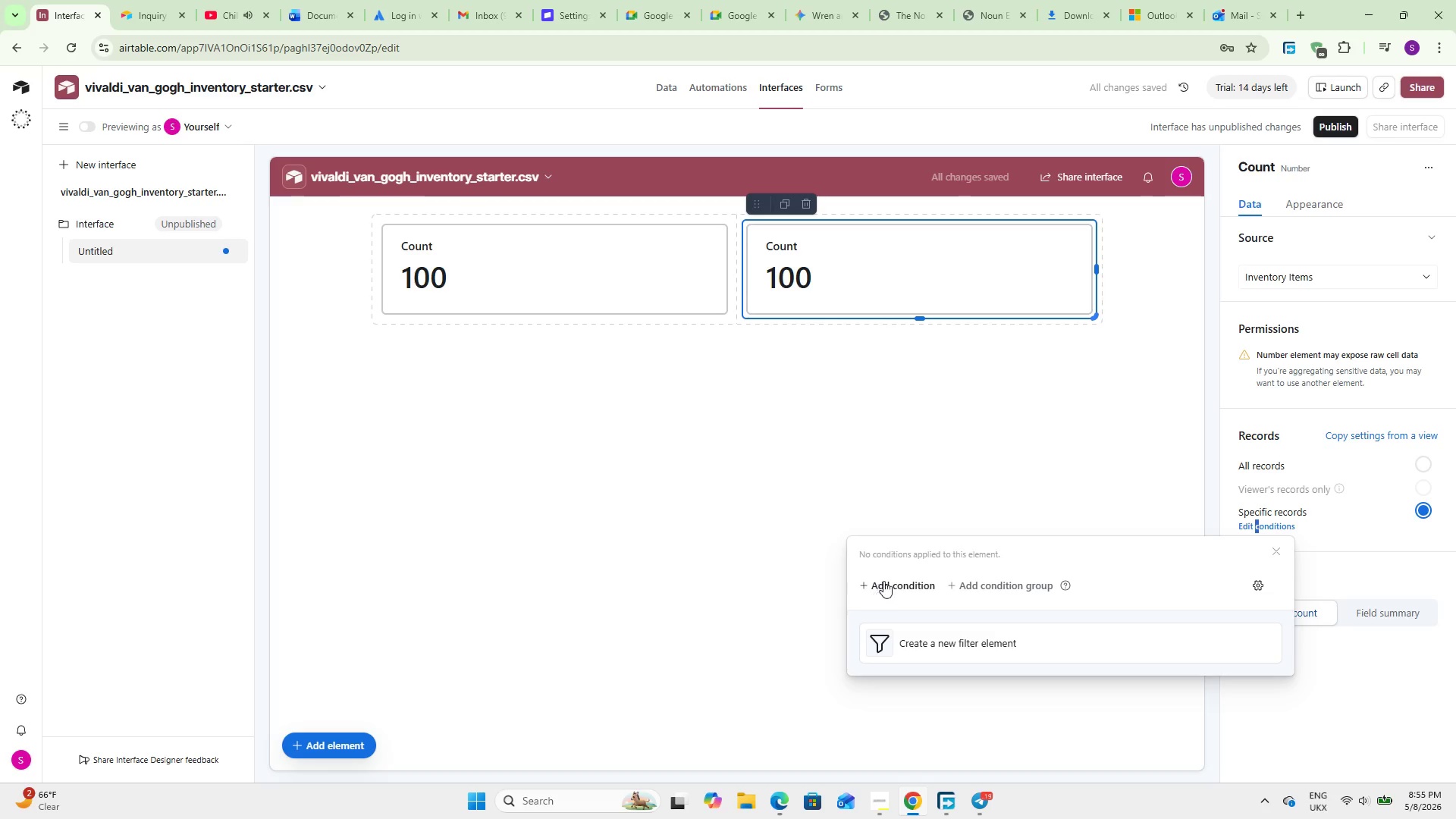 
left_click([887, 576])
 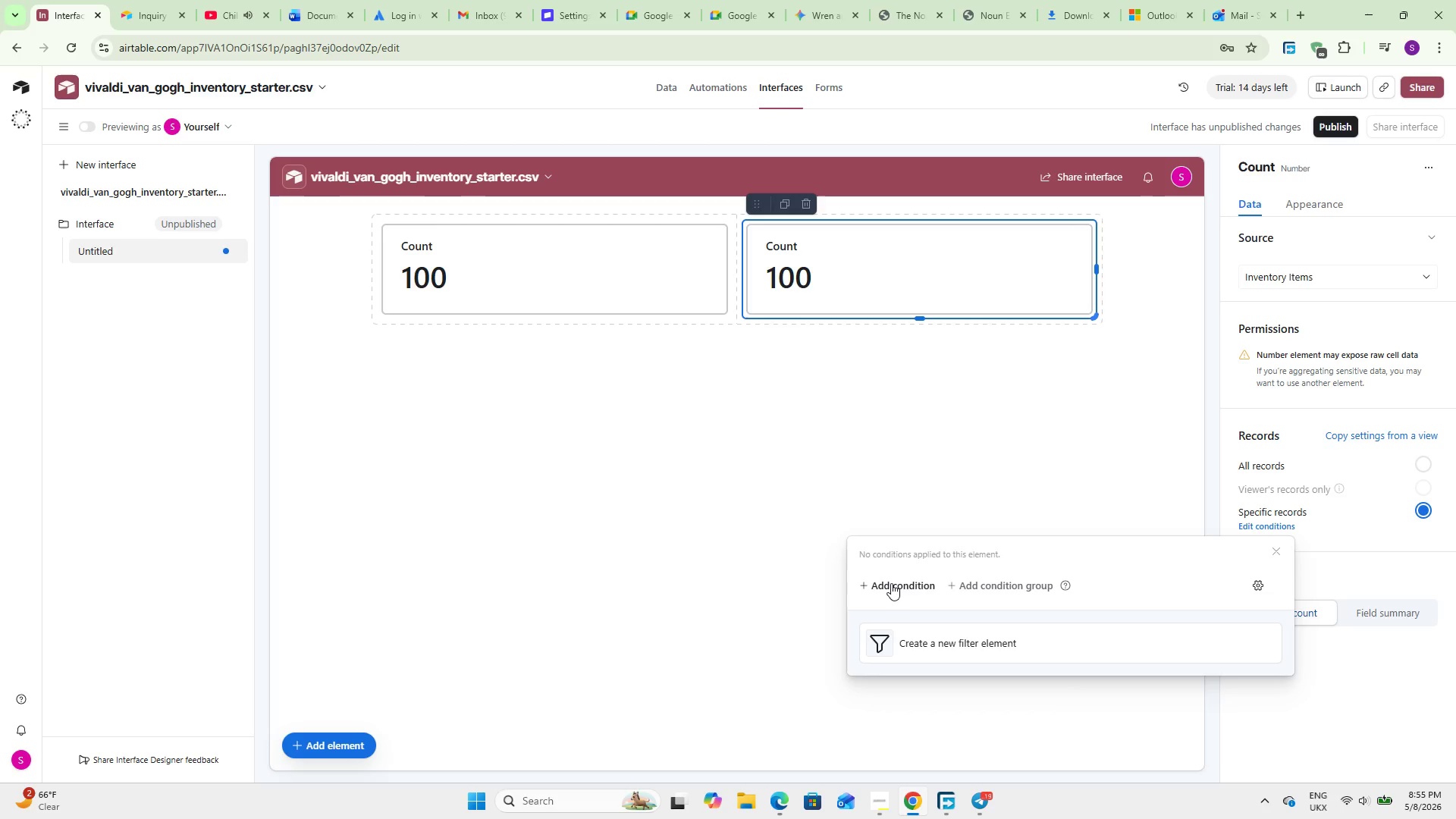 
left_click([891, 583])
 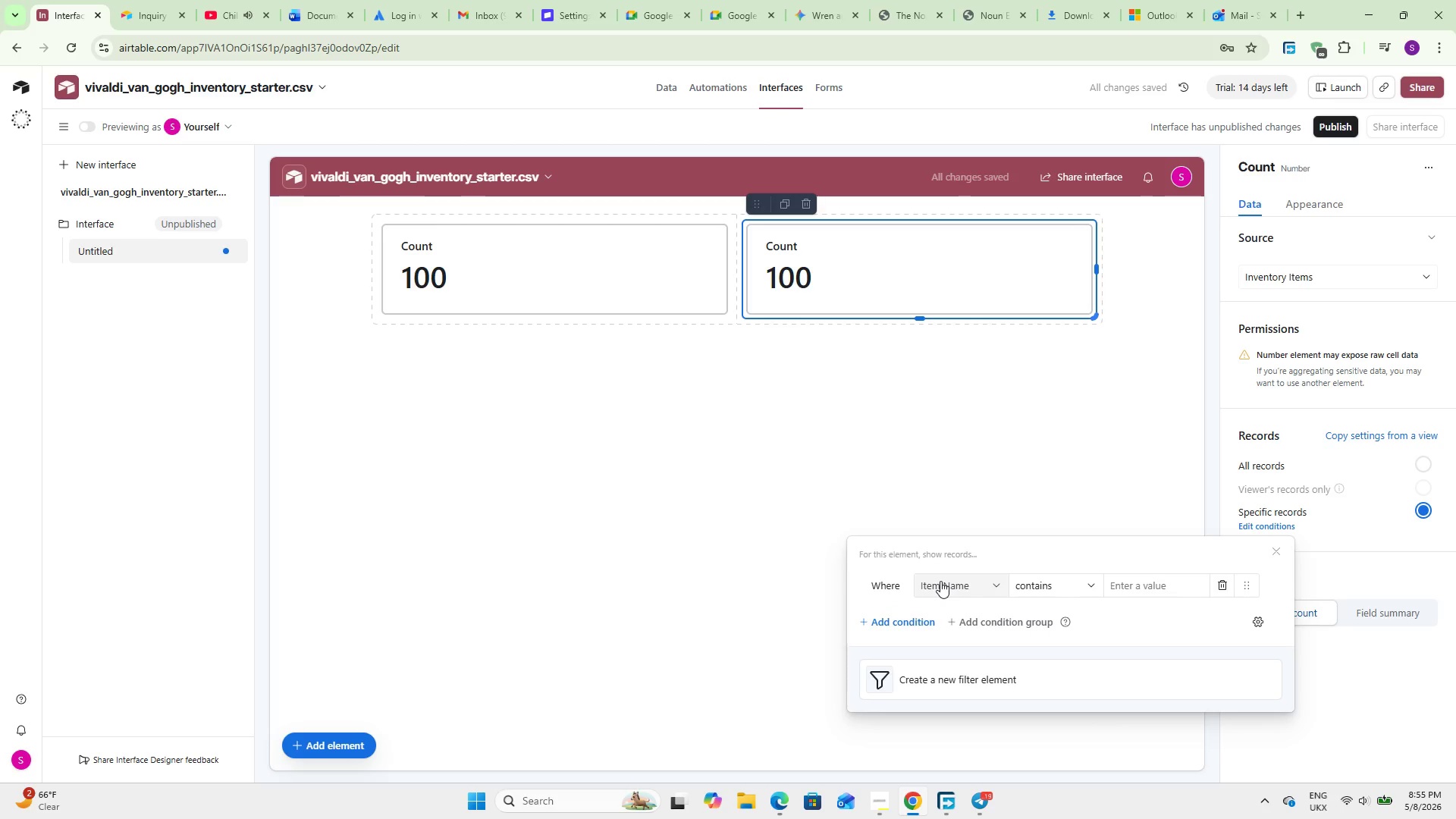 
wait(6.67)
 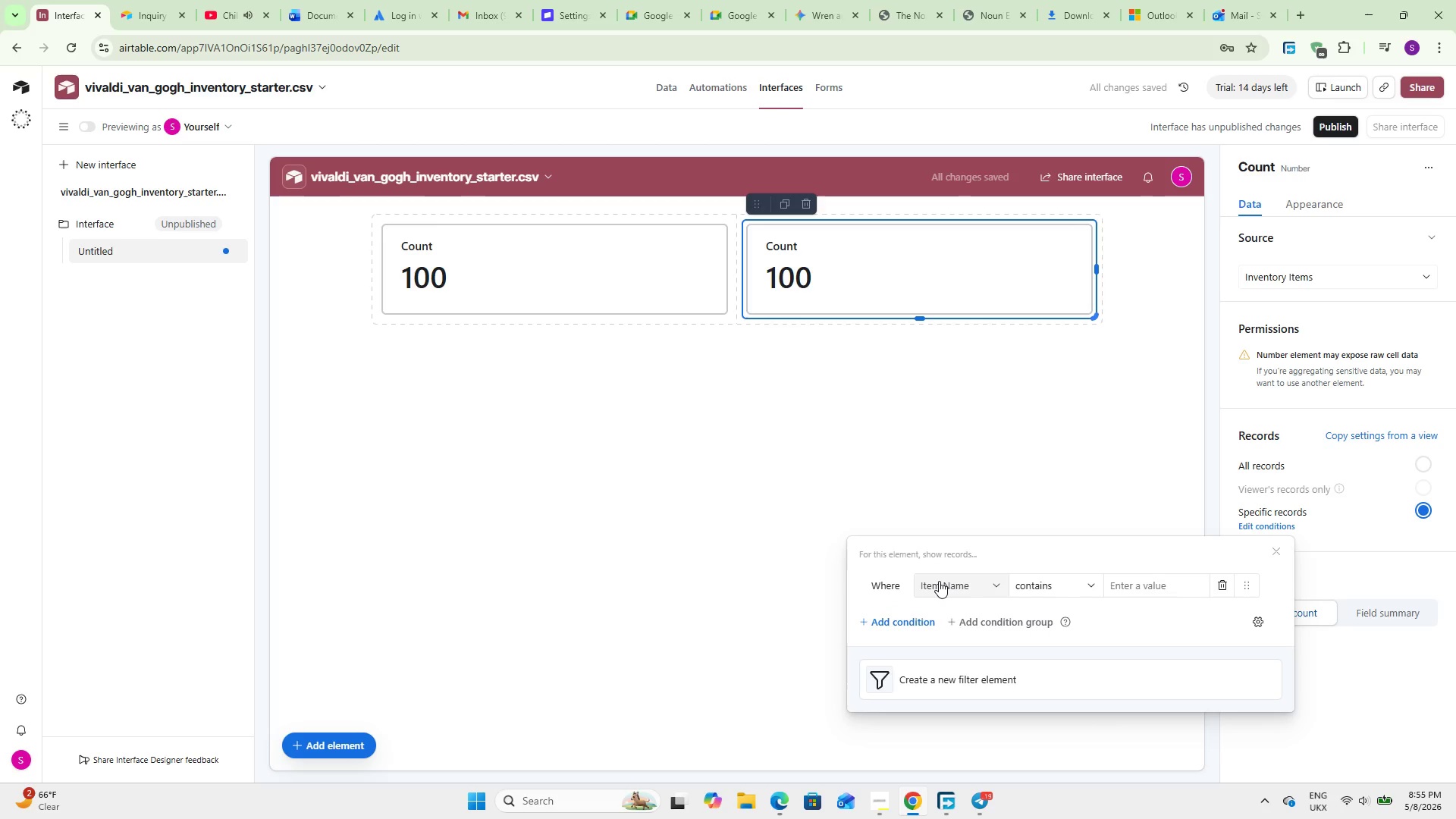 
left_click([940, 580])
 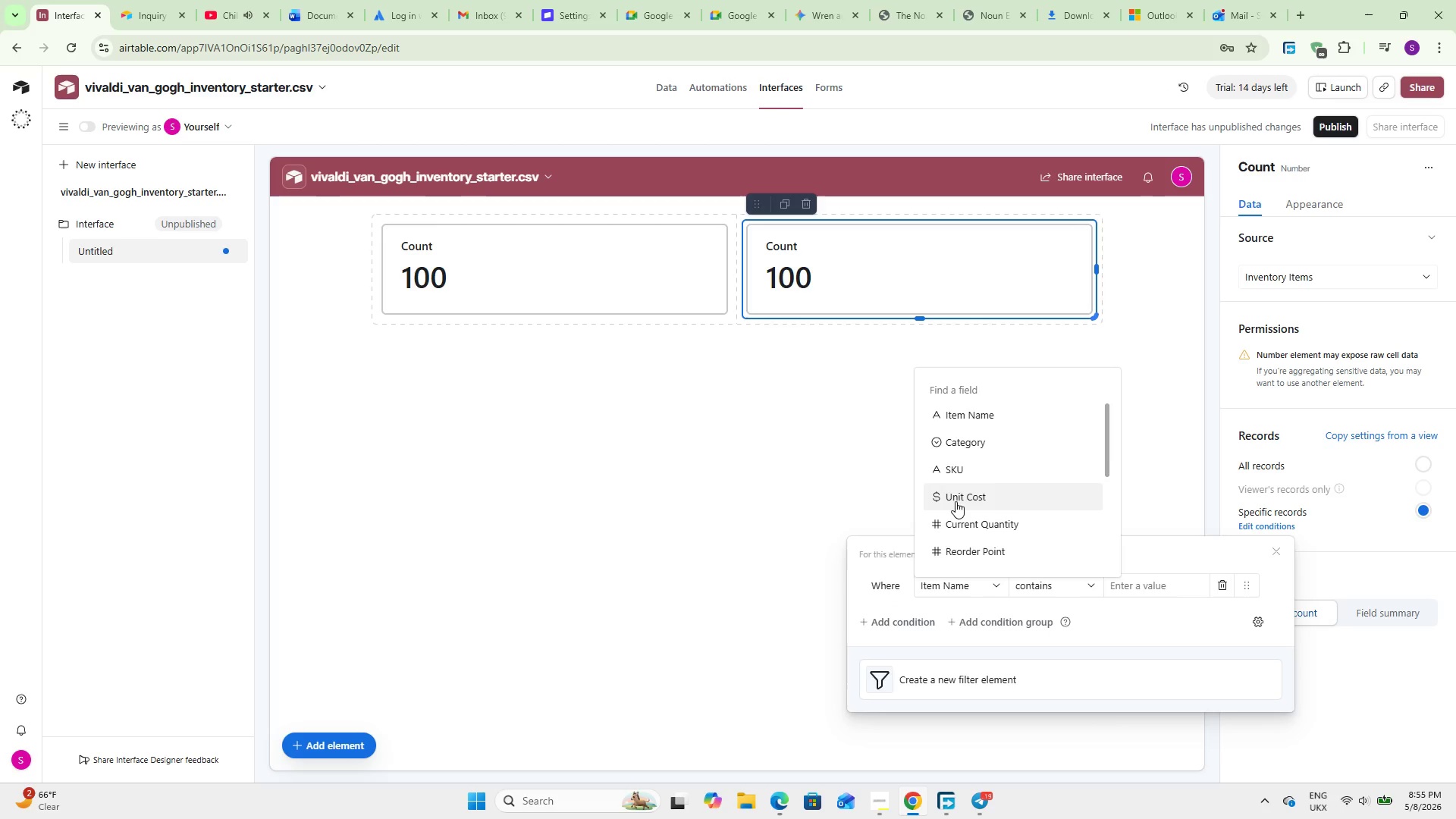 
scroll: coordinate [956, 501], scroll_direction: down, amount: 2.0
 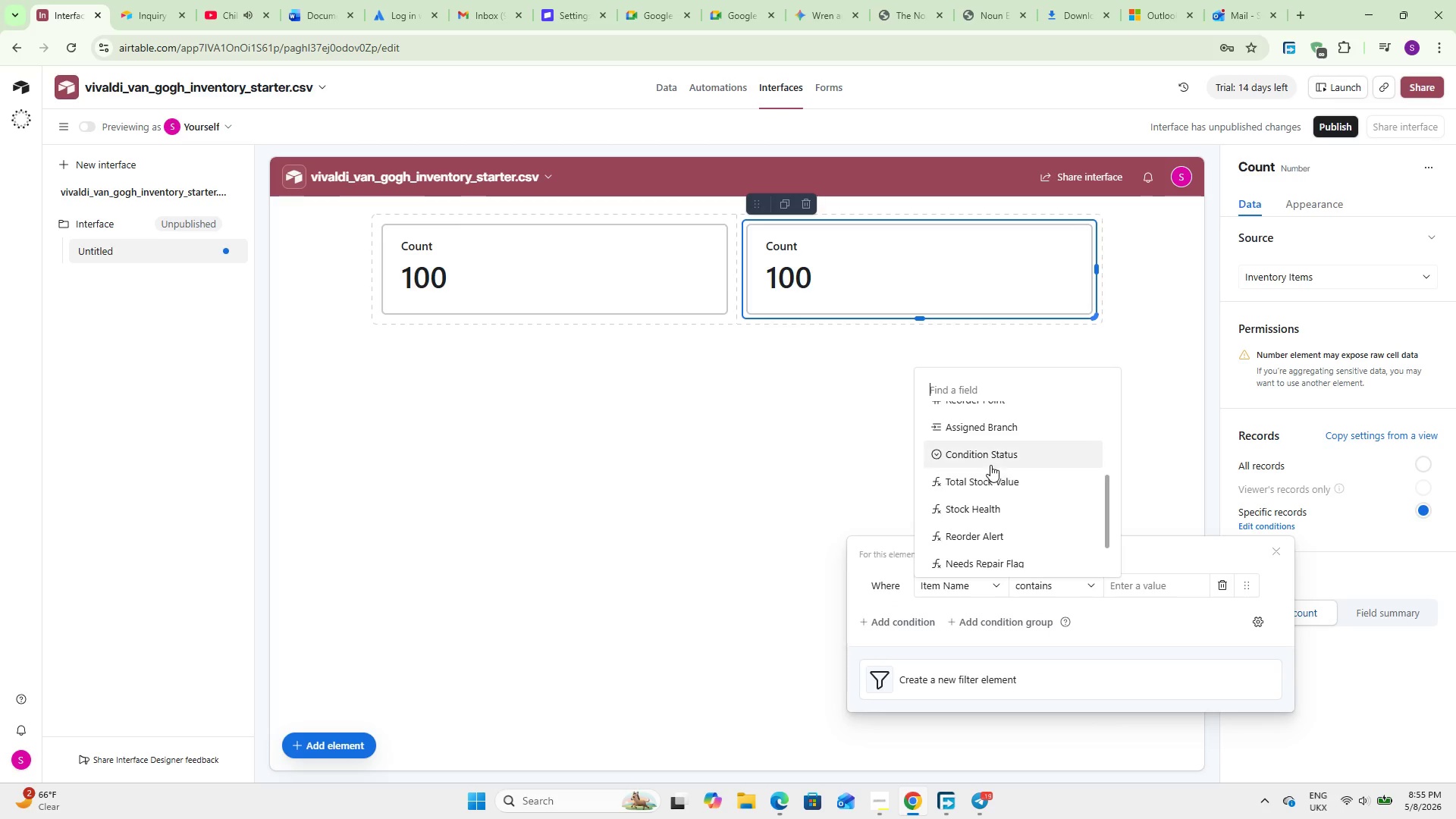 
left_click([991, 463])
 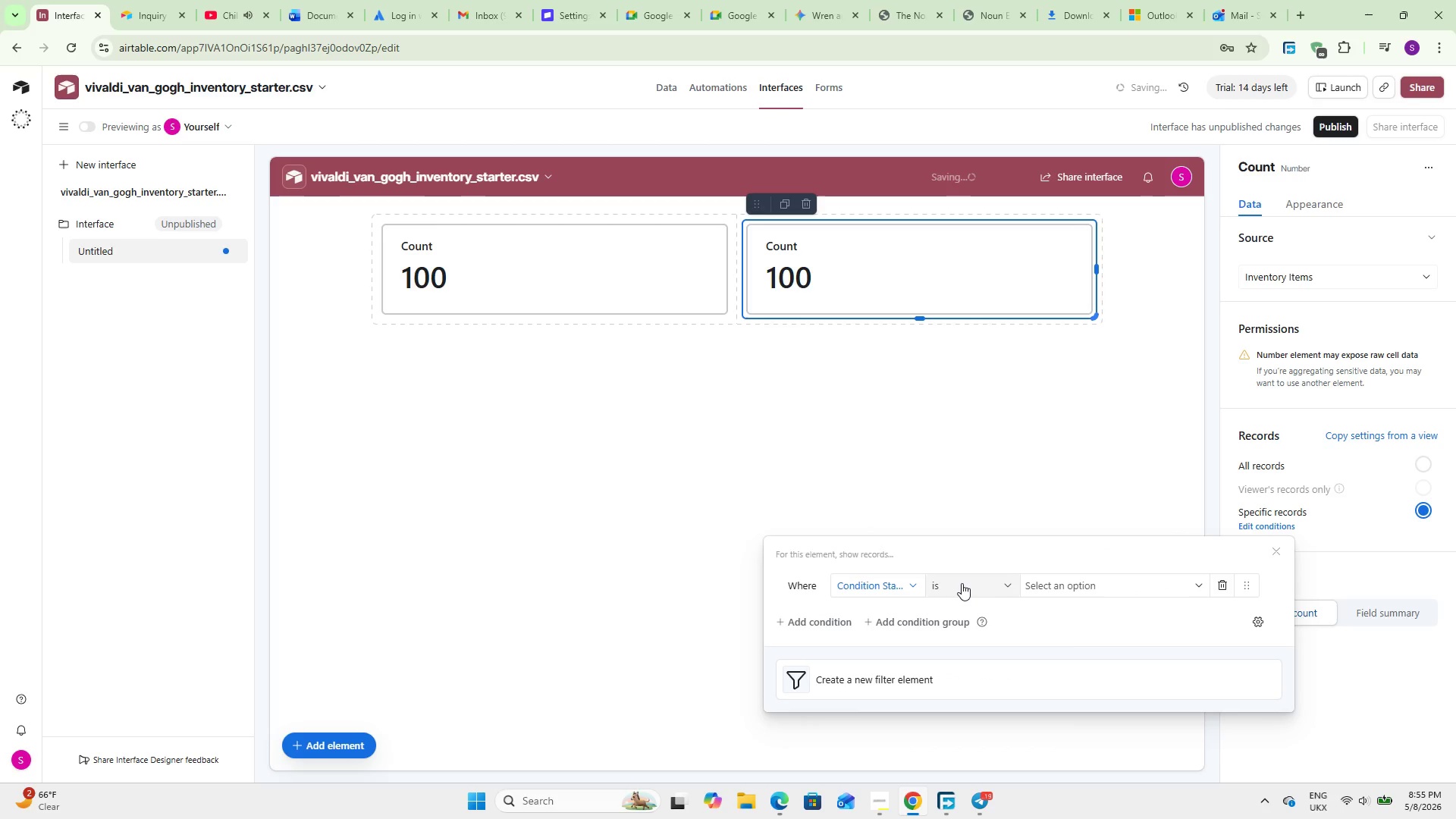 
left_click([1056, 591])
 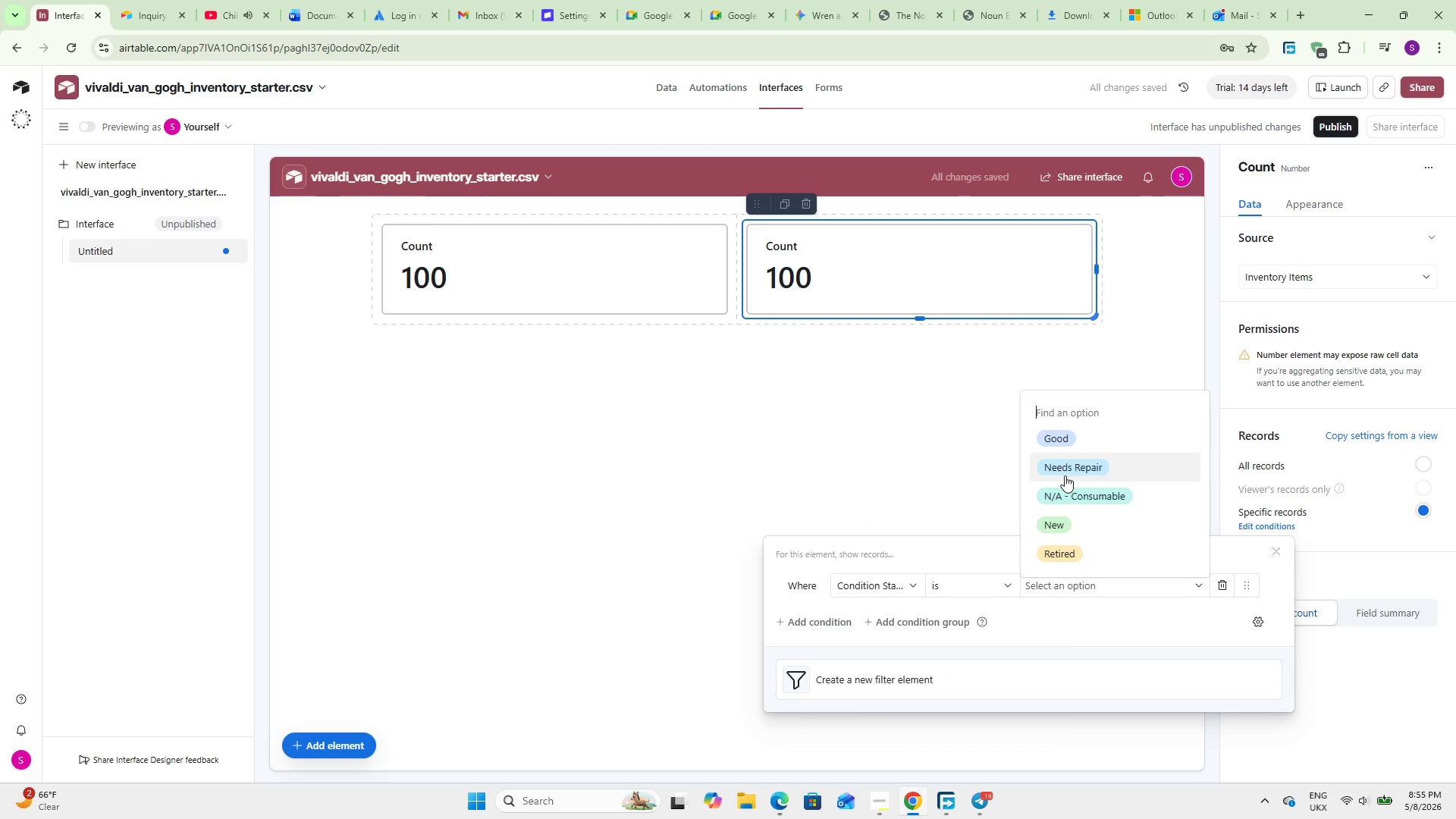 
left_click([1086, 548])
 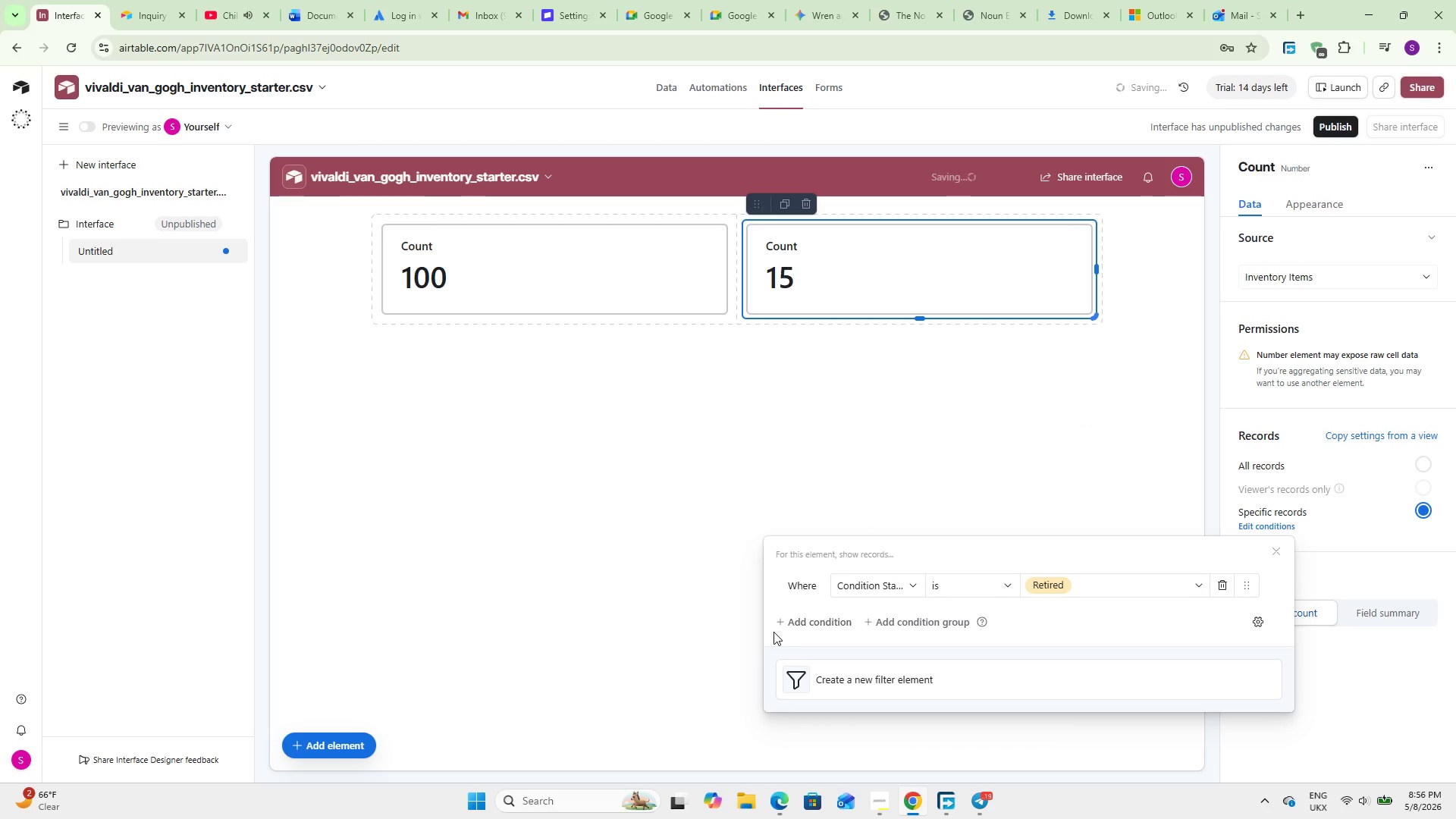 
left_click([807, 623])
 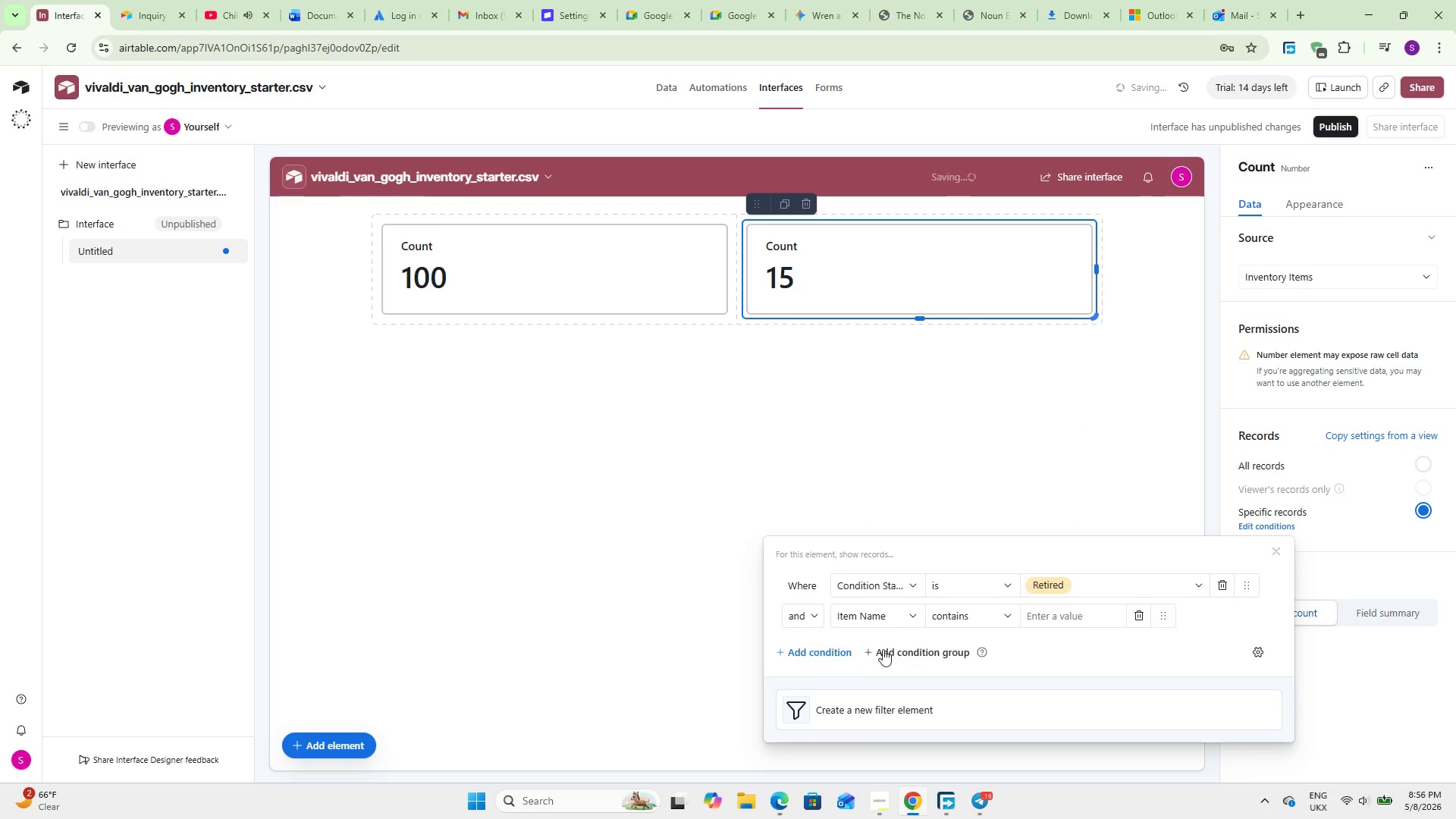 
left_click([890, 626])
 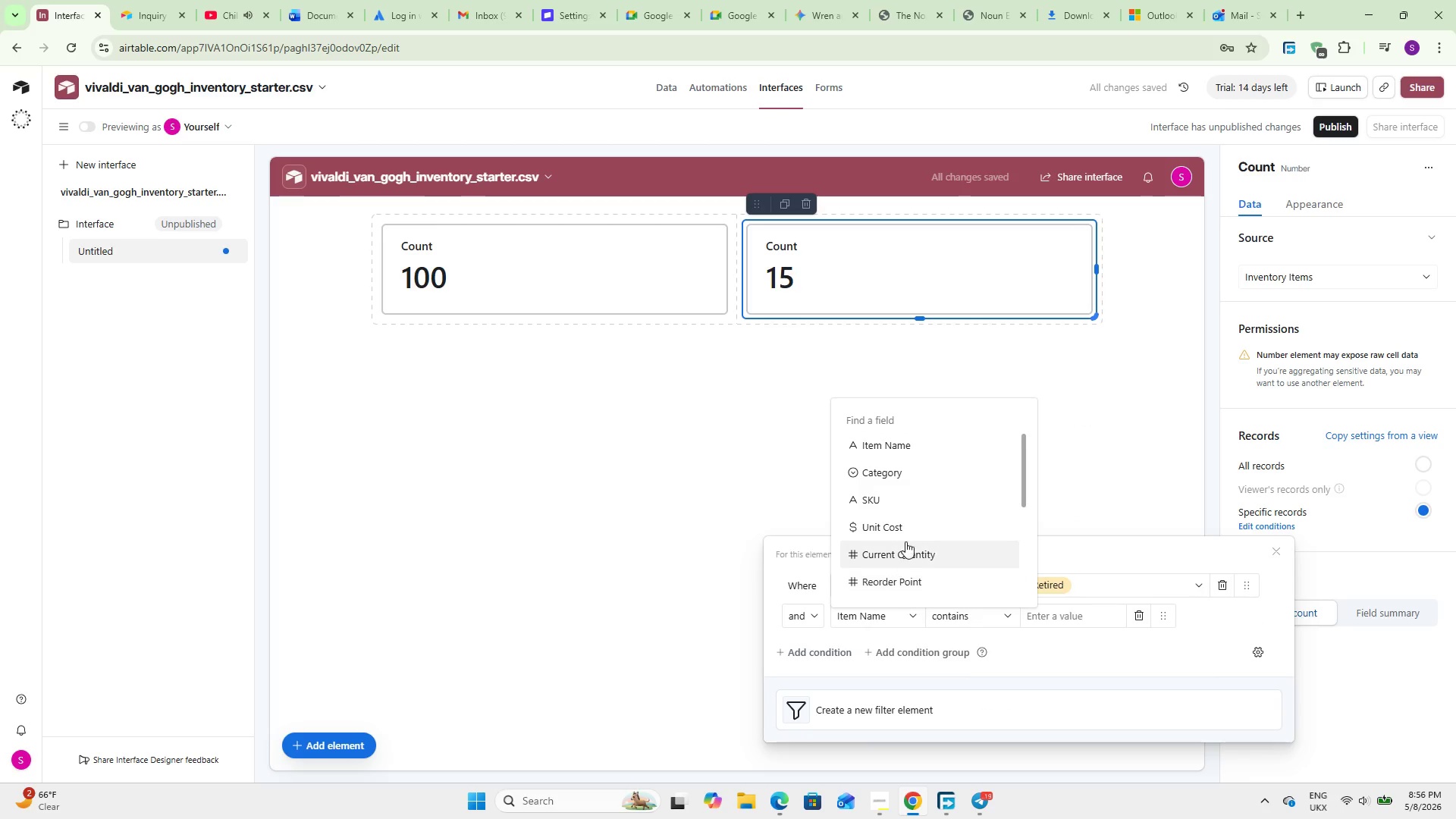 
scroll: coordinate [905, 538], scroll_direction: down, amount: 1.0
 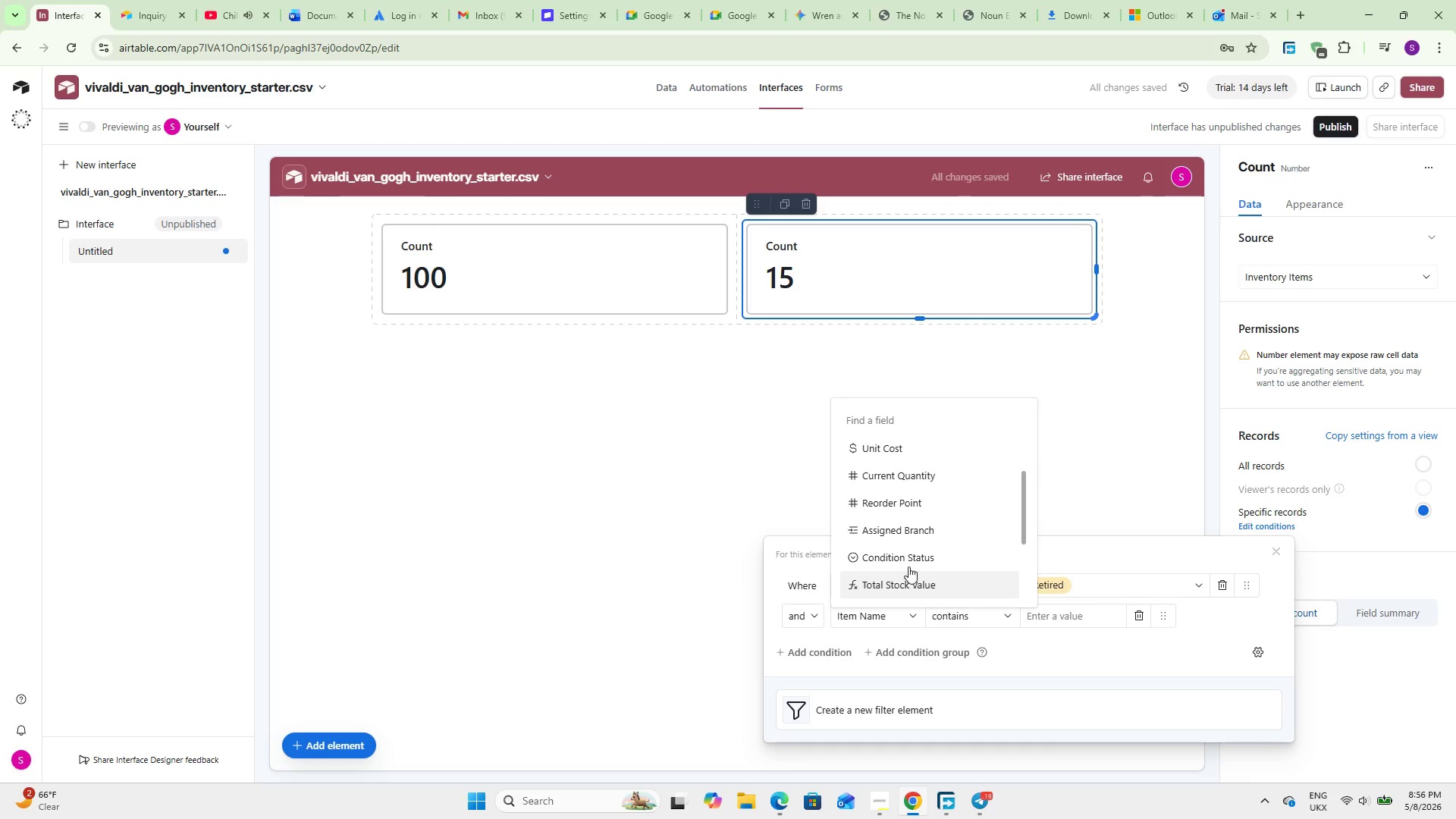 
left_click([908, 557])
 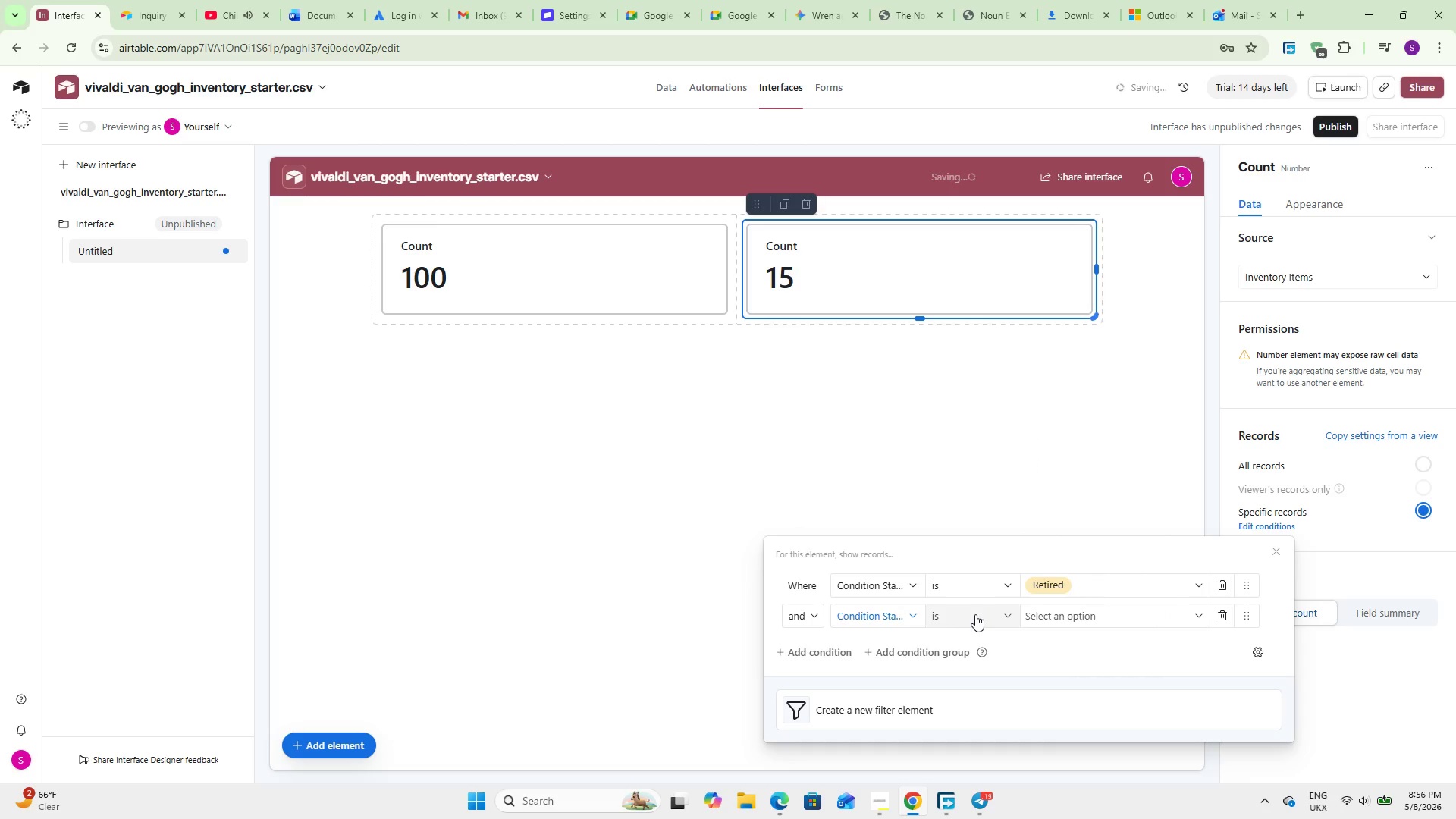 
left_click([1036, 614])
 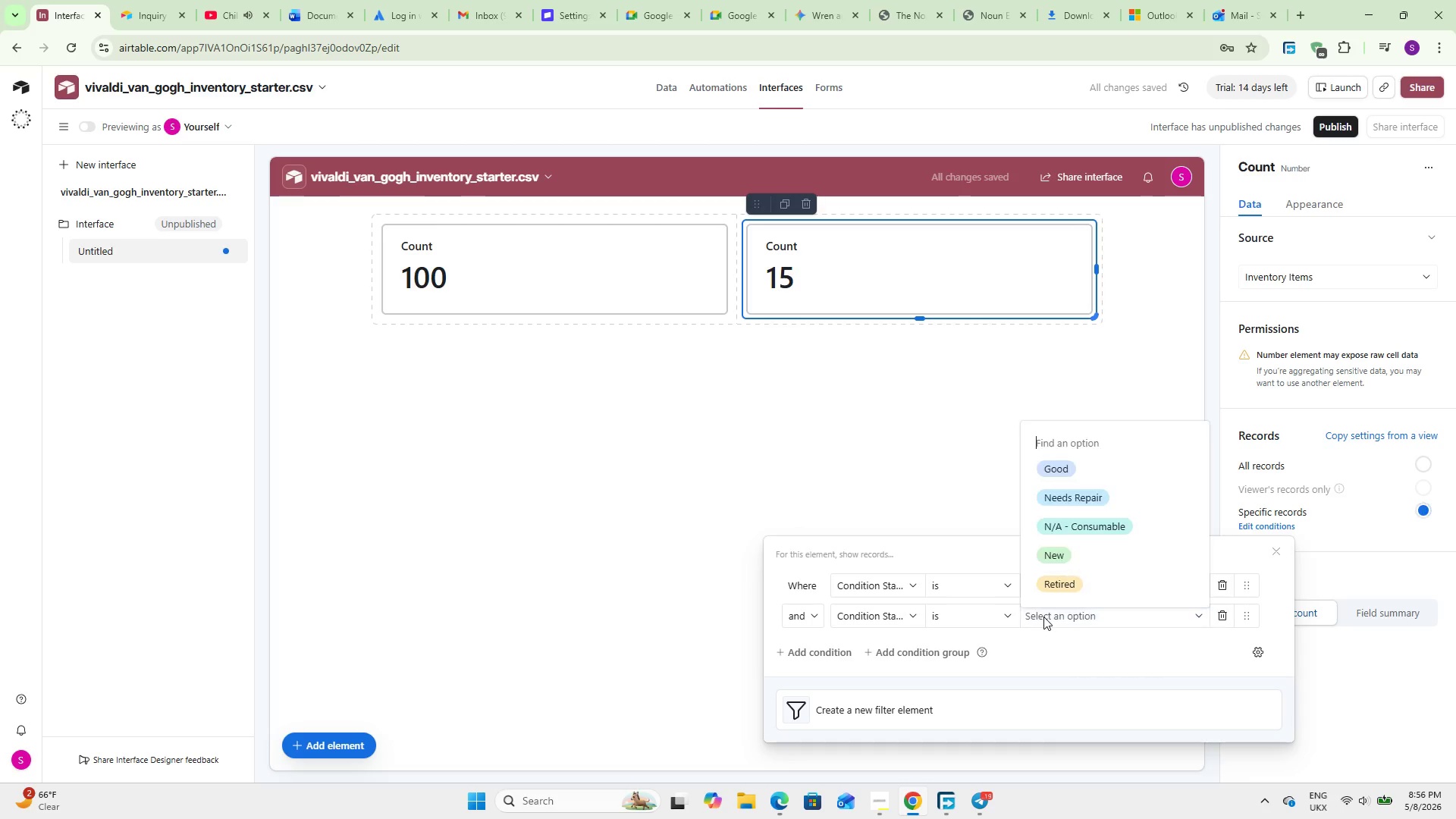 
mouse_move([1051, 600])
 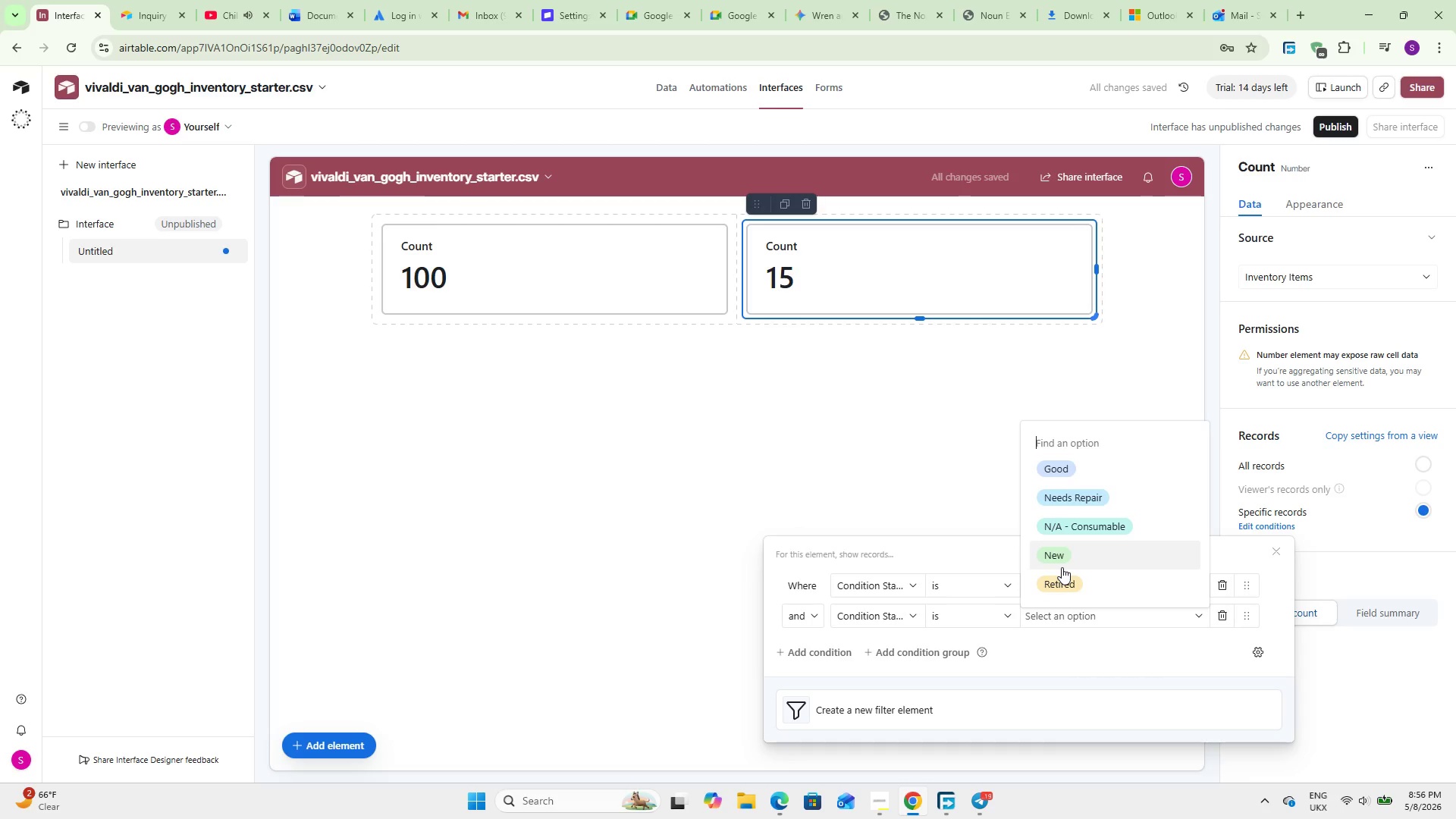 
scroll: coordinate [1062, 567], scroll_direction: down, amount: 1.0
 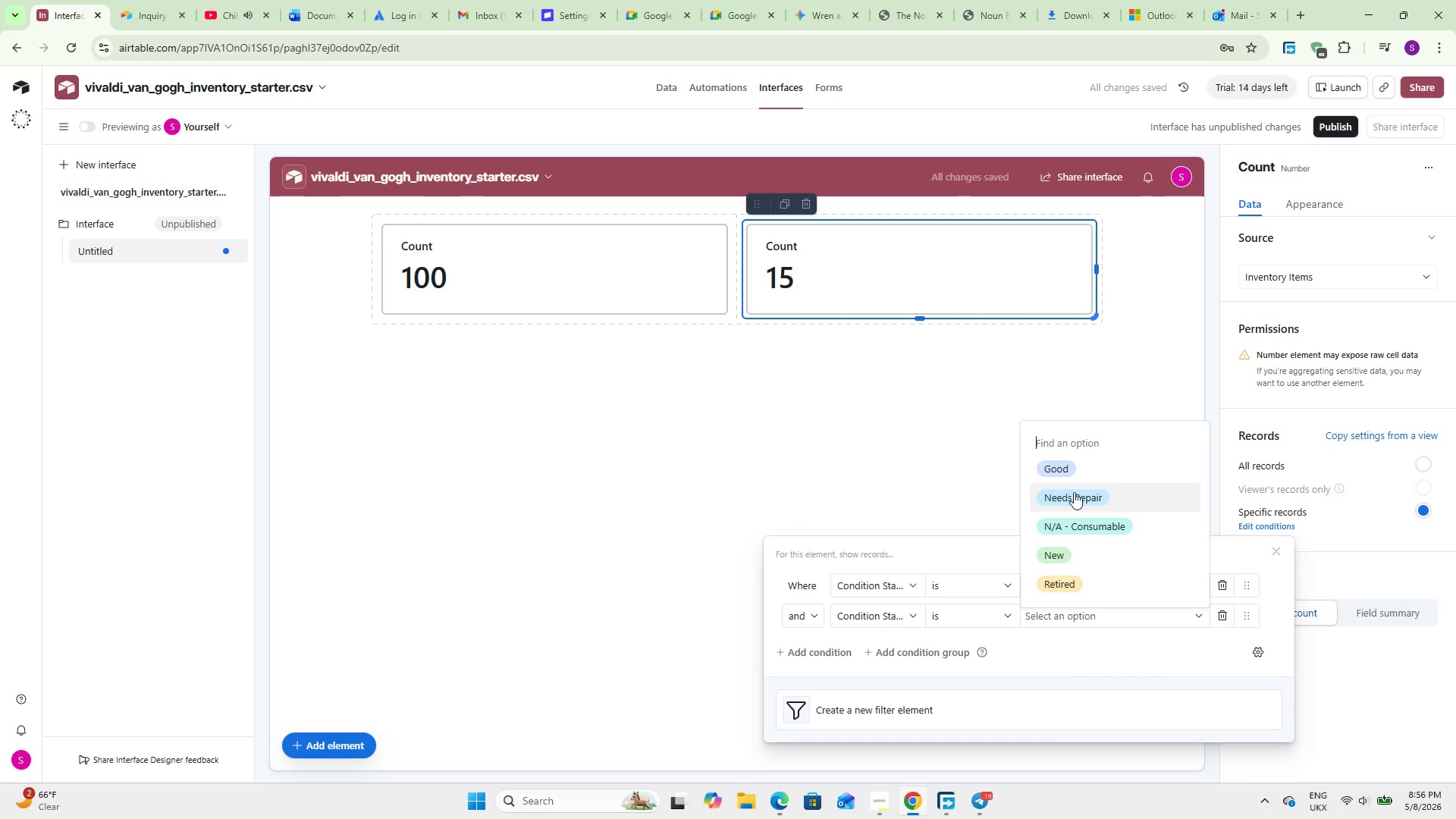 
left_click([1075, 483])
 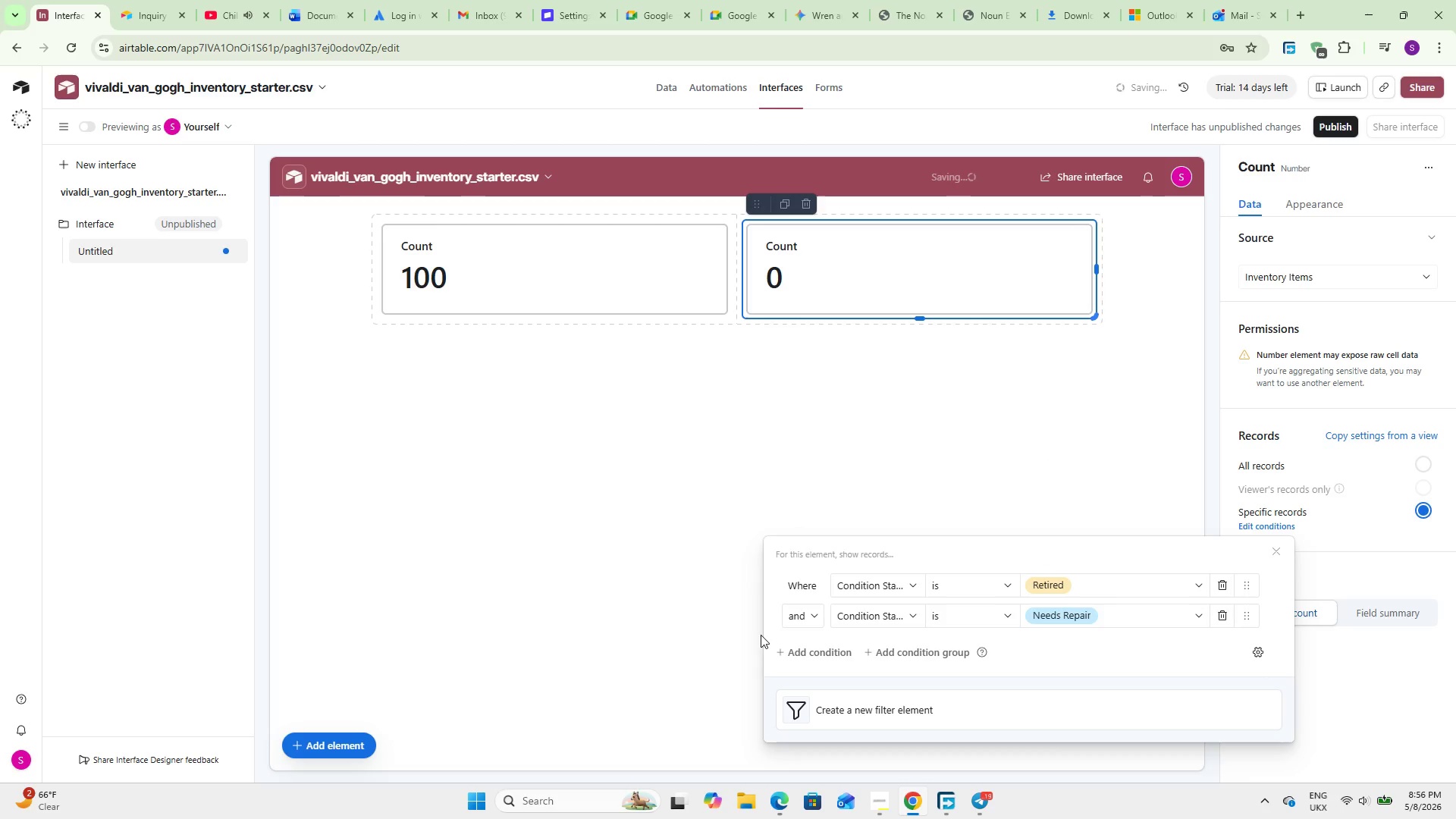 
left_click([821, 615])
 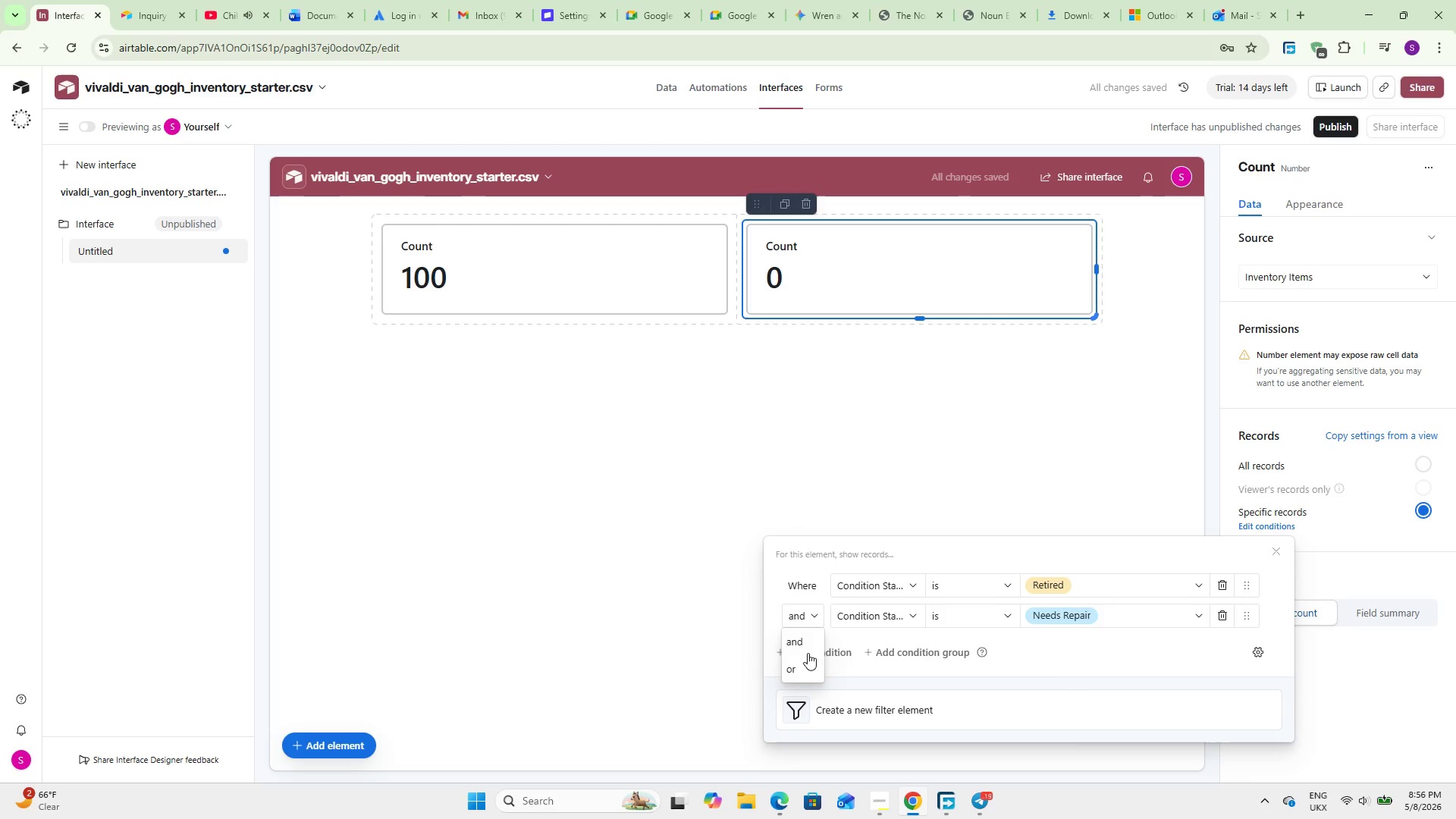 
left_click([800, 664])
 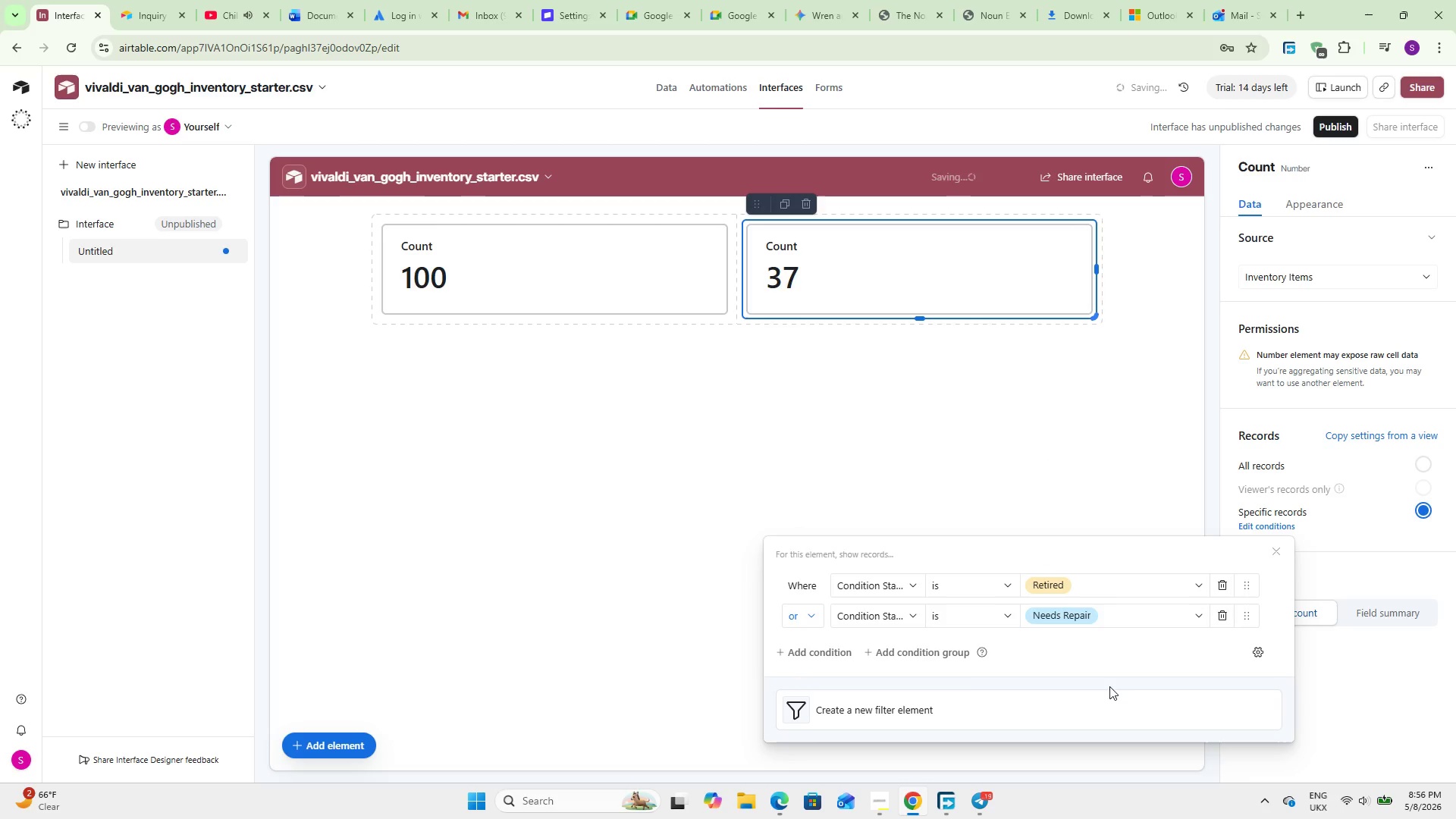 
left_click([827, 471])
 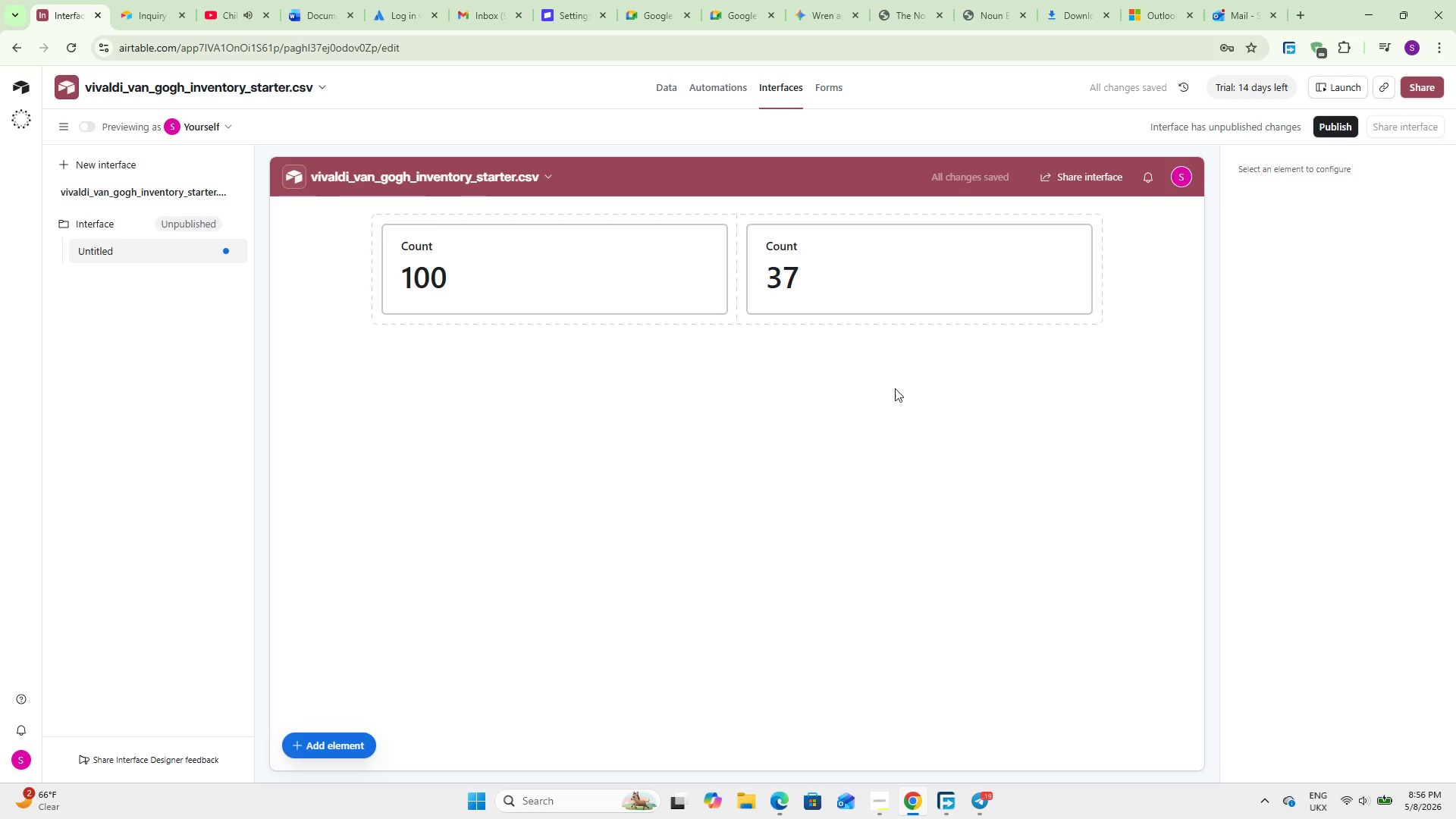 
left_click([857, 289])
 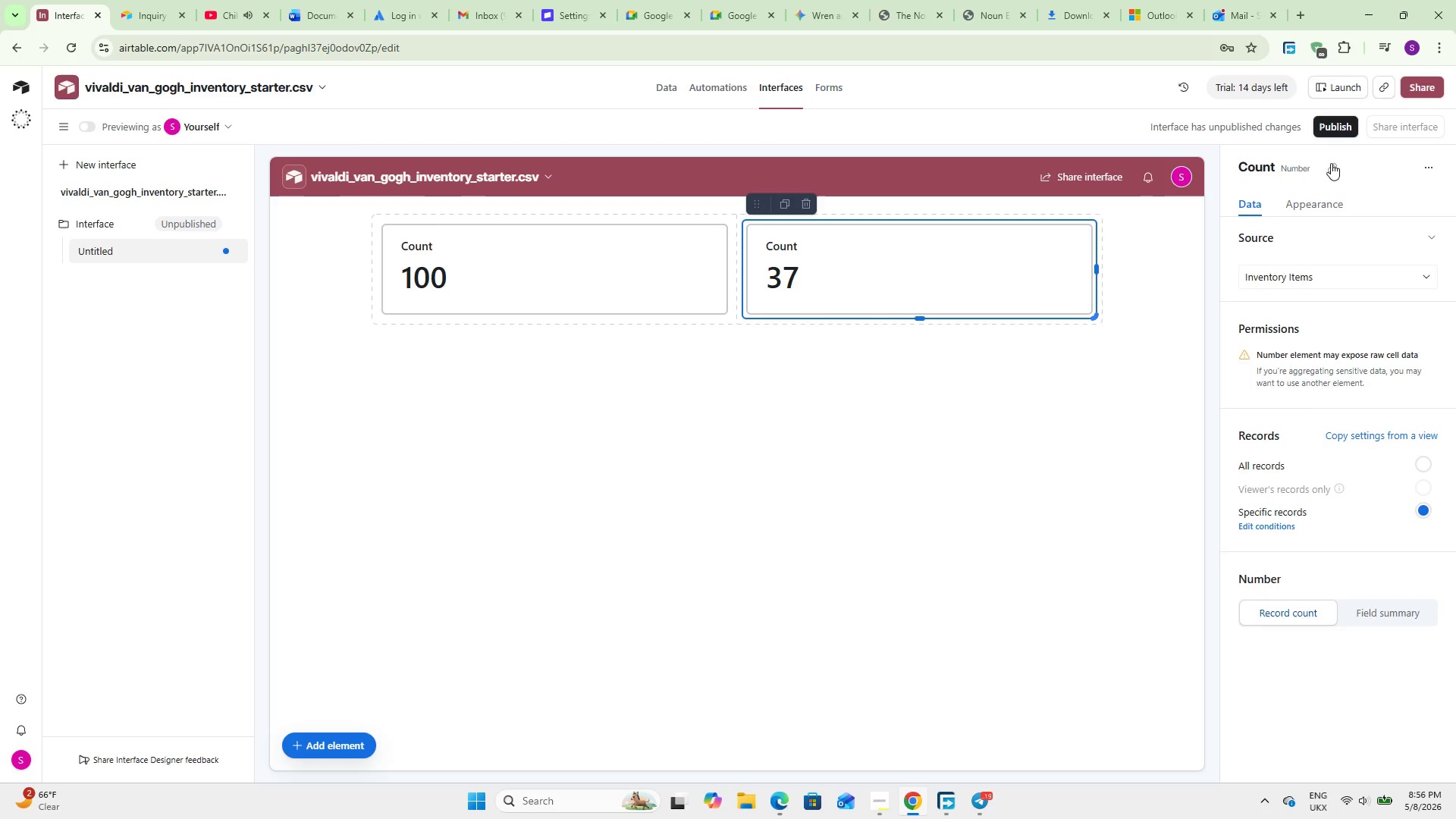 
left_click([1340, 166])
 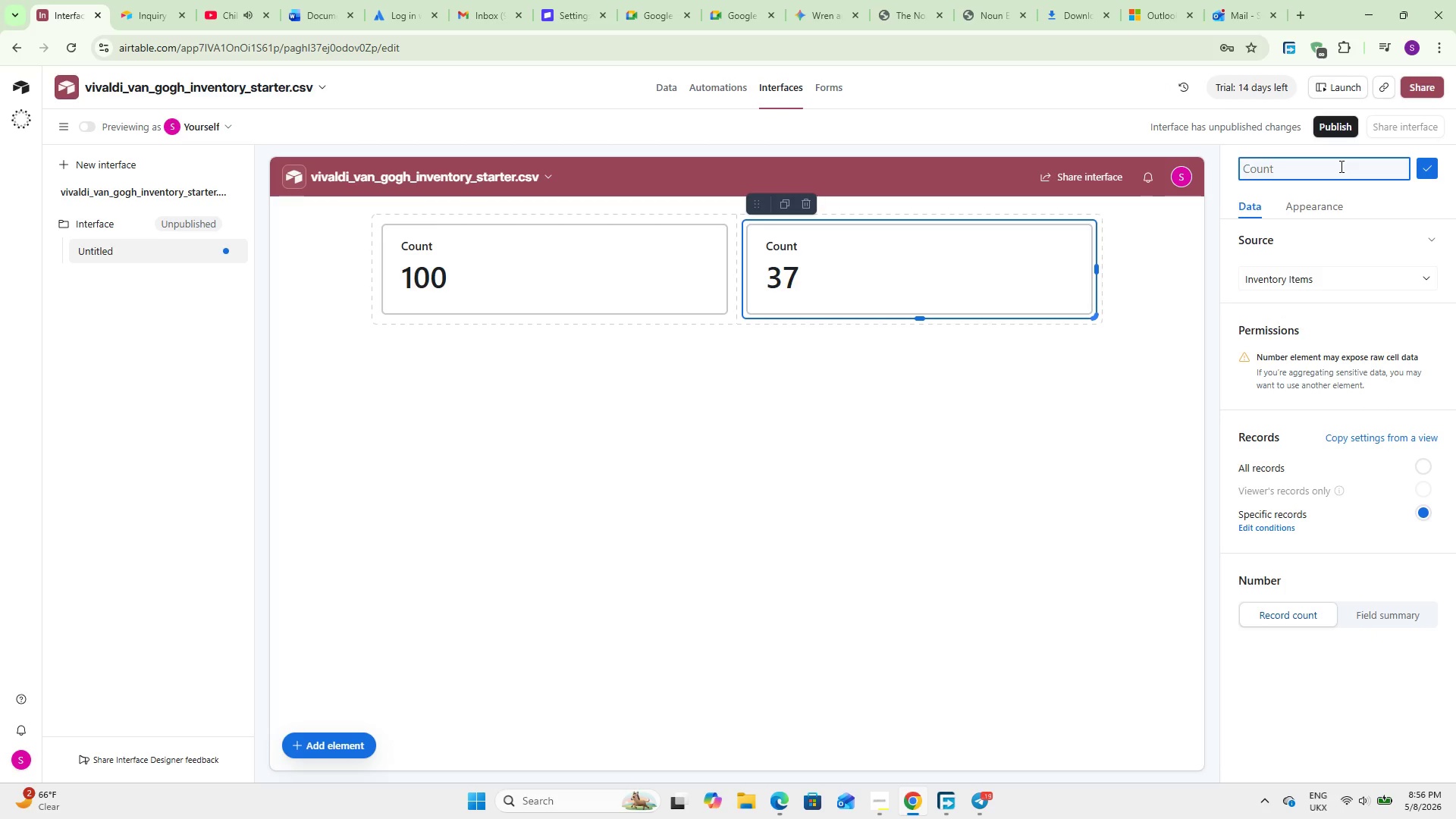 
type(Needs )
 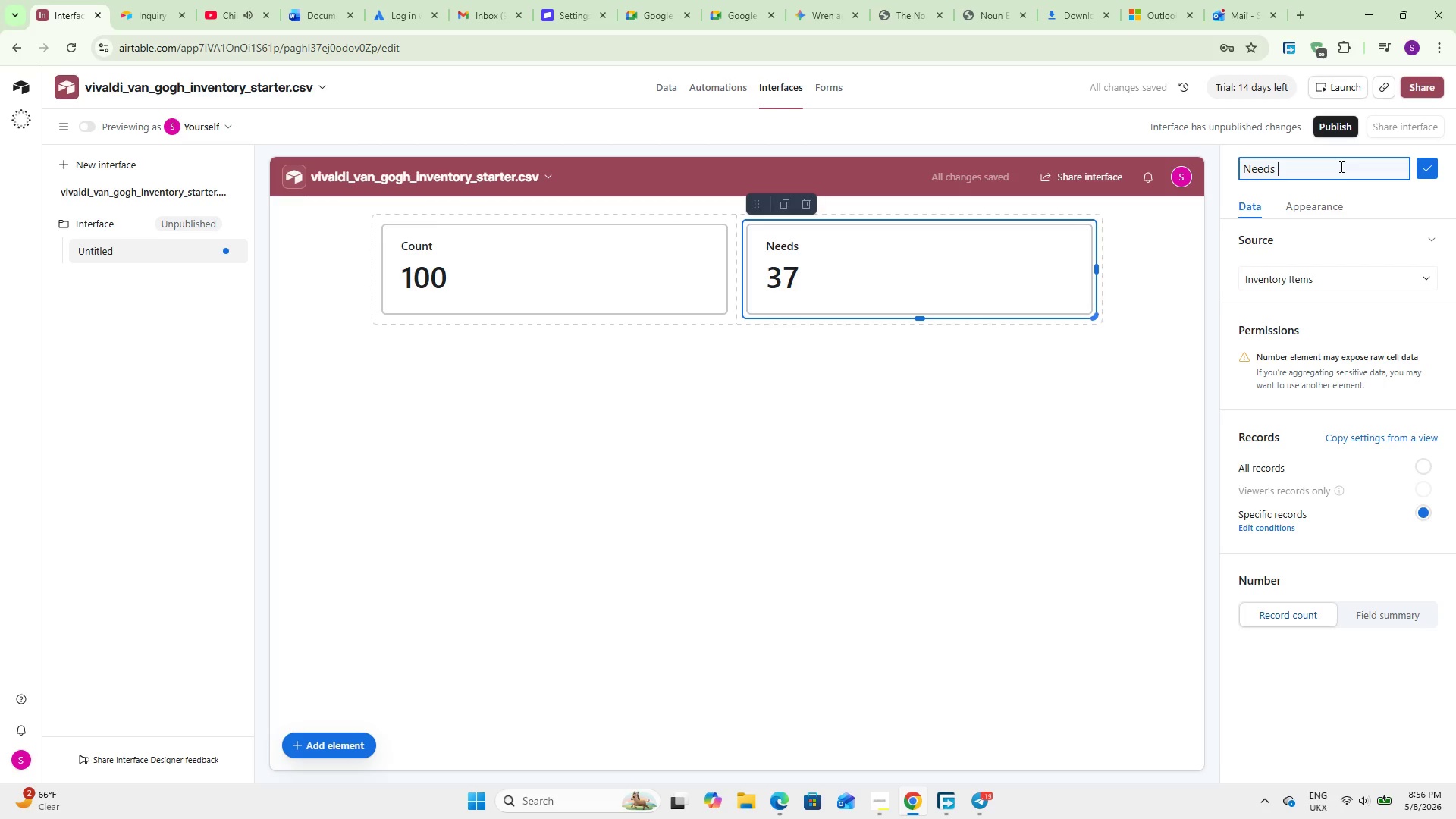 
wait(6.84)
 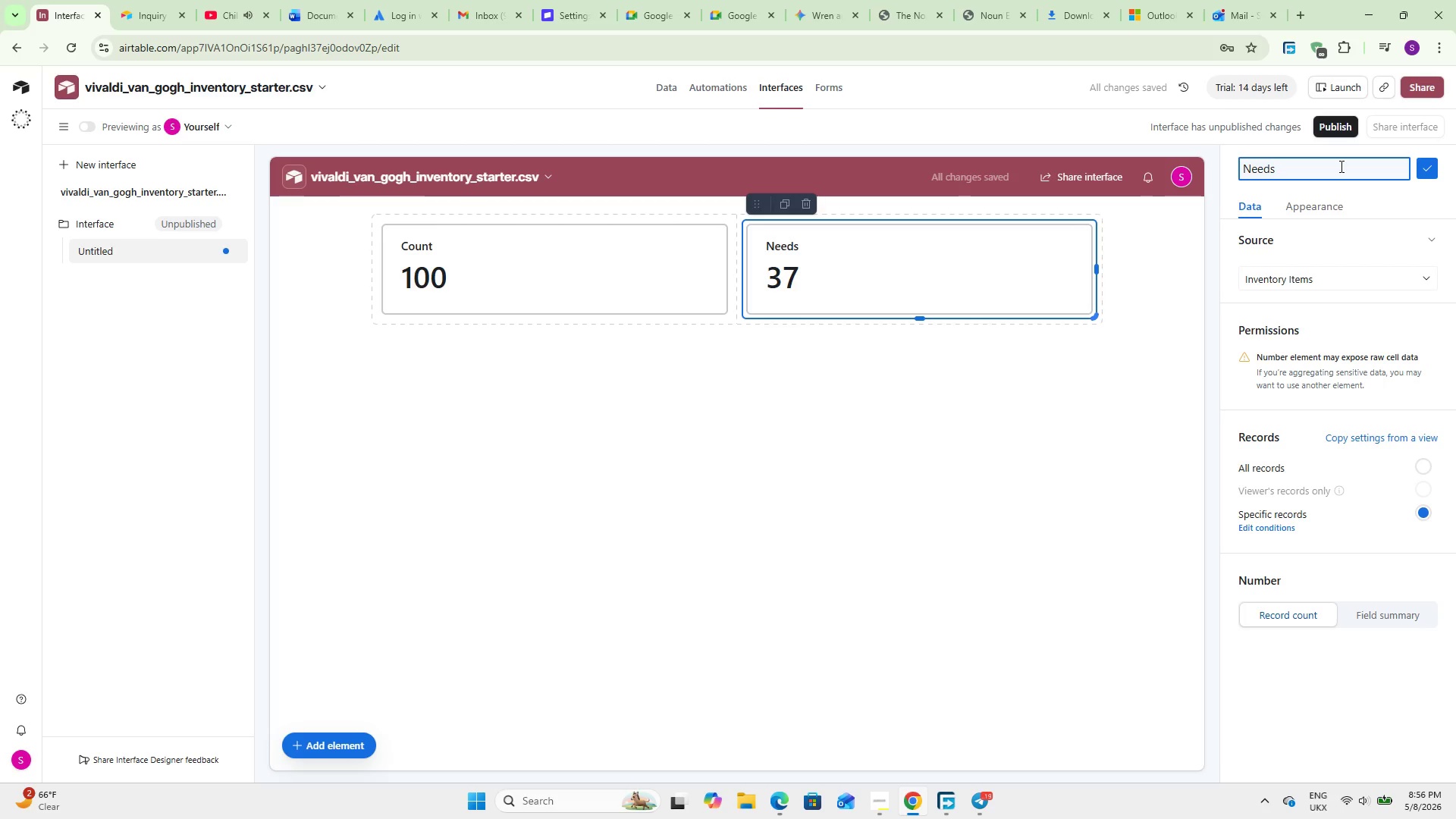 
type(Repair)
 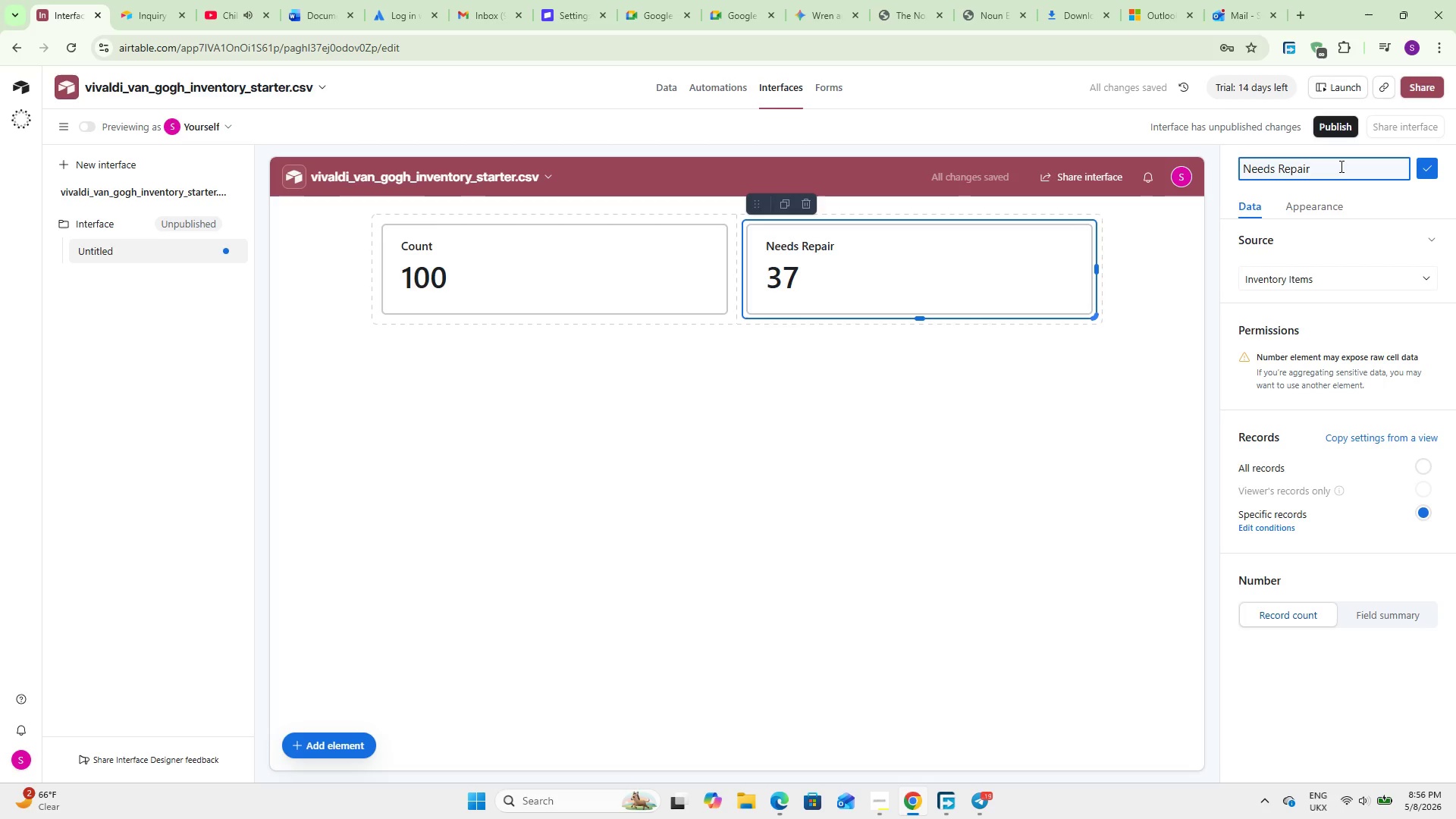 
wait(6.41)
 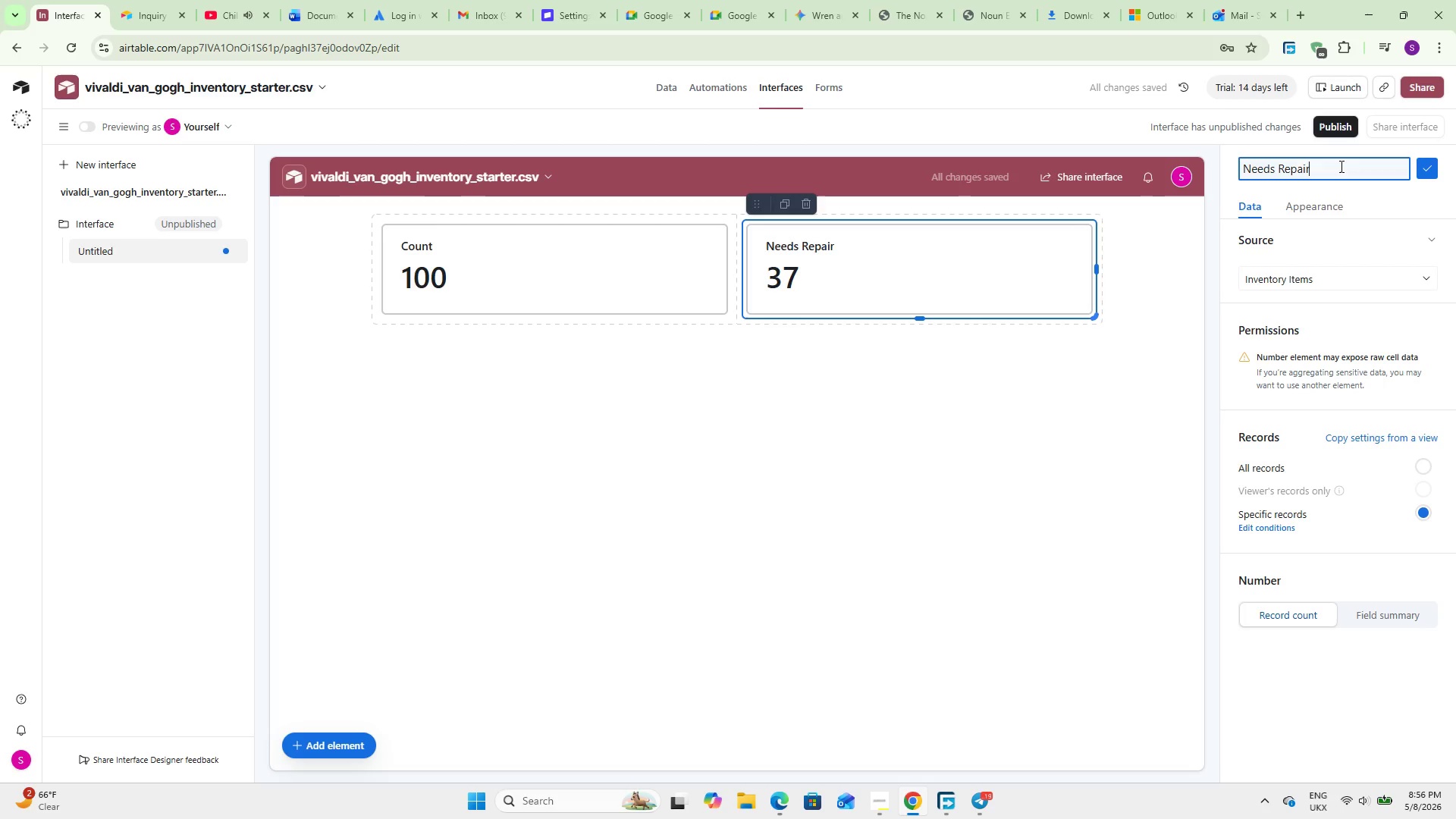 
hold_key(key=Backspace, duration=1.28)
 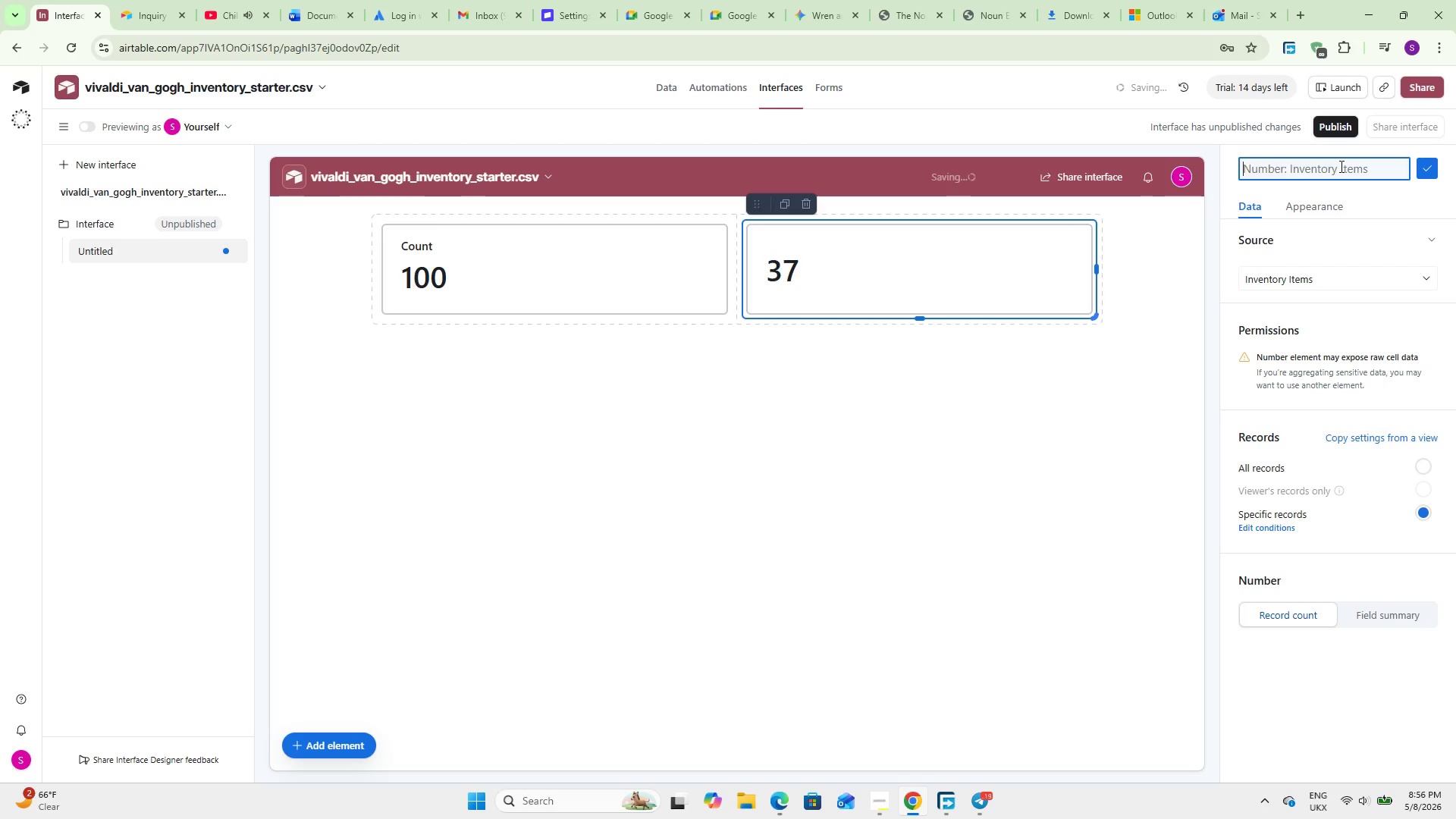 
type(Number of Items Out for Repair)
 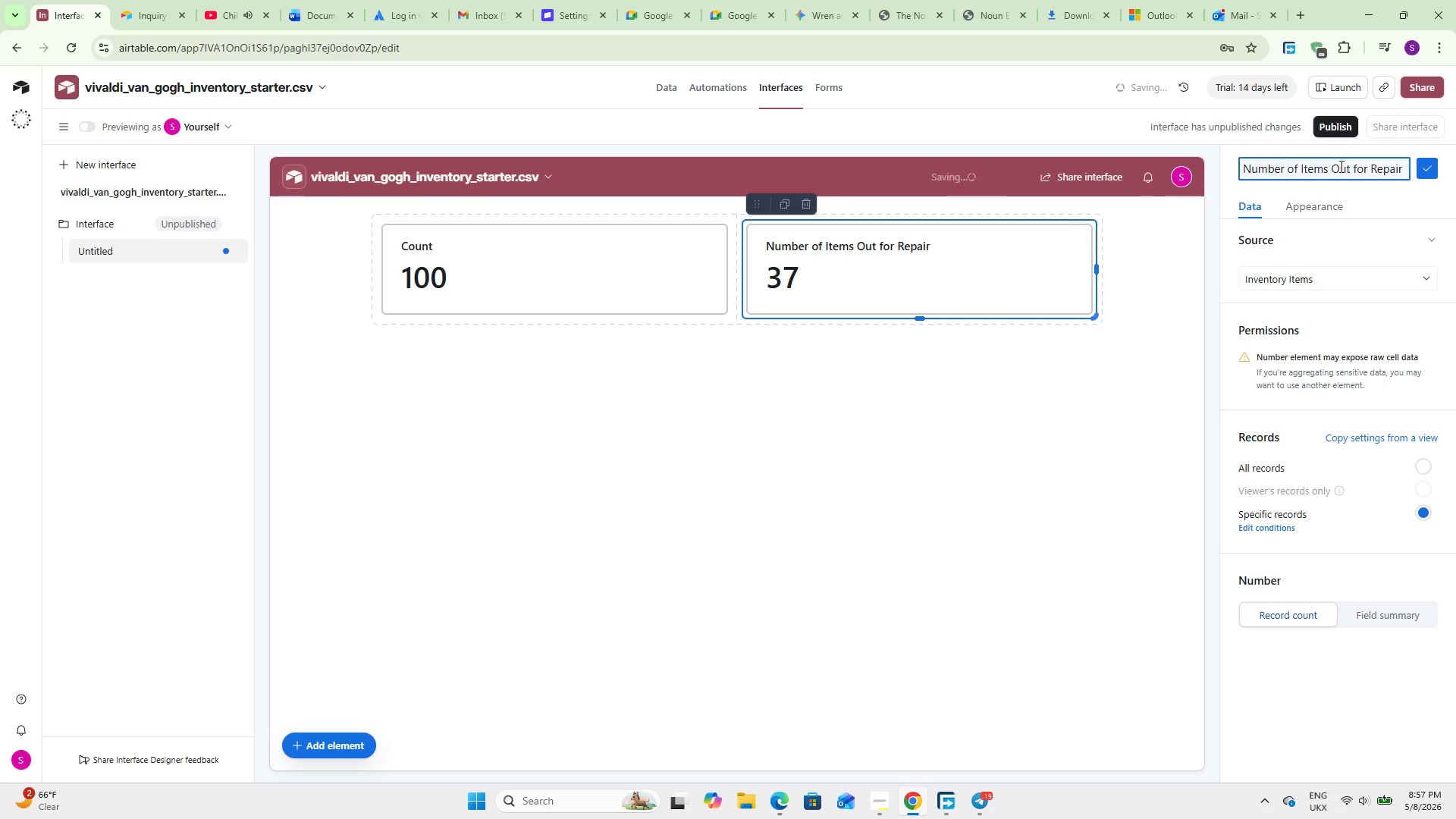 
left_click([1169, 291])
 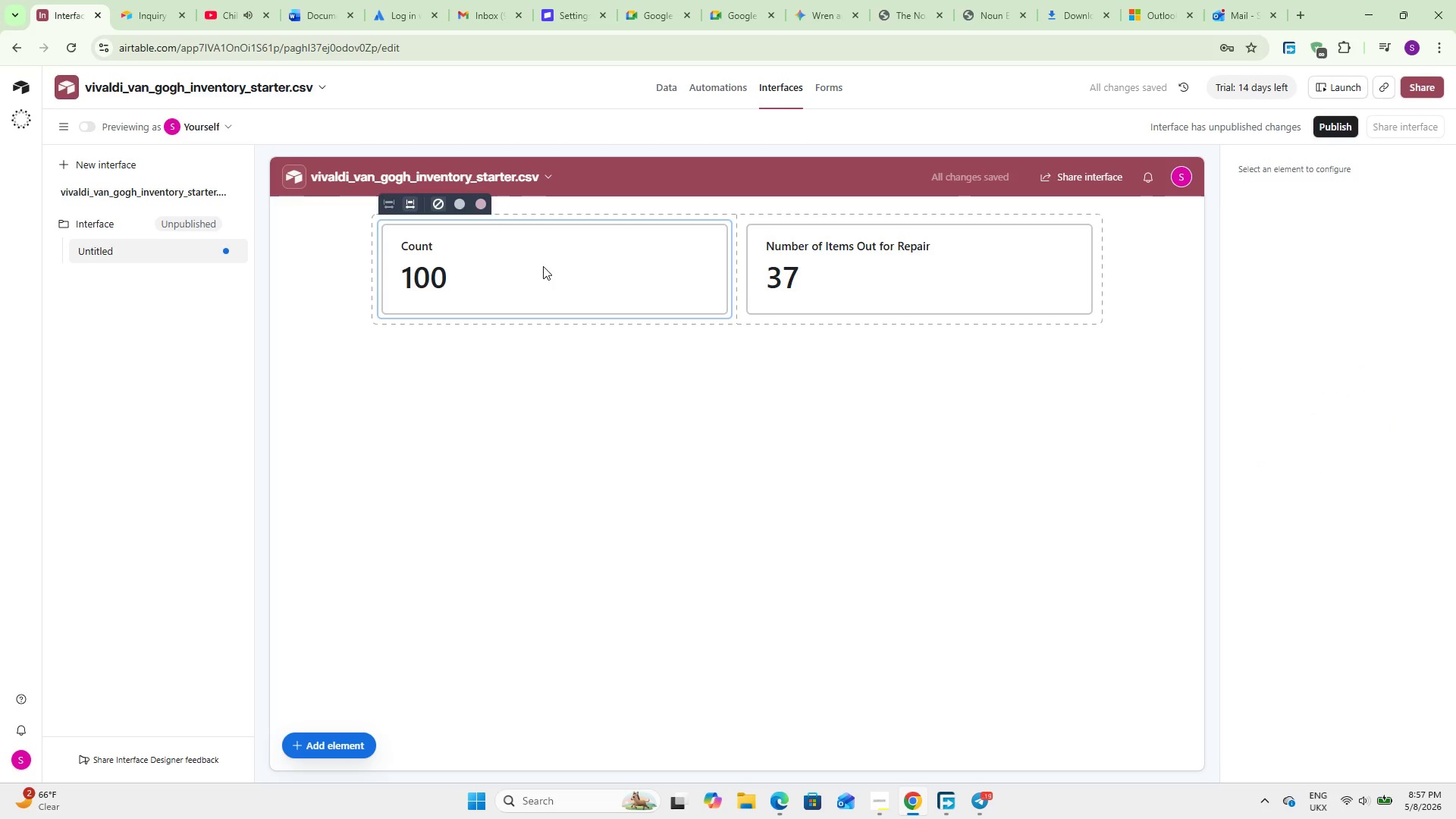 
left_click([543, 266])
 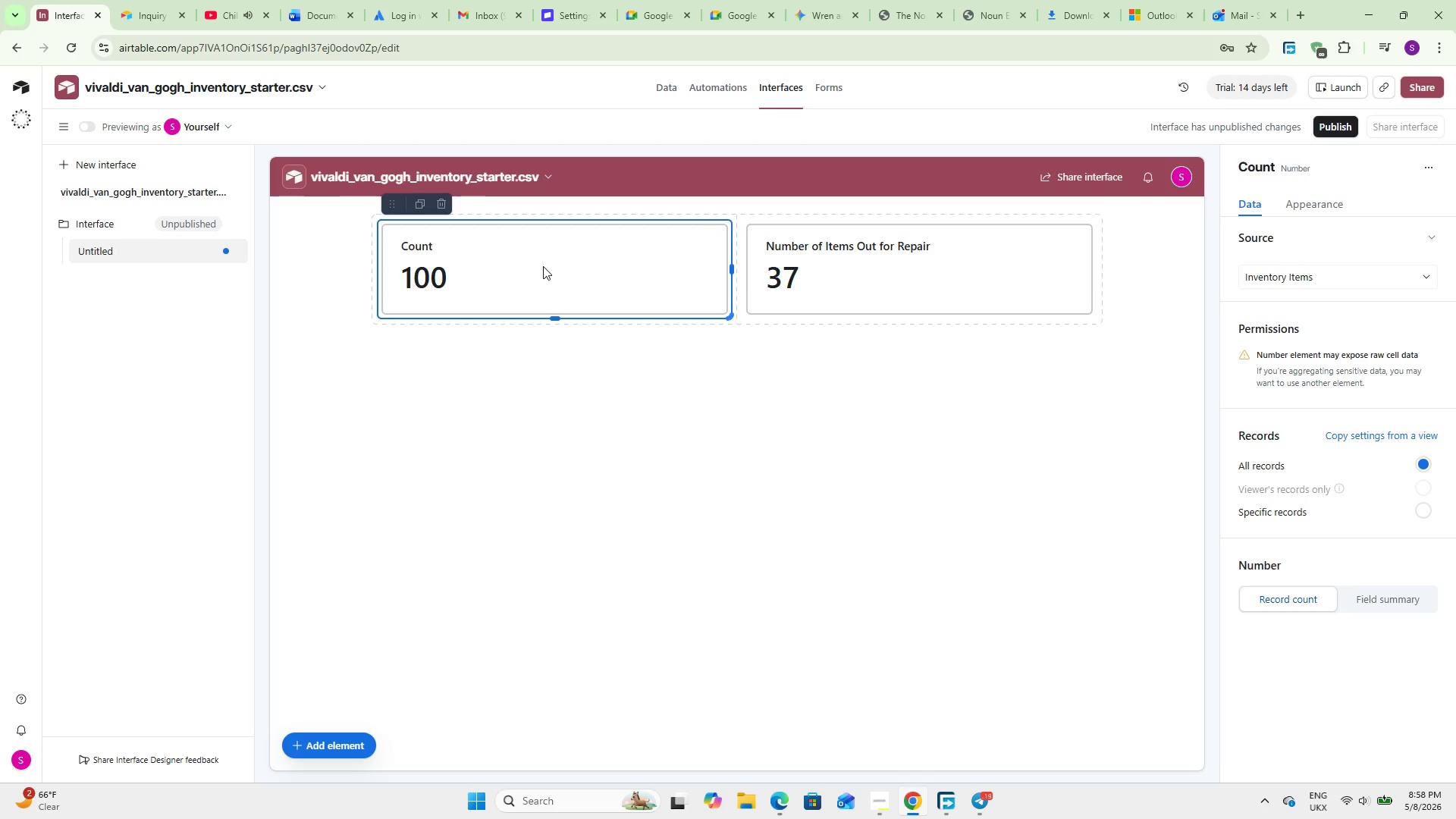 
wait(103.31)
 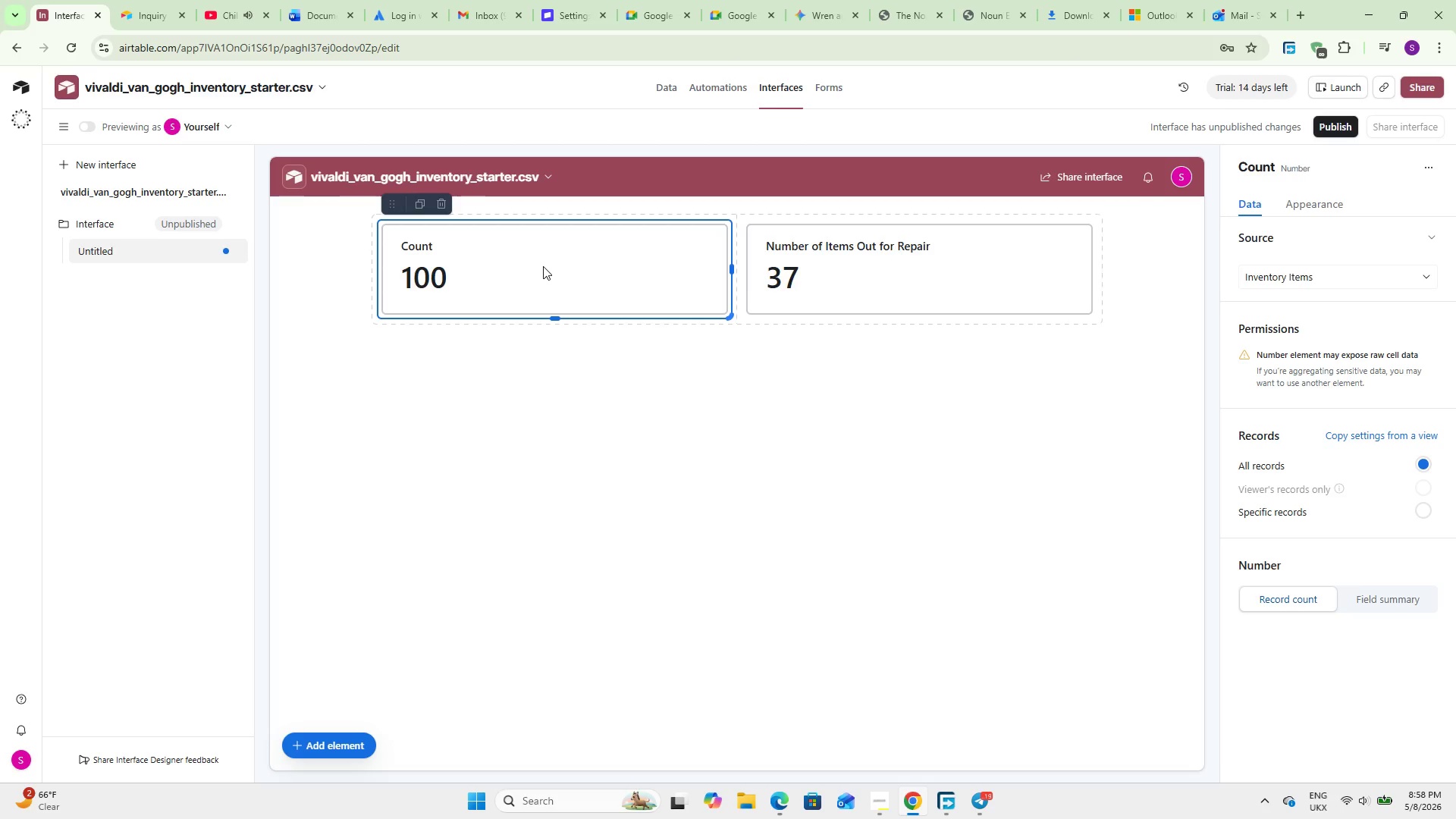 
left_click([526, 318])
 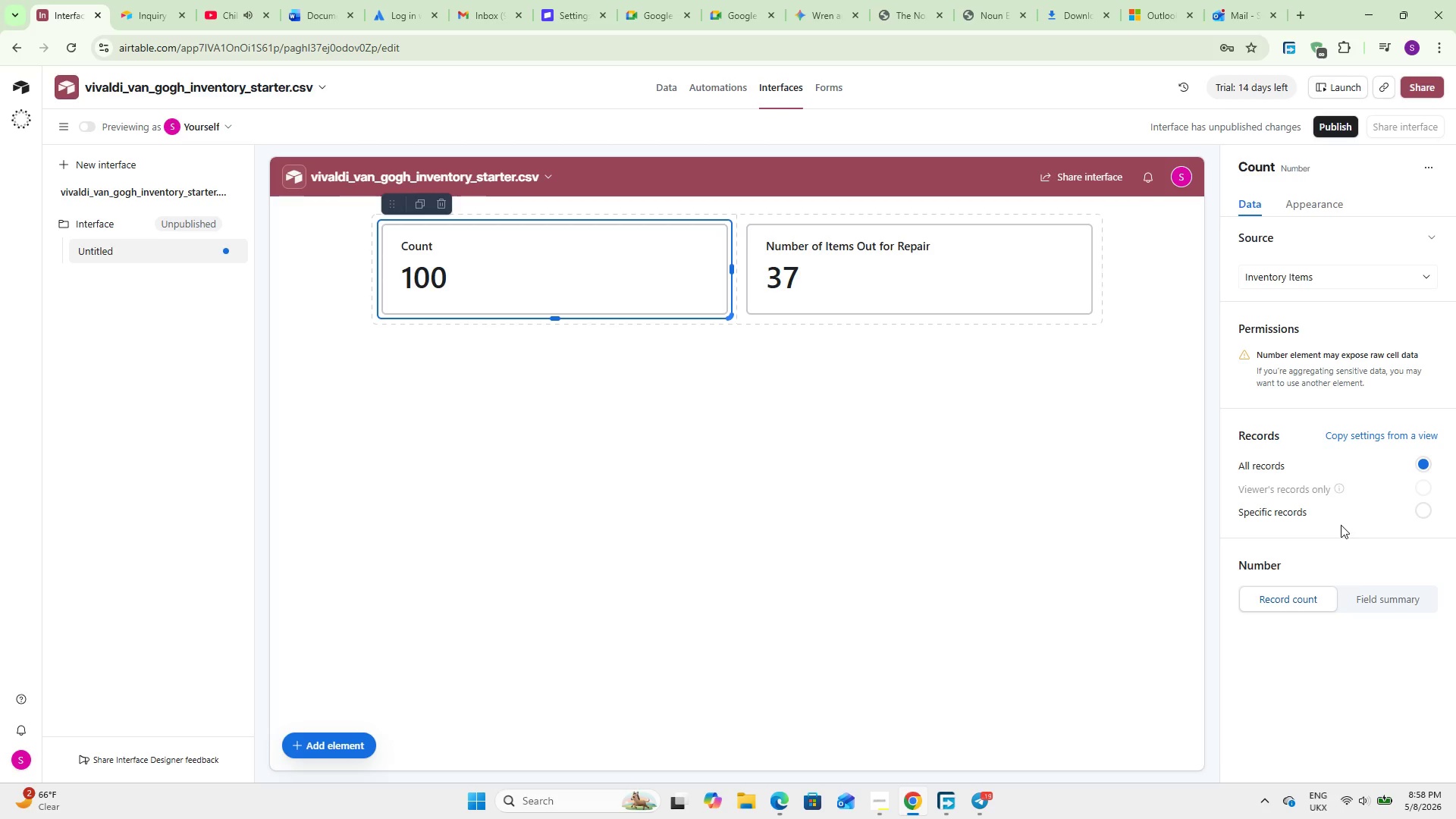 
left_click([1370, 598])
 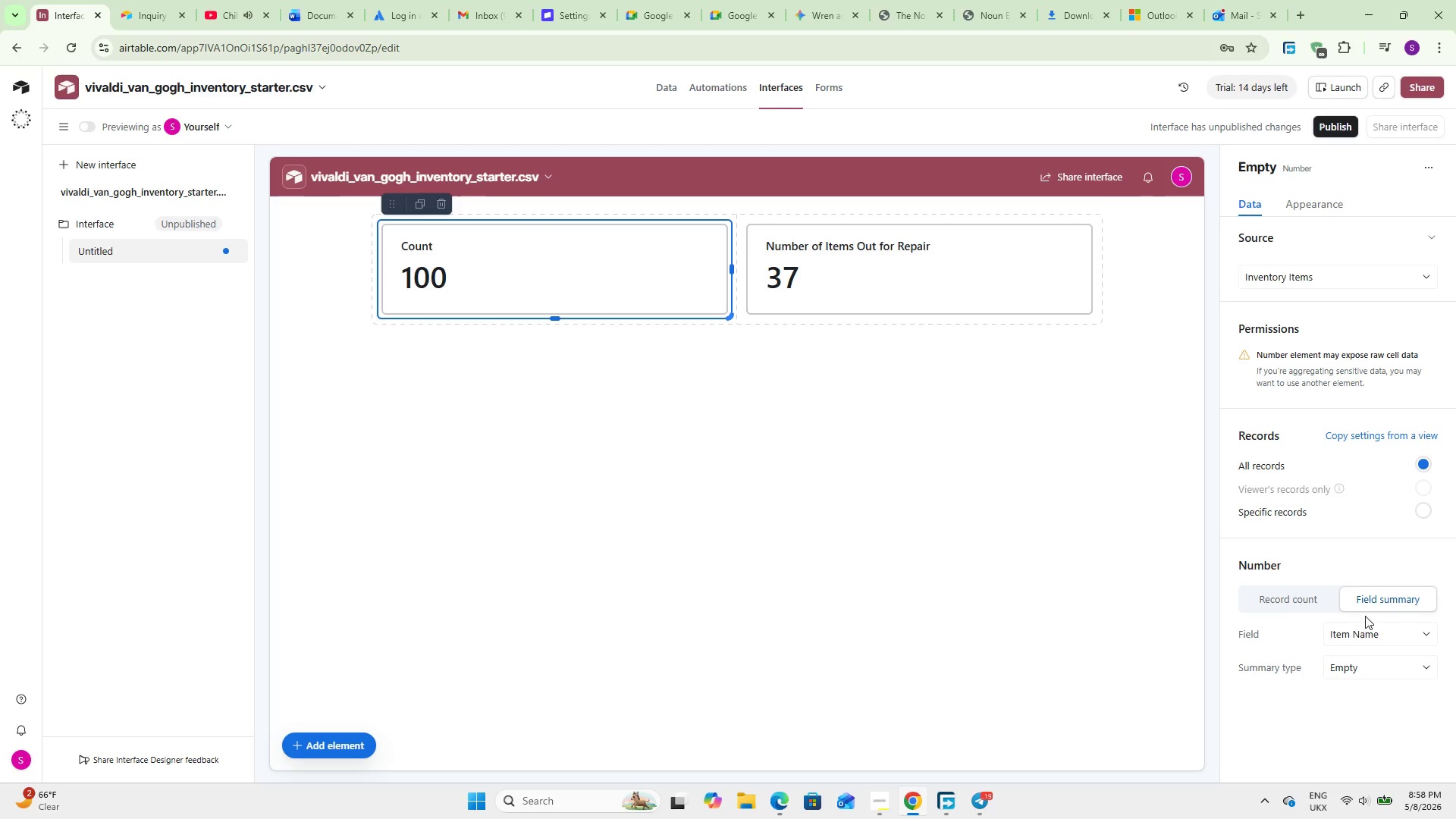 
left_click([1363, 626])
 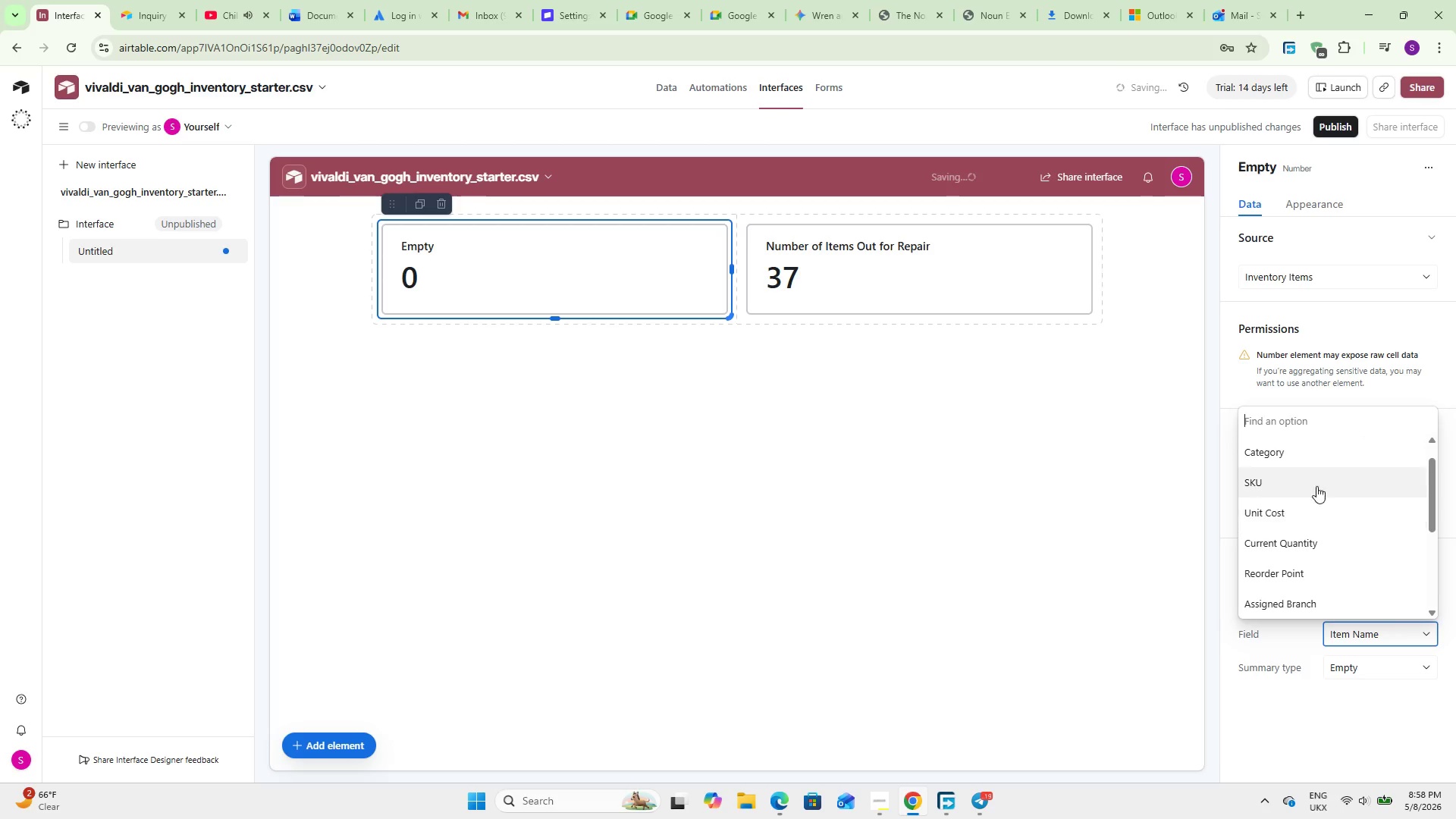 
scroll: coordinate [1310, 479], scroll_direction: down, amount: 7.0
 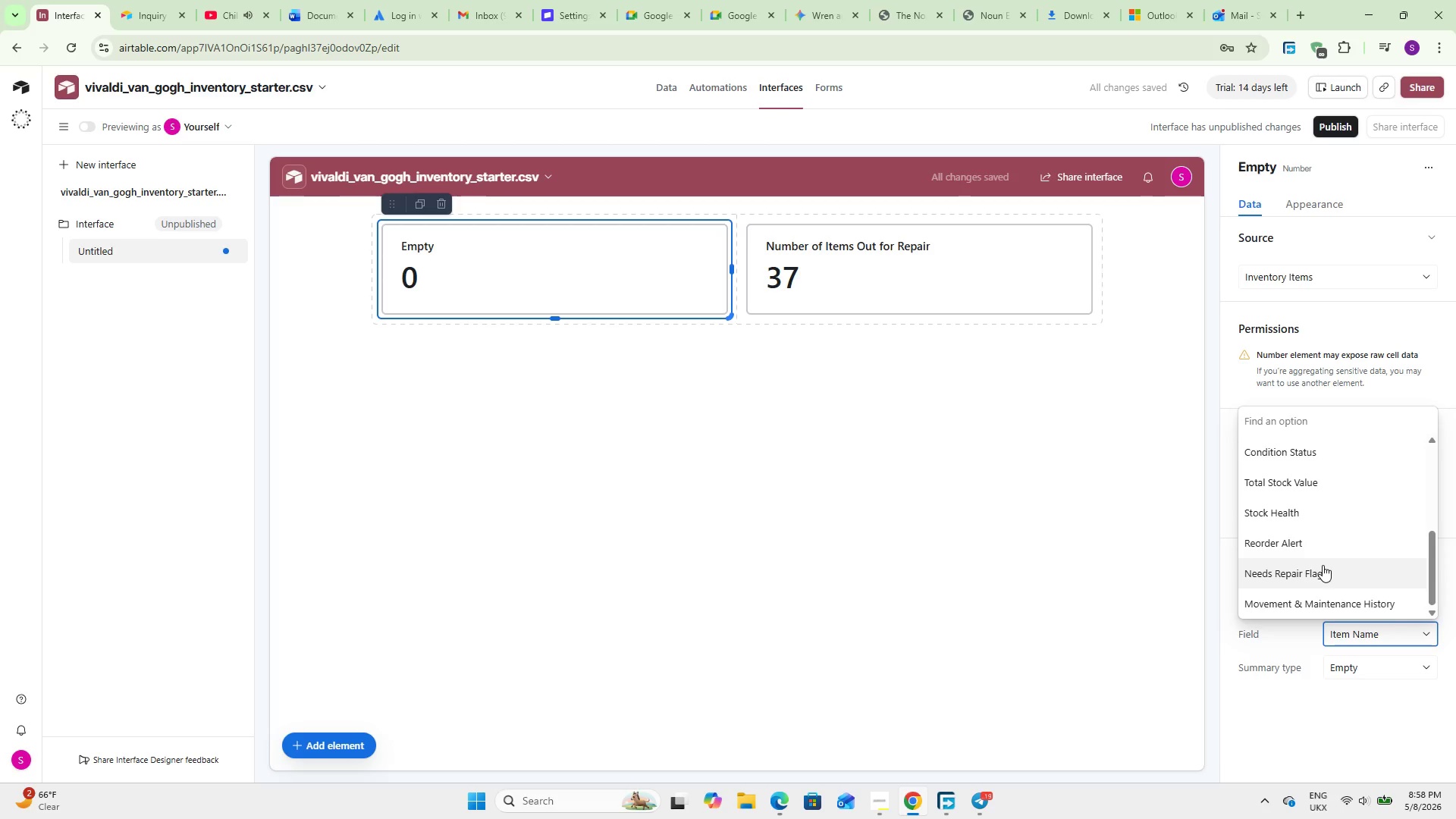 
scroll: coordinate [1320, 565], scroll_direction: up, amount: 3.0
 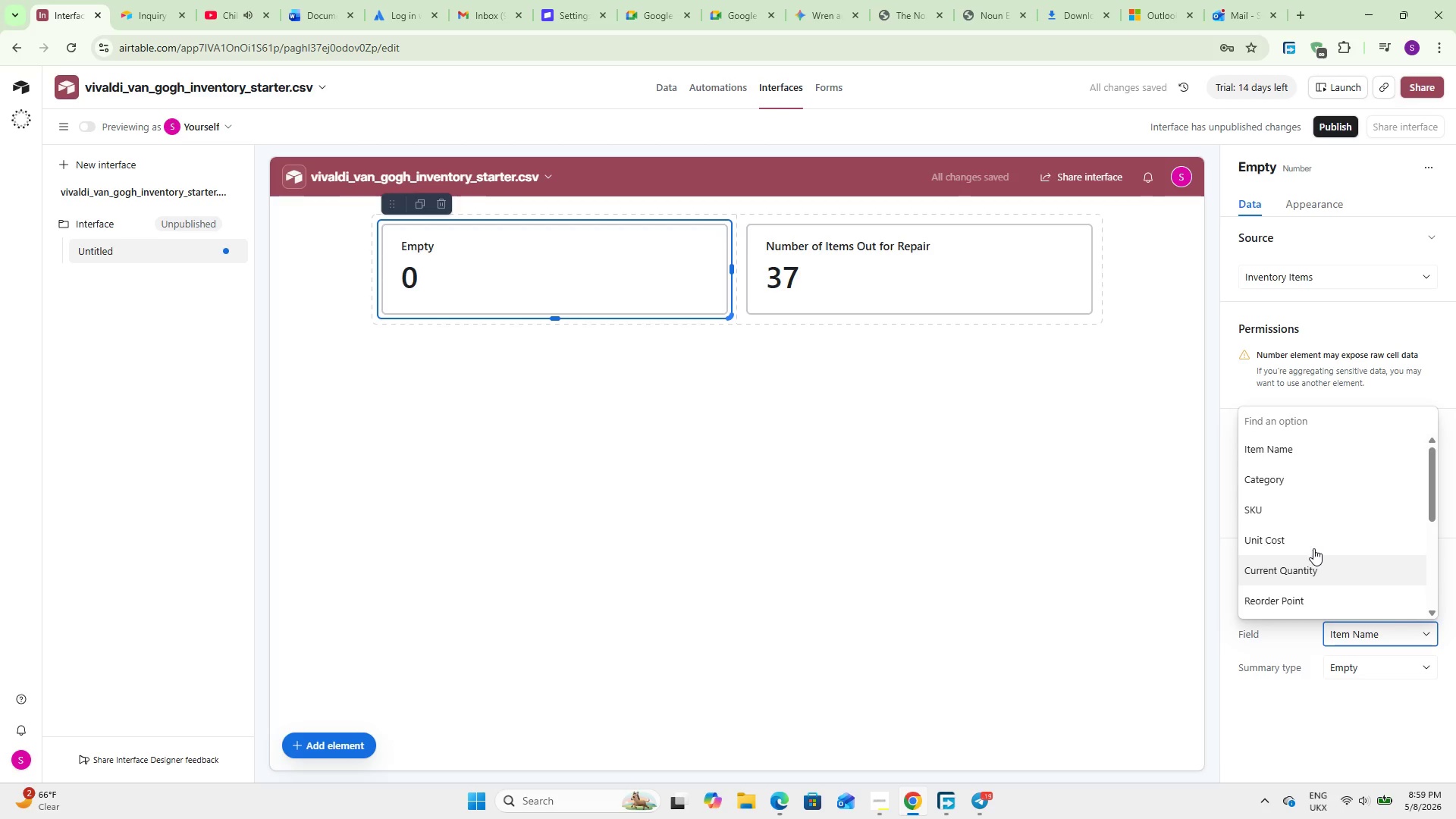 
left_click([1310, 538])
 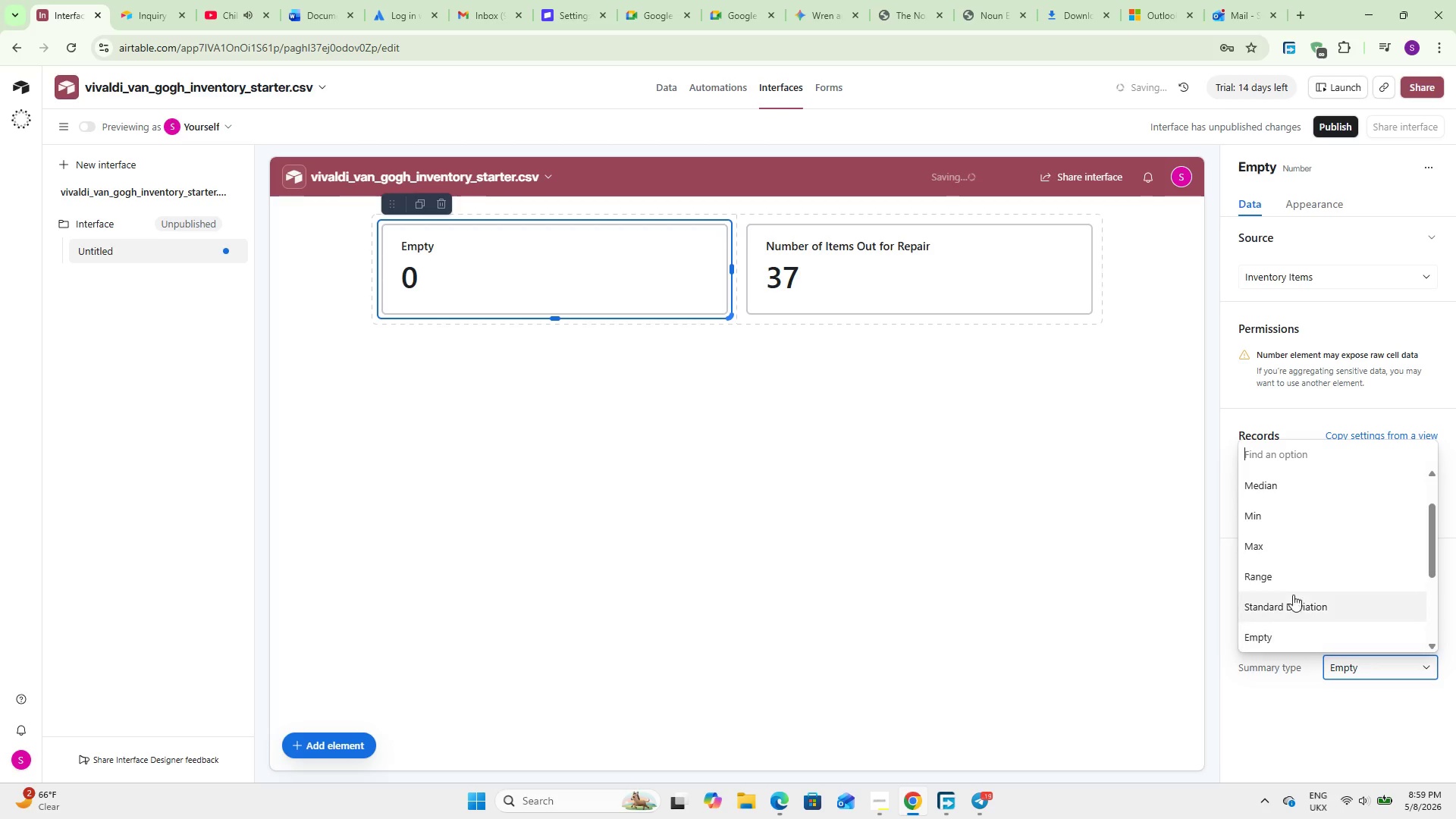 
scroll: coordinate [1279, 552], scroll_direction: up, amount: 4.0
 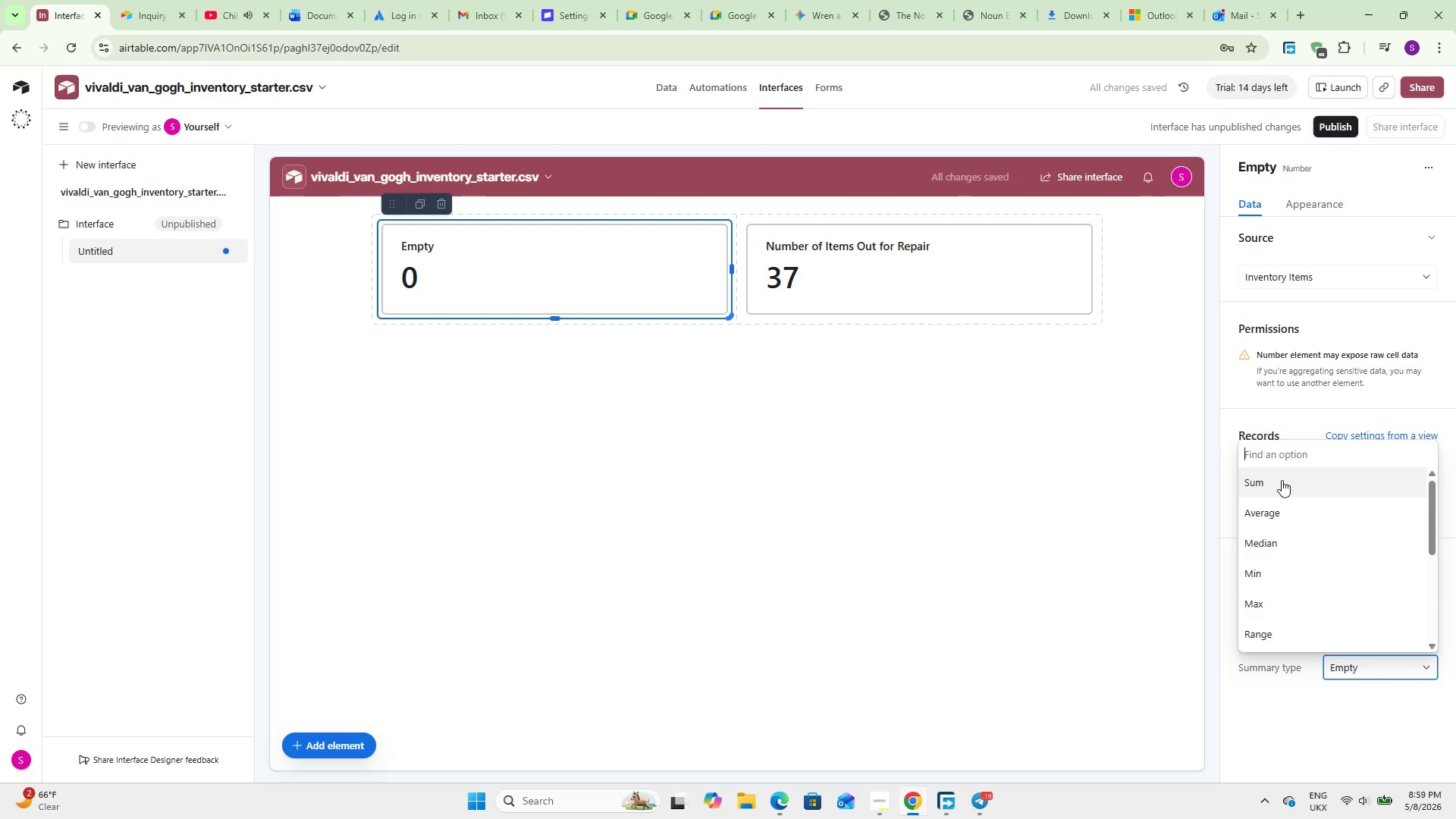 
left_click([1281, 478])
 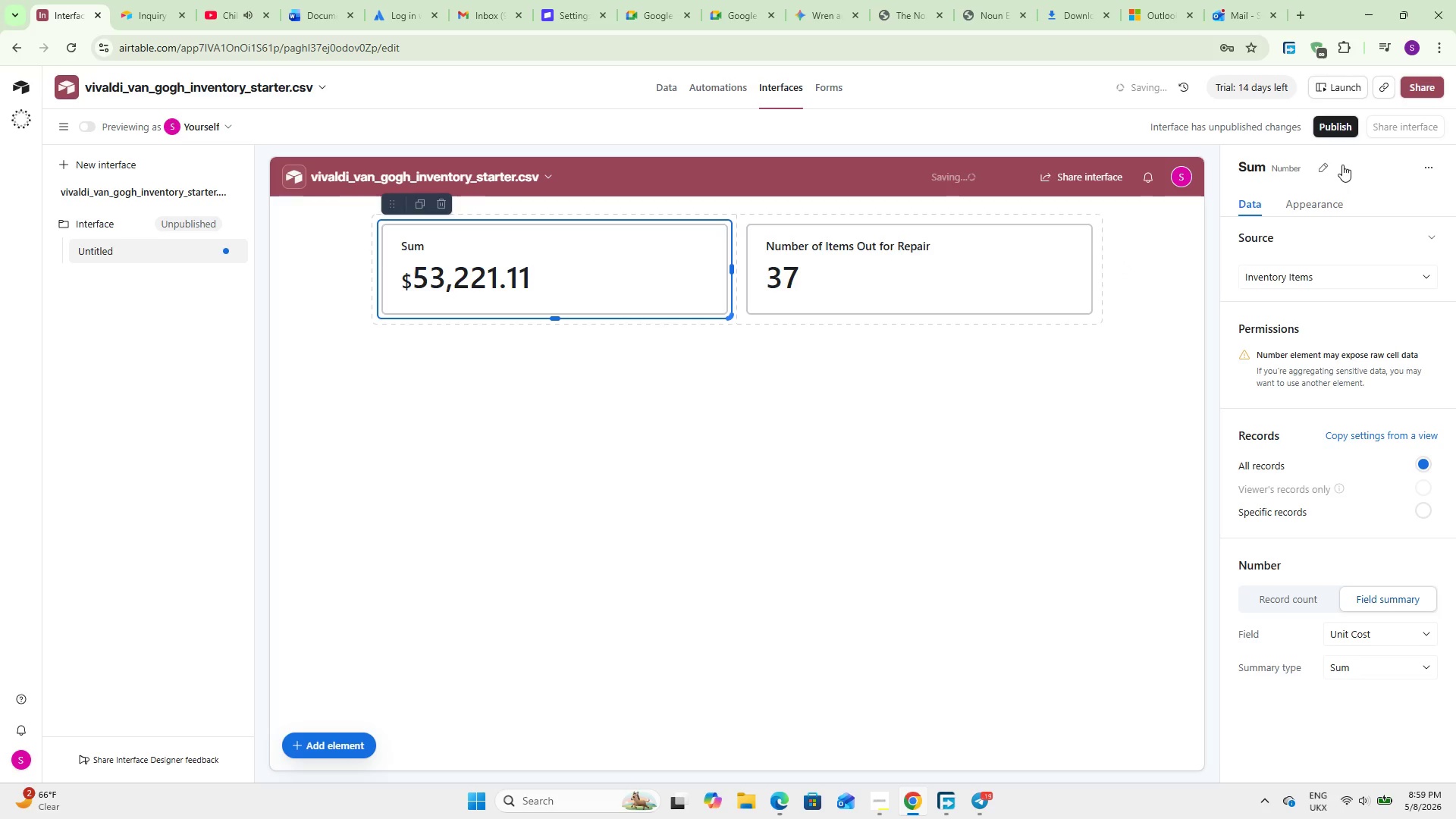 
double_click([1322, 165])
 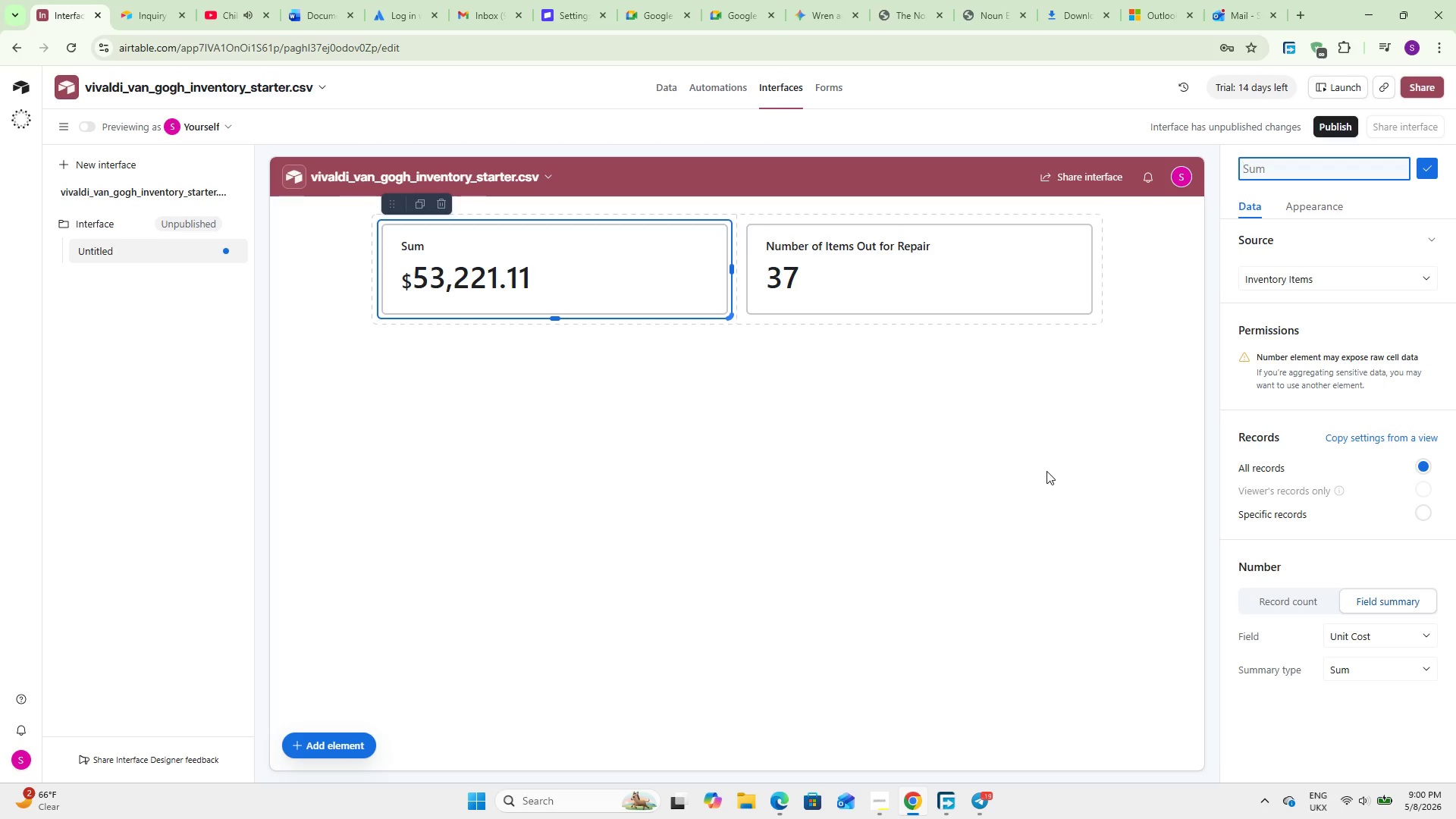 
wait(59.56)
 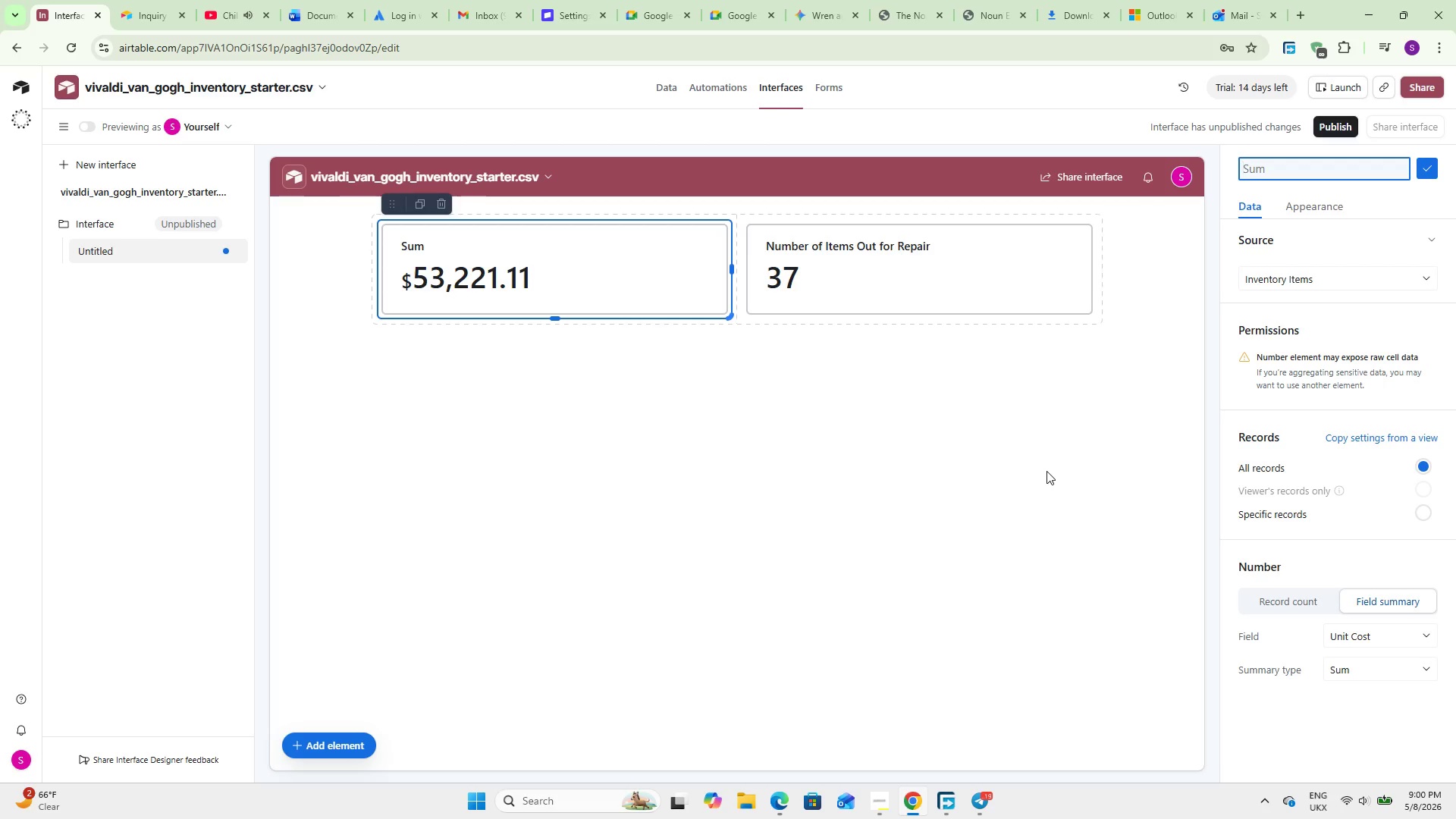 
left_click([667, 77])
 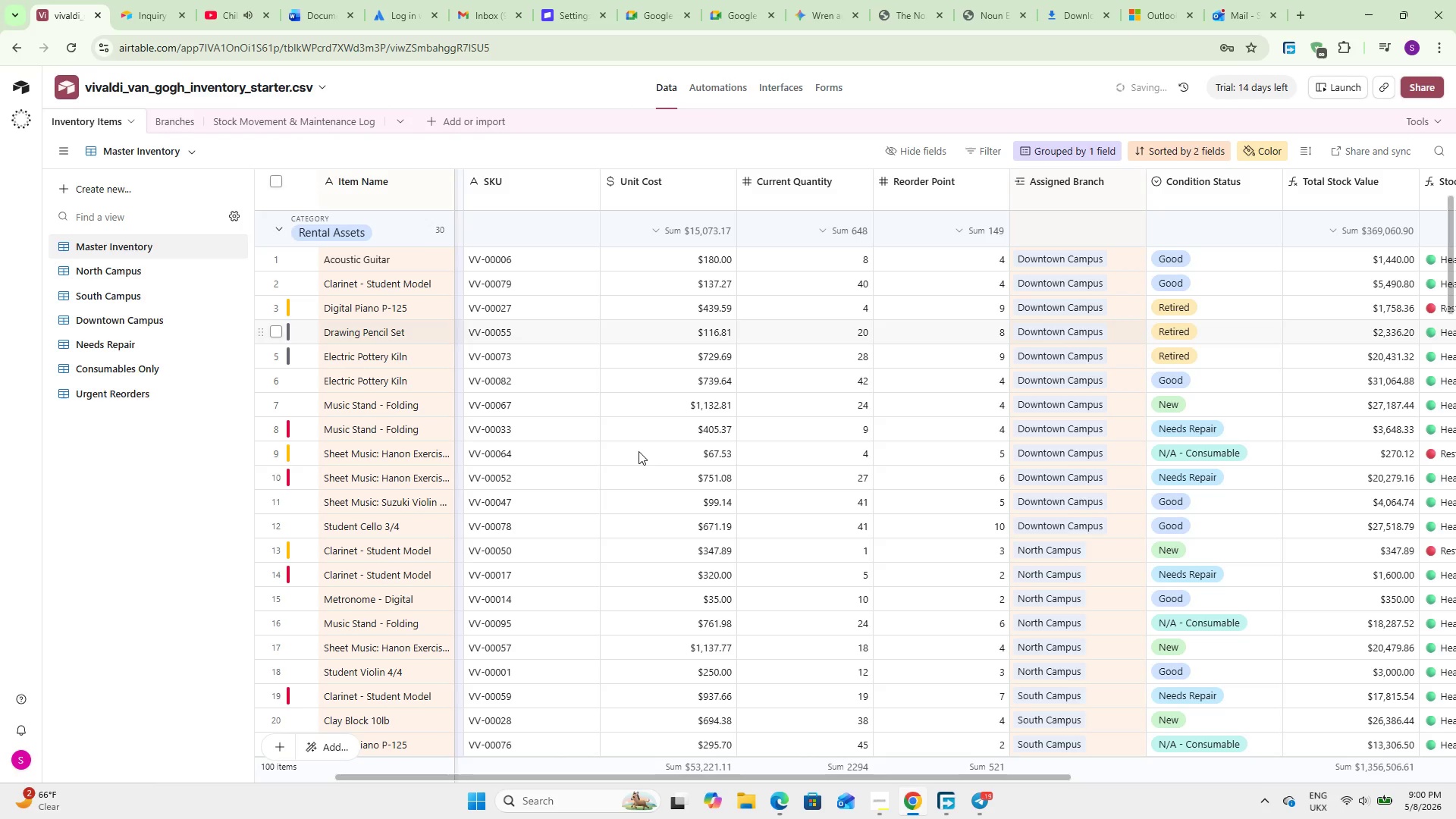 
scroll: coordinate [1046, 564], scroll_direction: down, amount: 8.0
 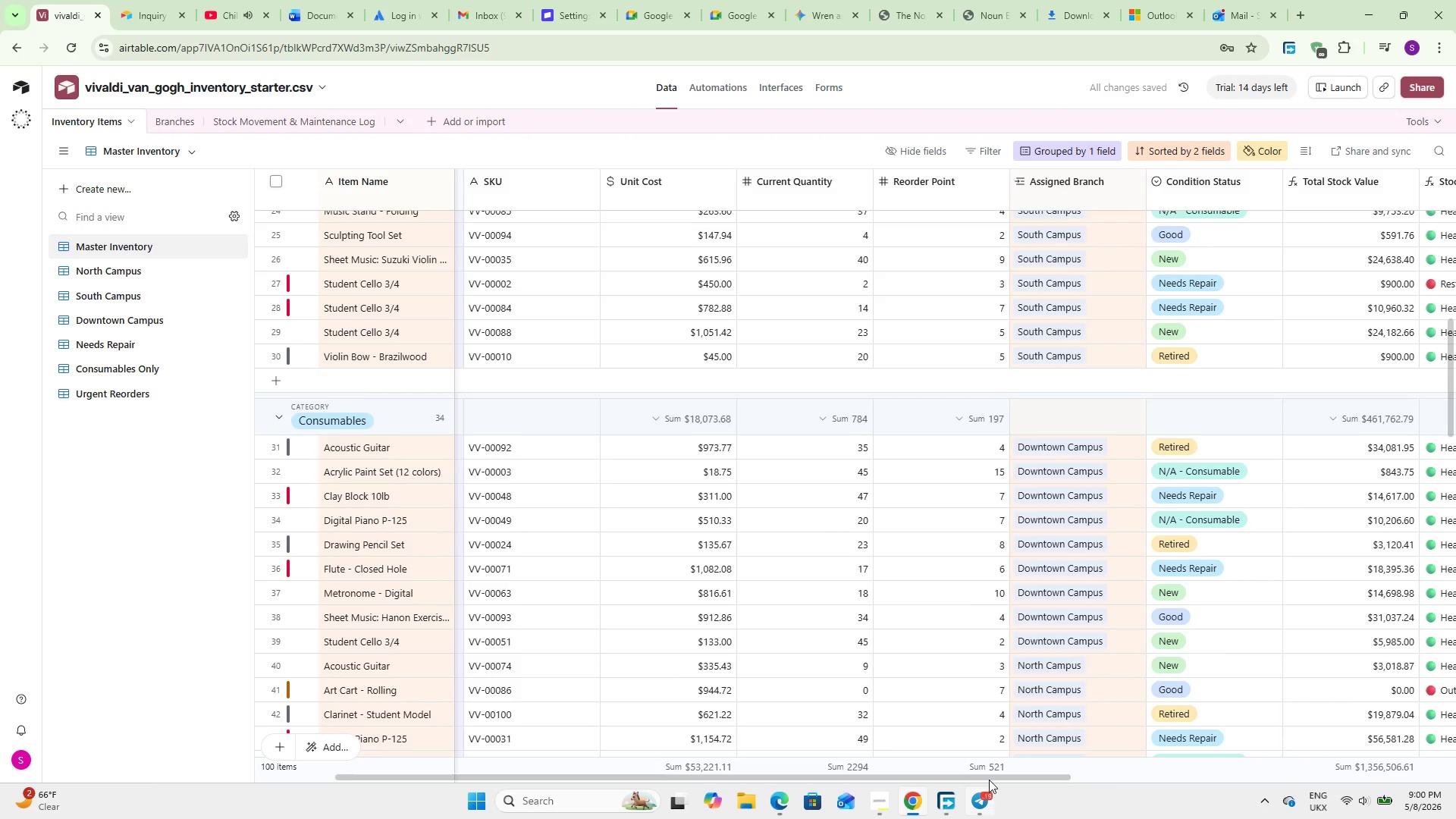 
left_click_drag(start_coordinate=[989, 780], to_coordinate=[1335, 799])
 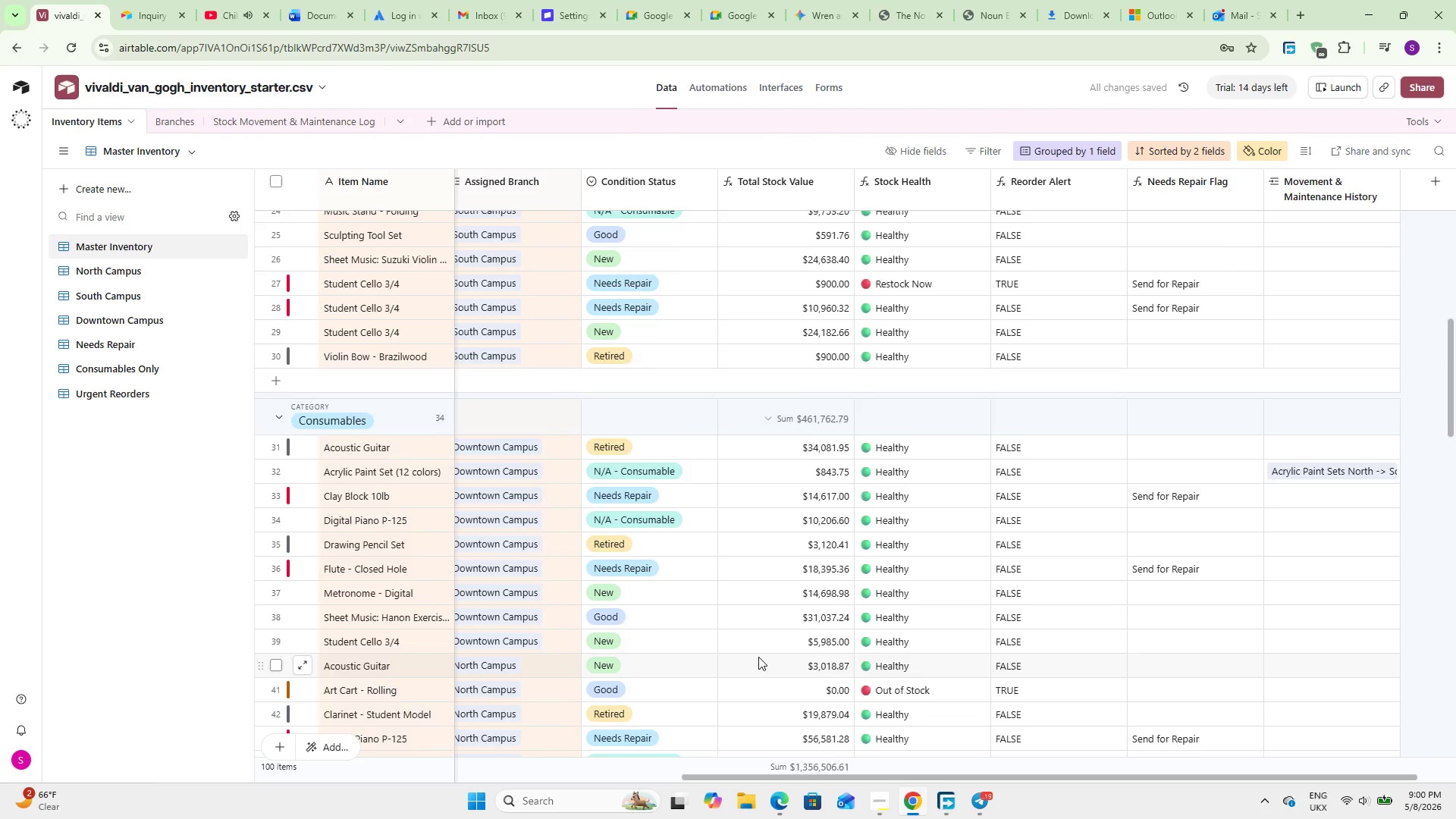 
scroll: coordinate [758, 656], scroll_direction: up, amount: 18.0
 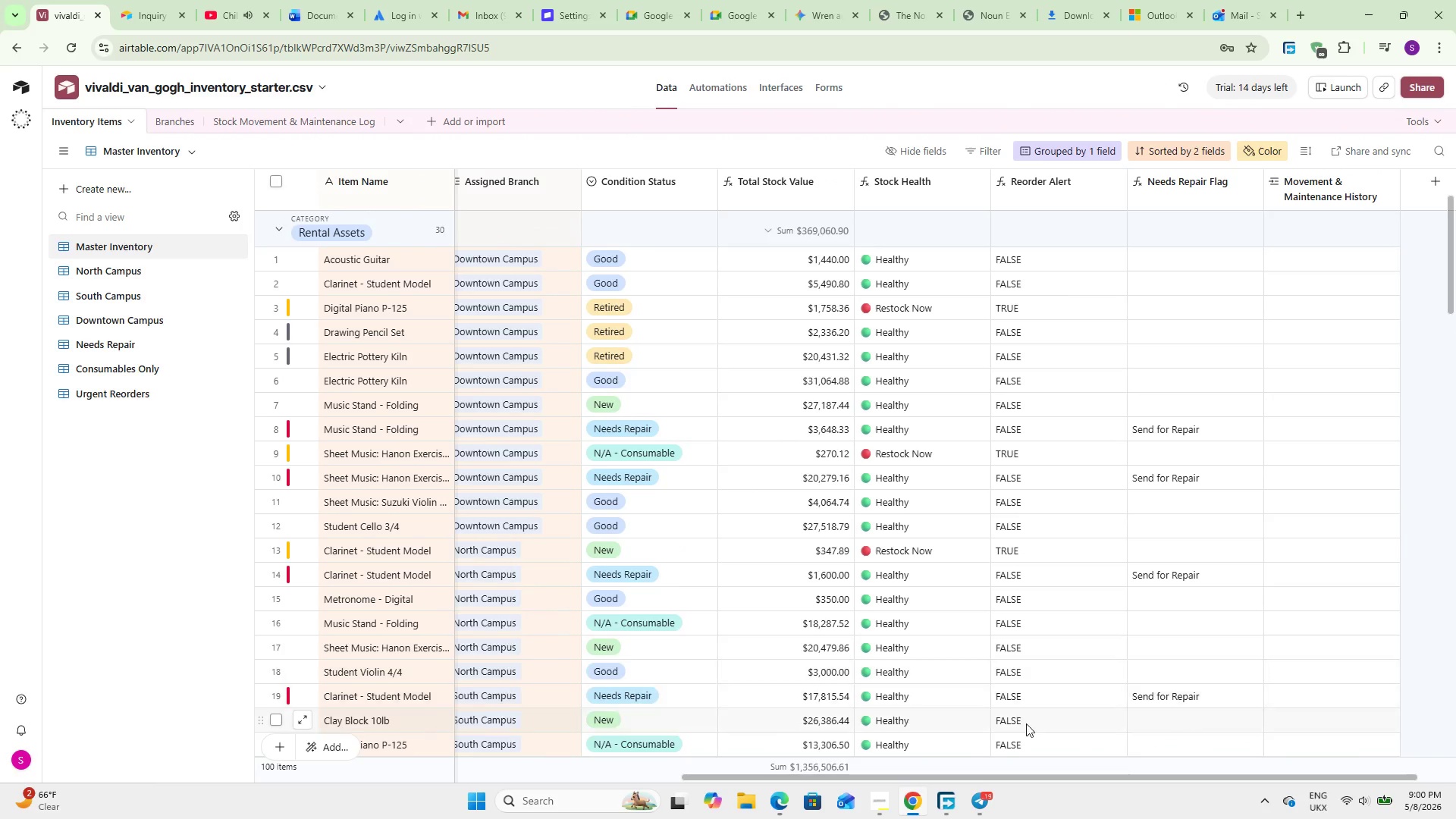 
left_click_drag(start_coordinate=[1037, 775], to_coordinate=[1199, 773])
 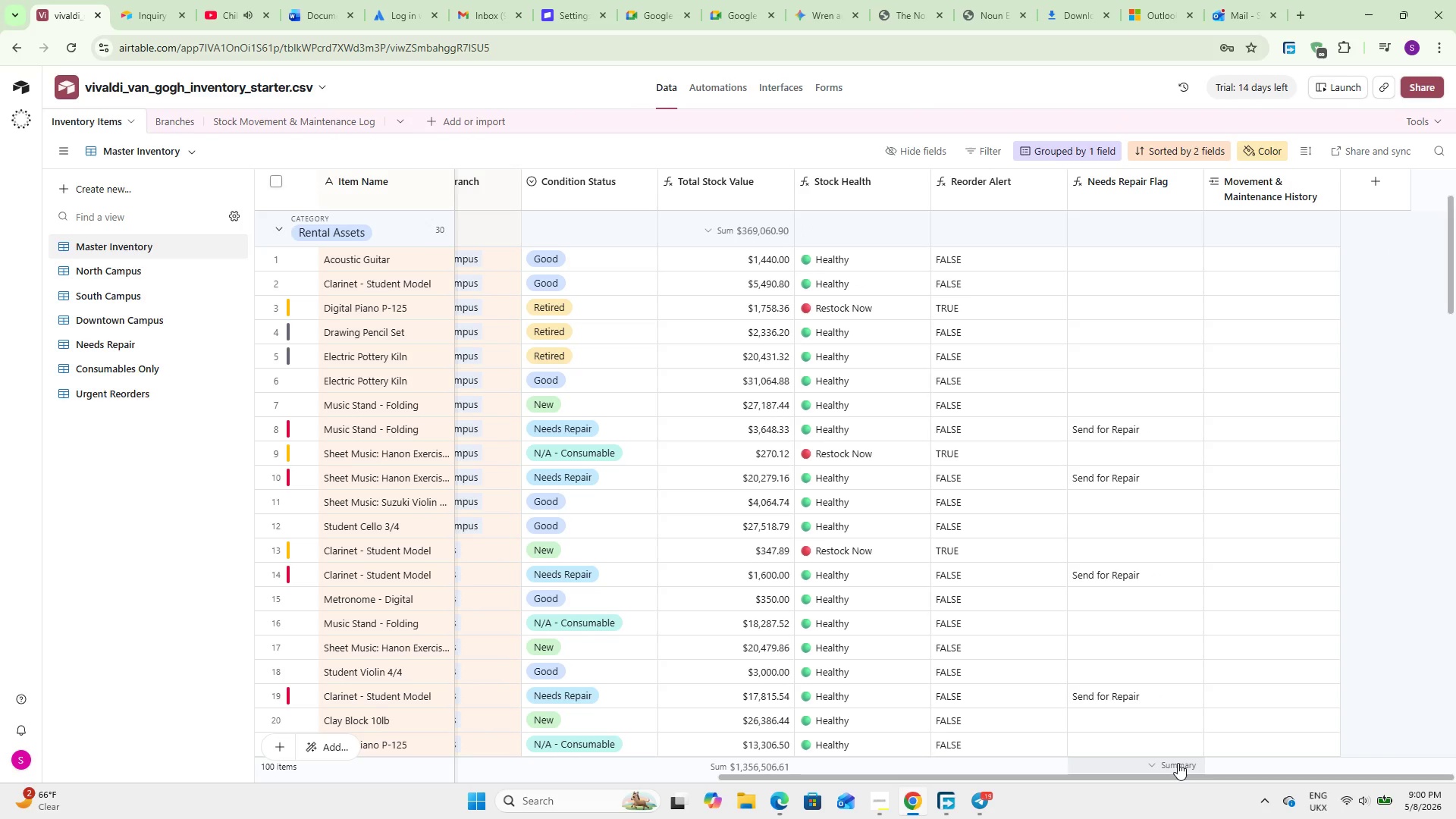 
wait(17.17)
 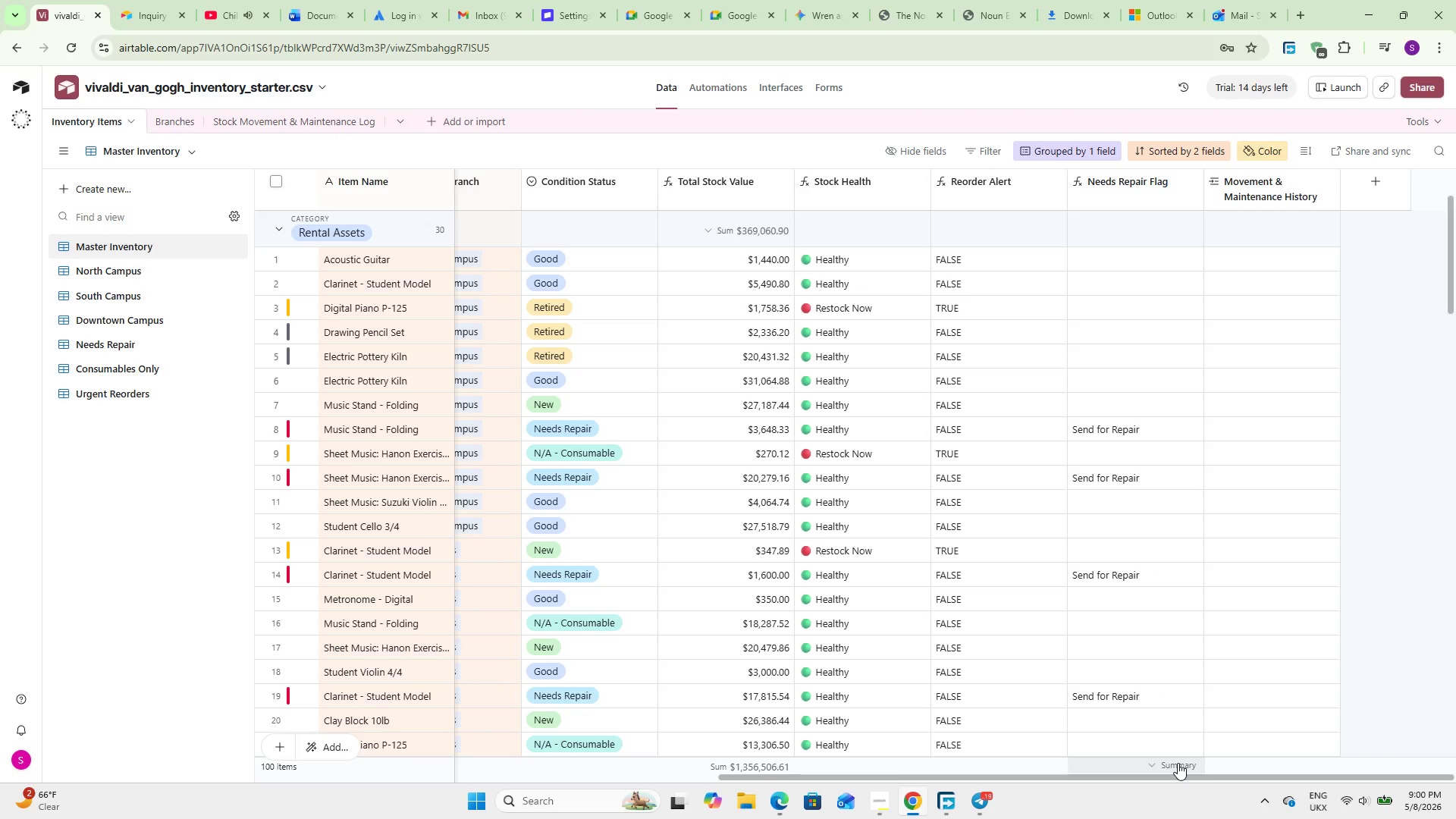 
left_click([777, 84])
 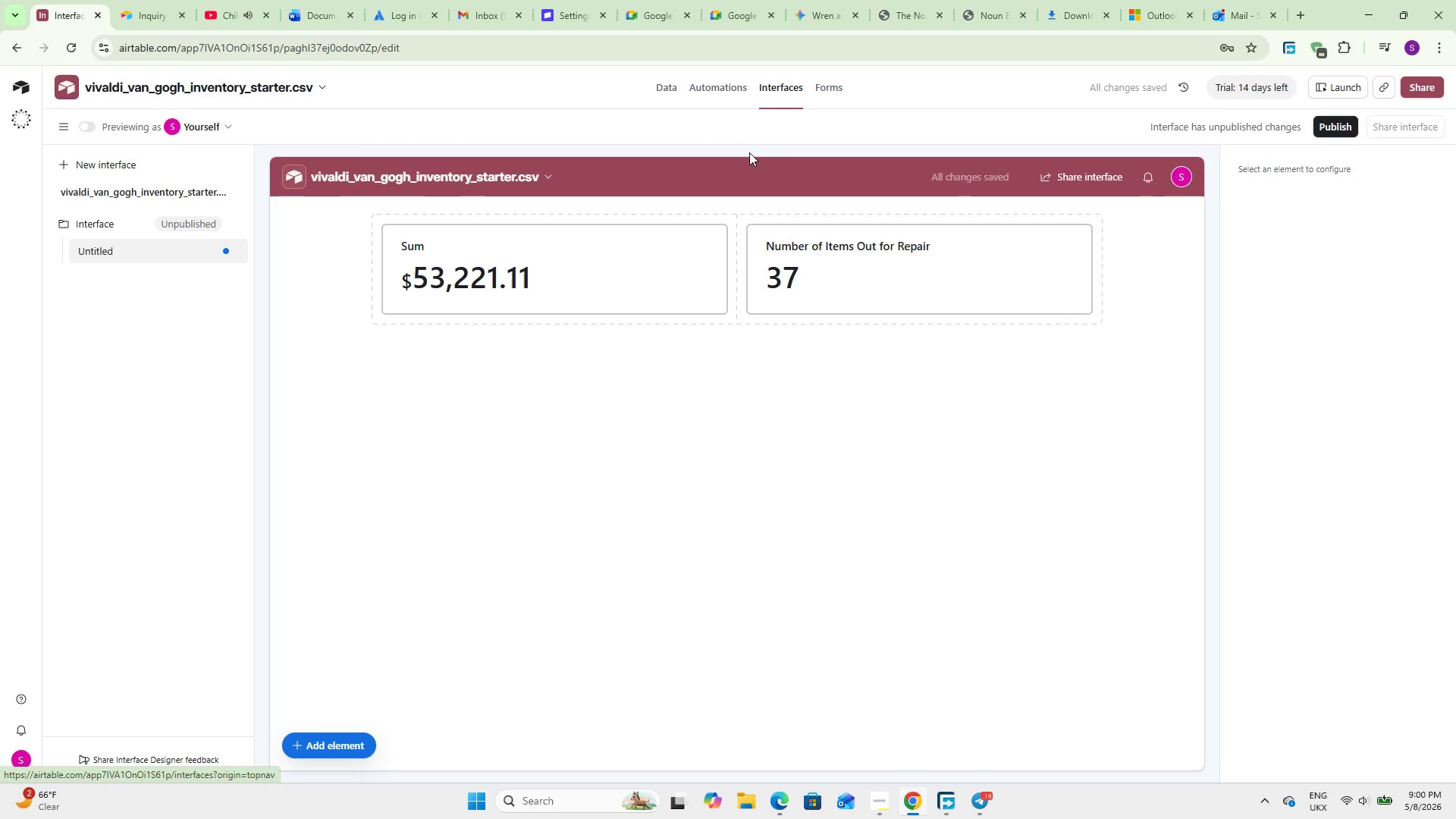 
left_click([555, 284])
 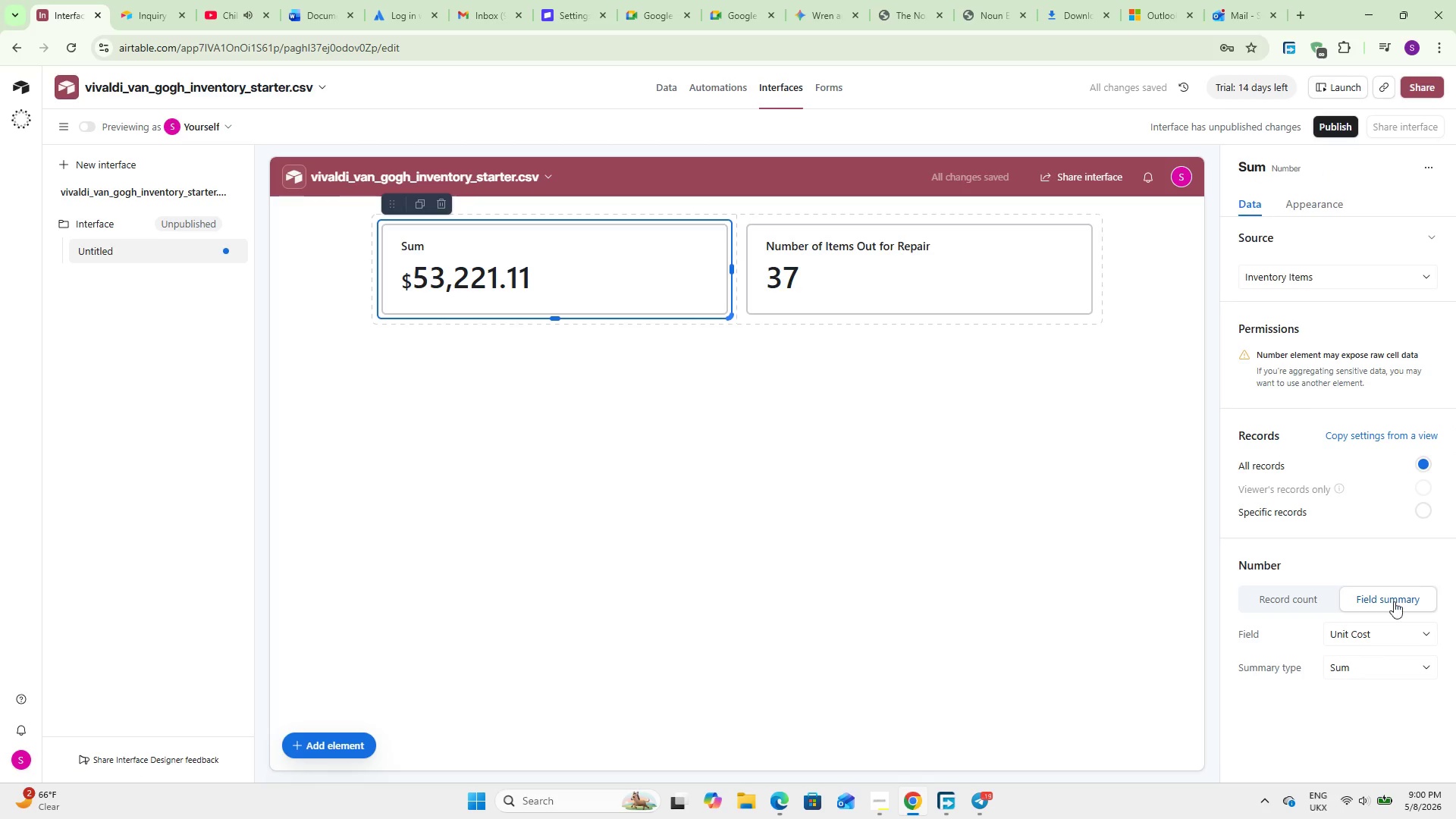 
left_click([1374, 645])
 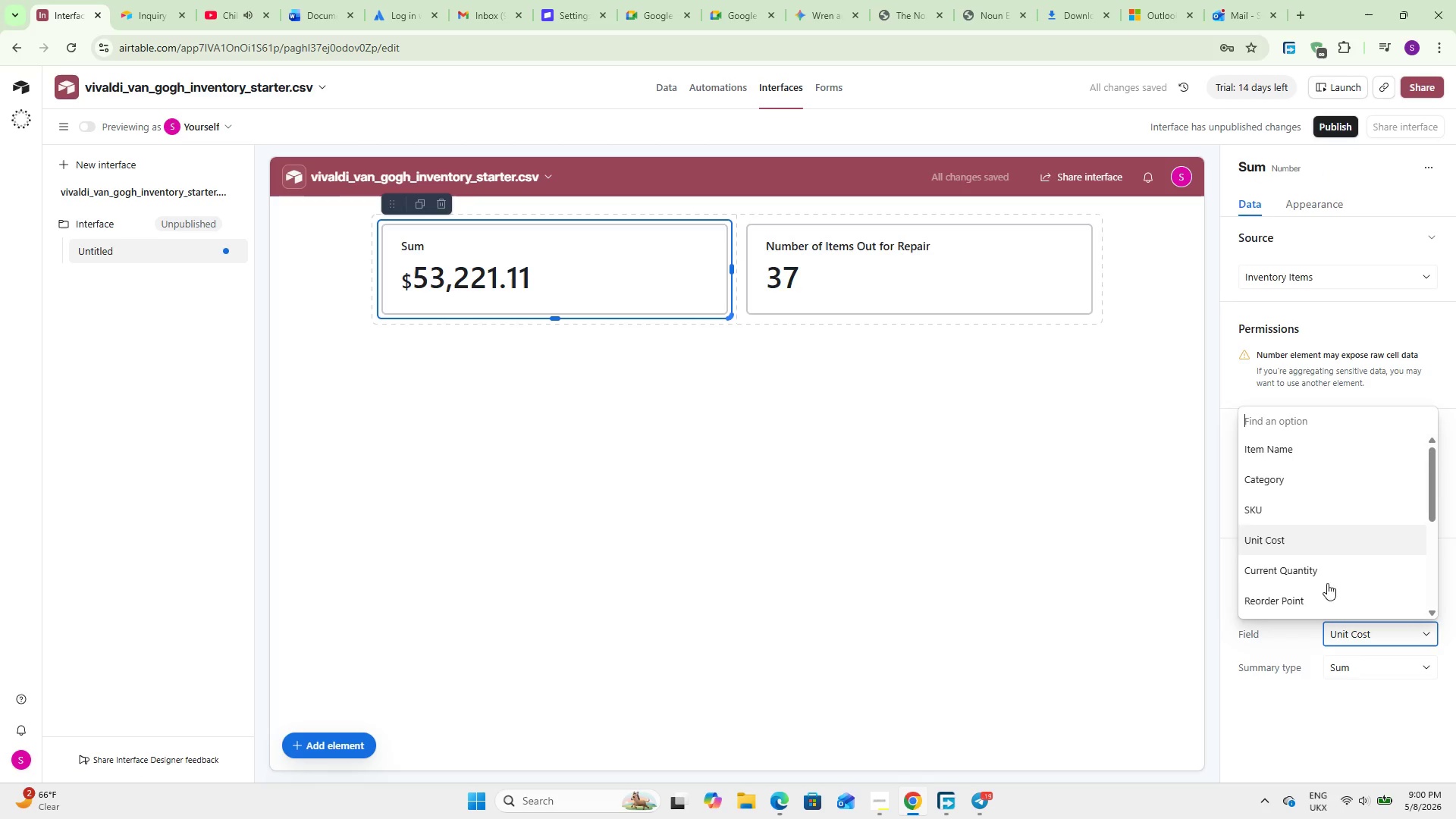 
scroll: coordinate [1311, 545], scroll_direction: down, amount: 14.0
 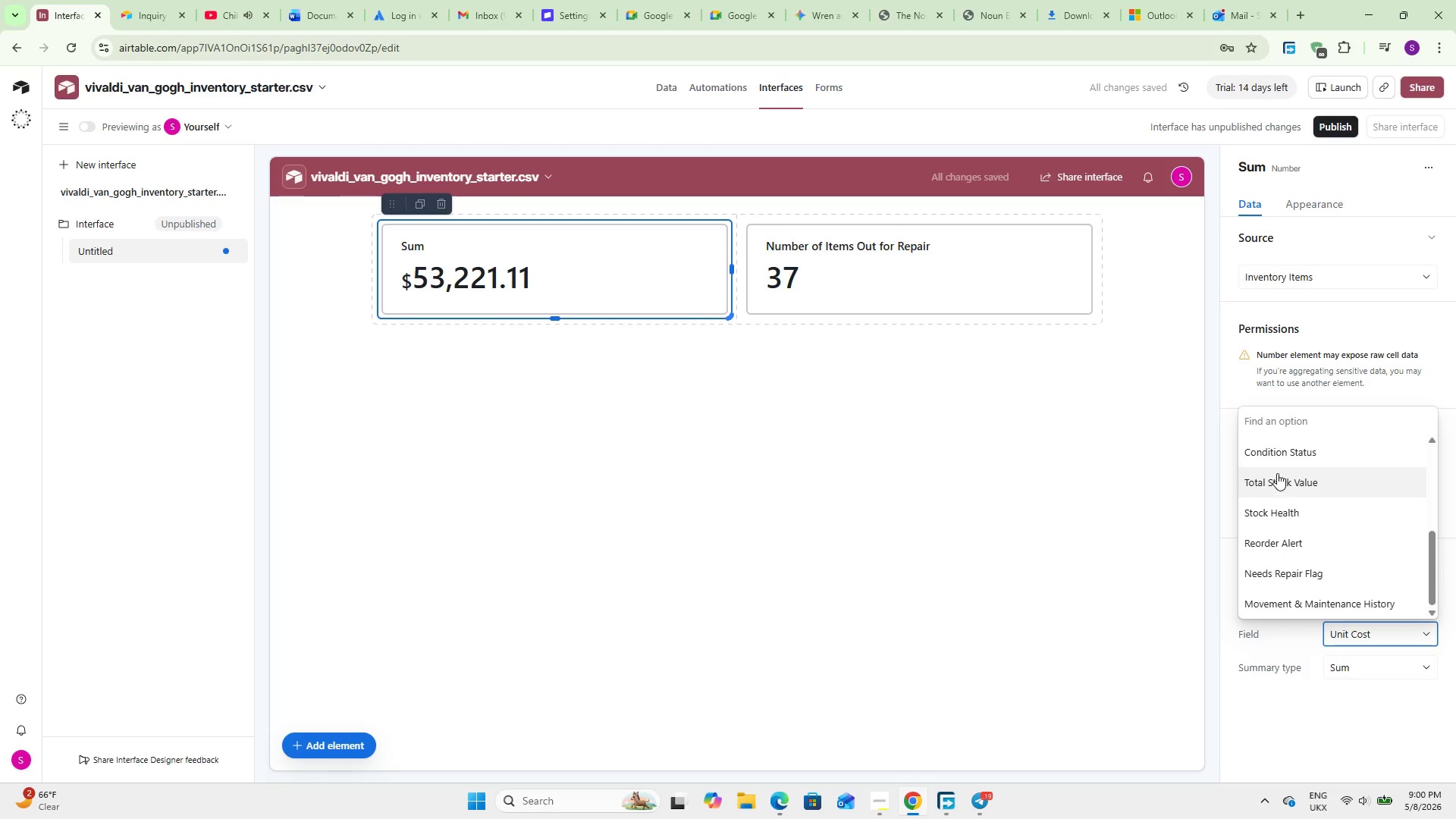 
left_click([1277, 470])
 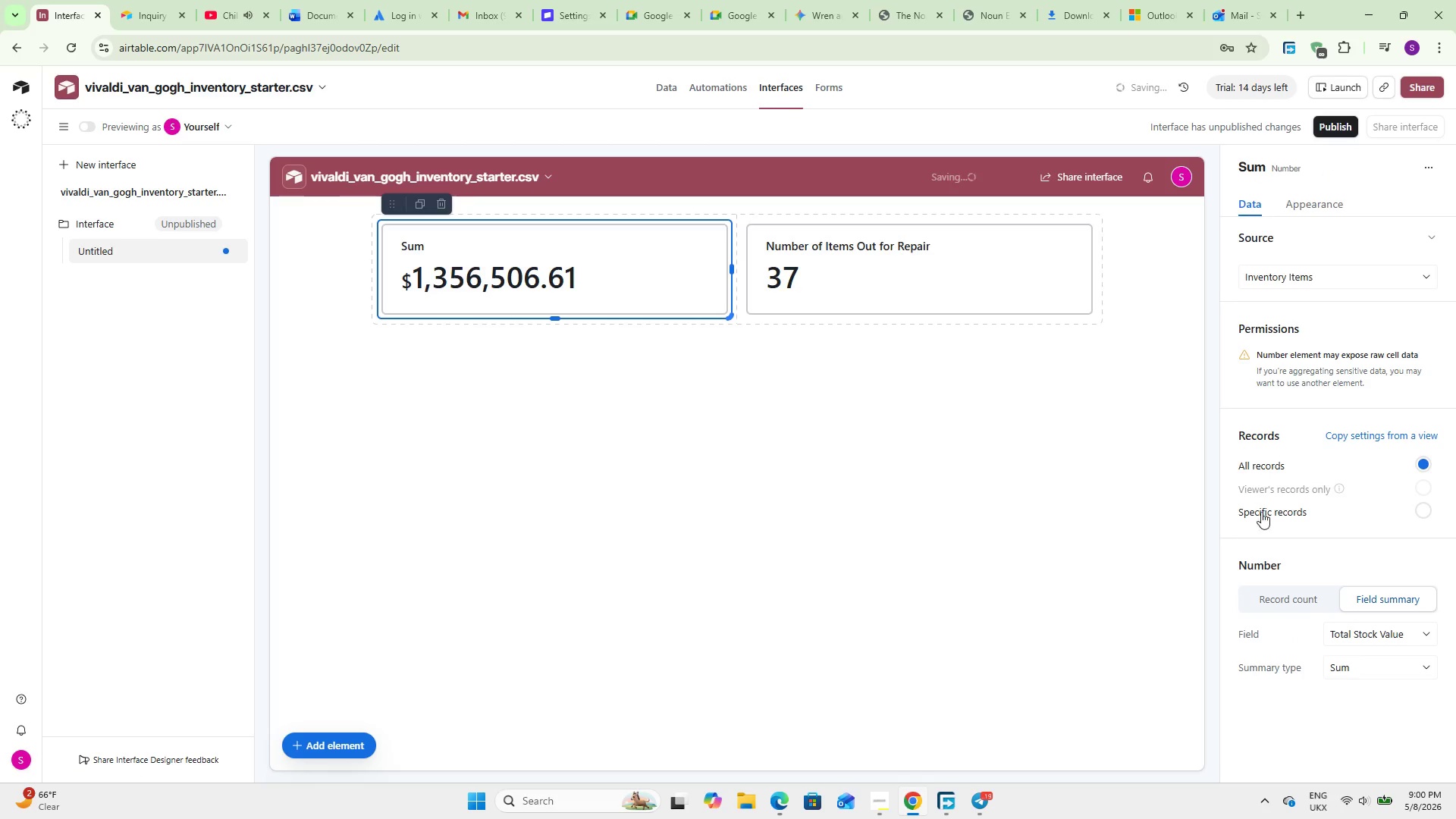 
left_click([953, 514])
 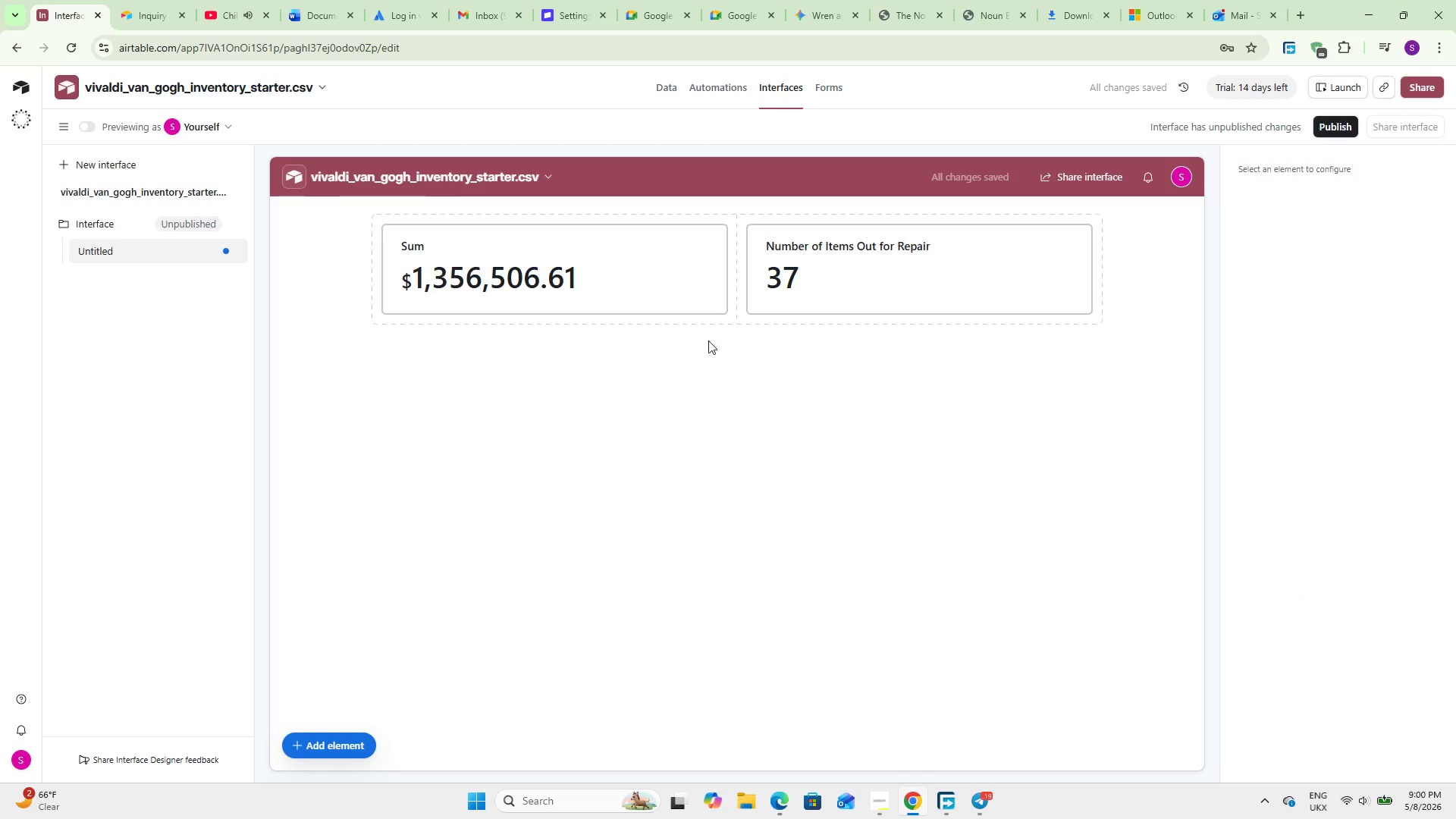 
left_click([585, 253])
 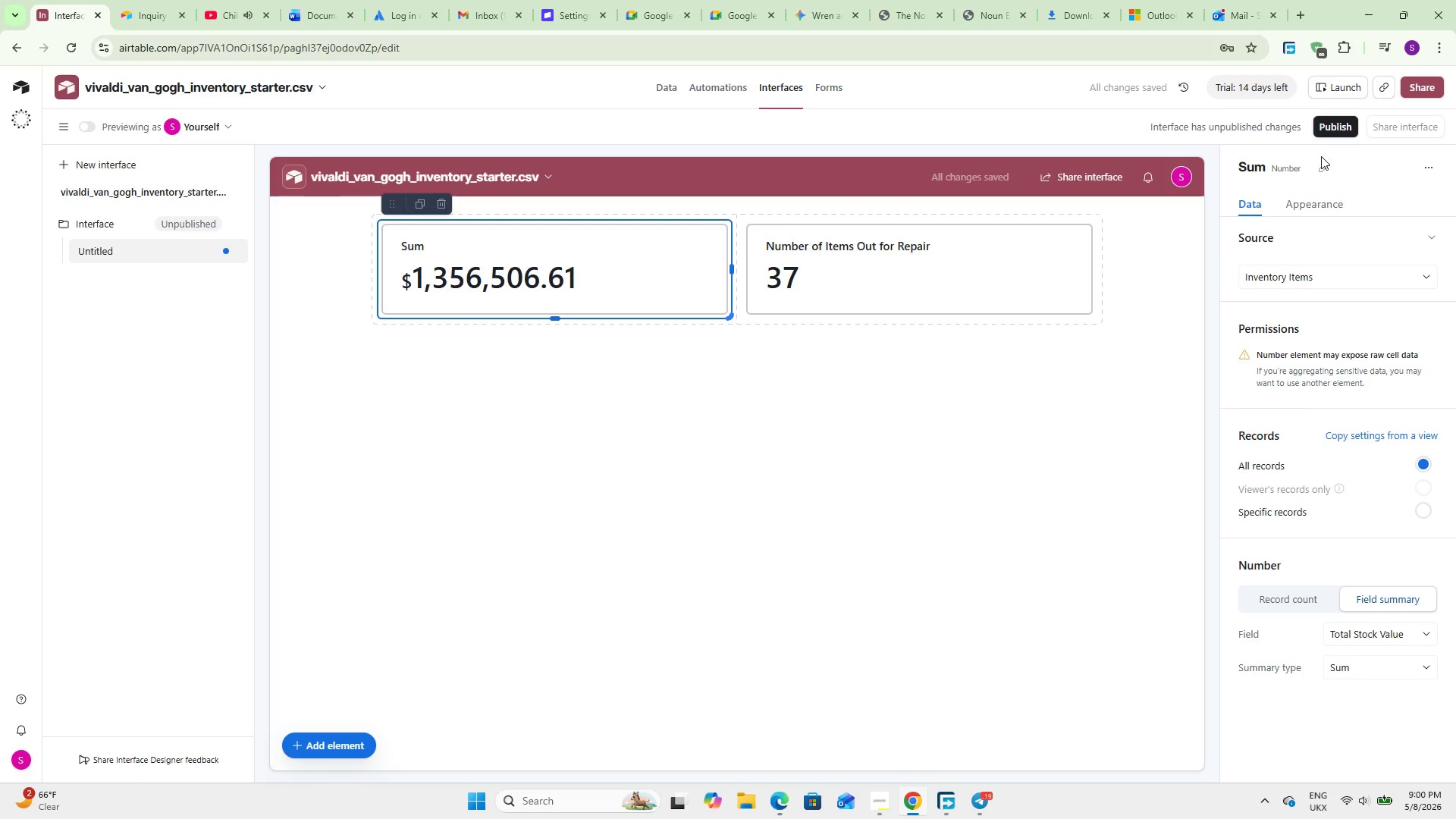 
double_click([1321, 158])
 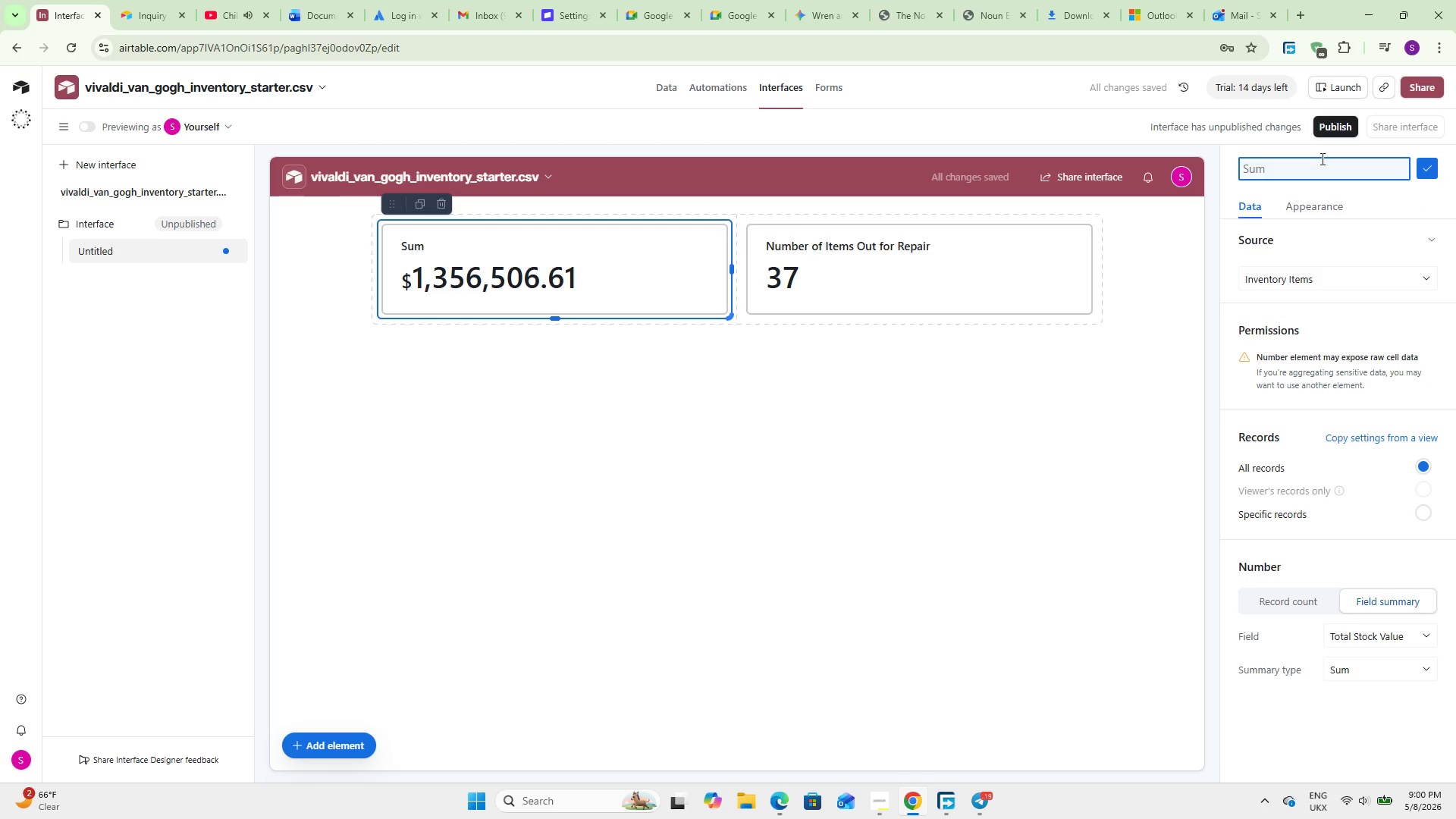 
type(Total Inventory Value)
 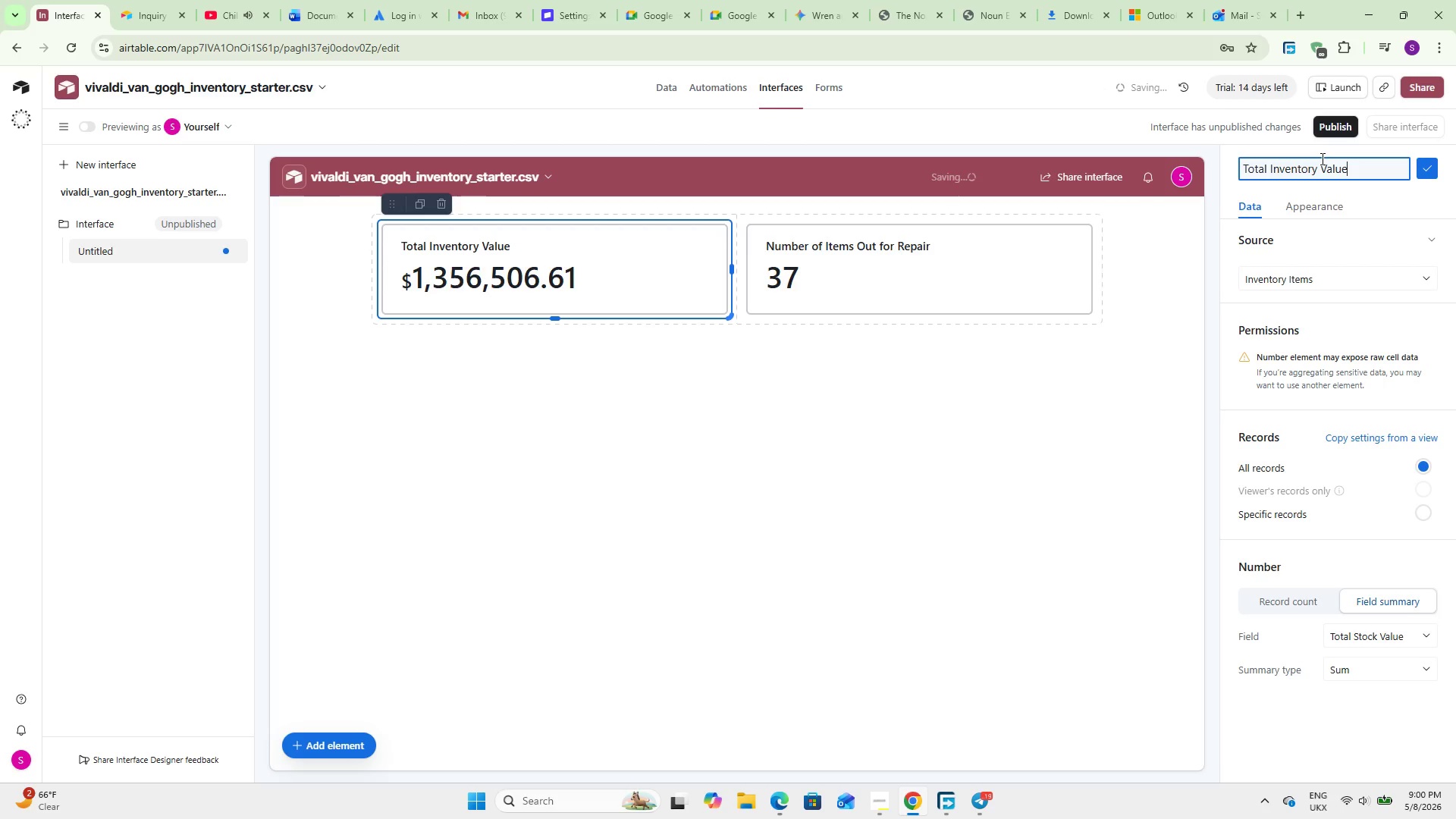 
left_click([791, 275])
 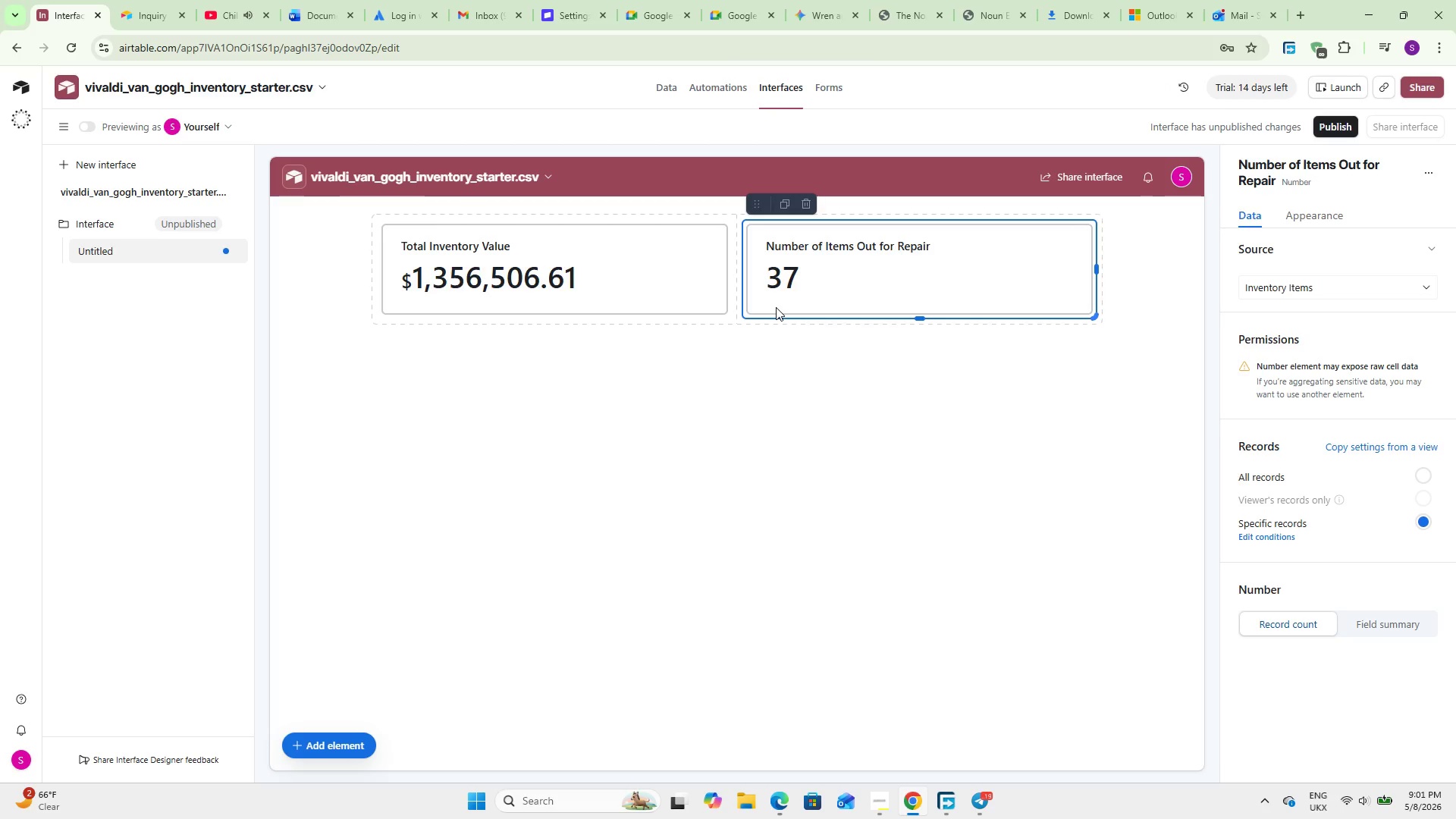 
wait(14.03)
 